 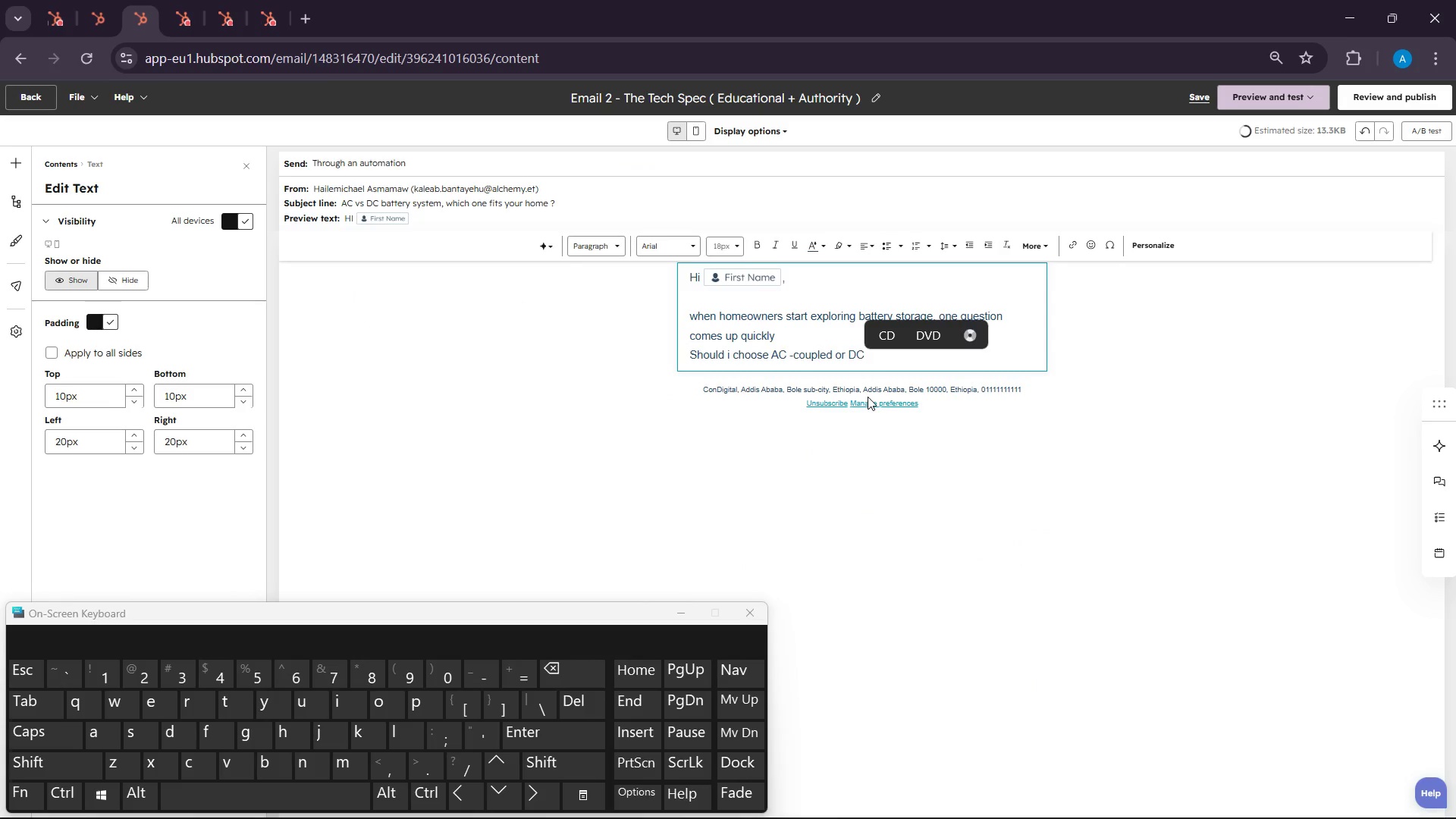 
type(-coupled )
 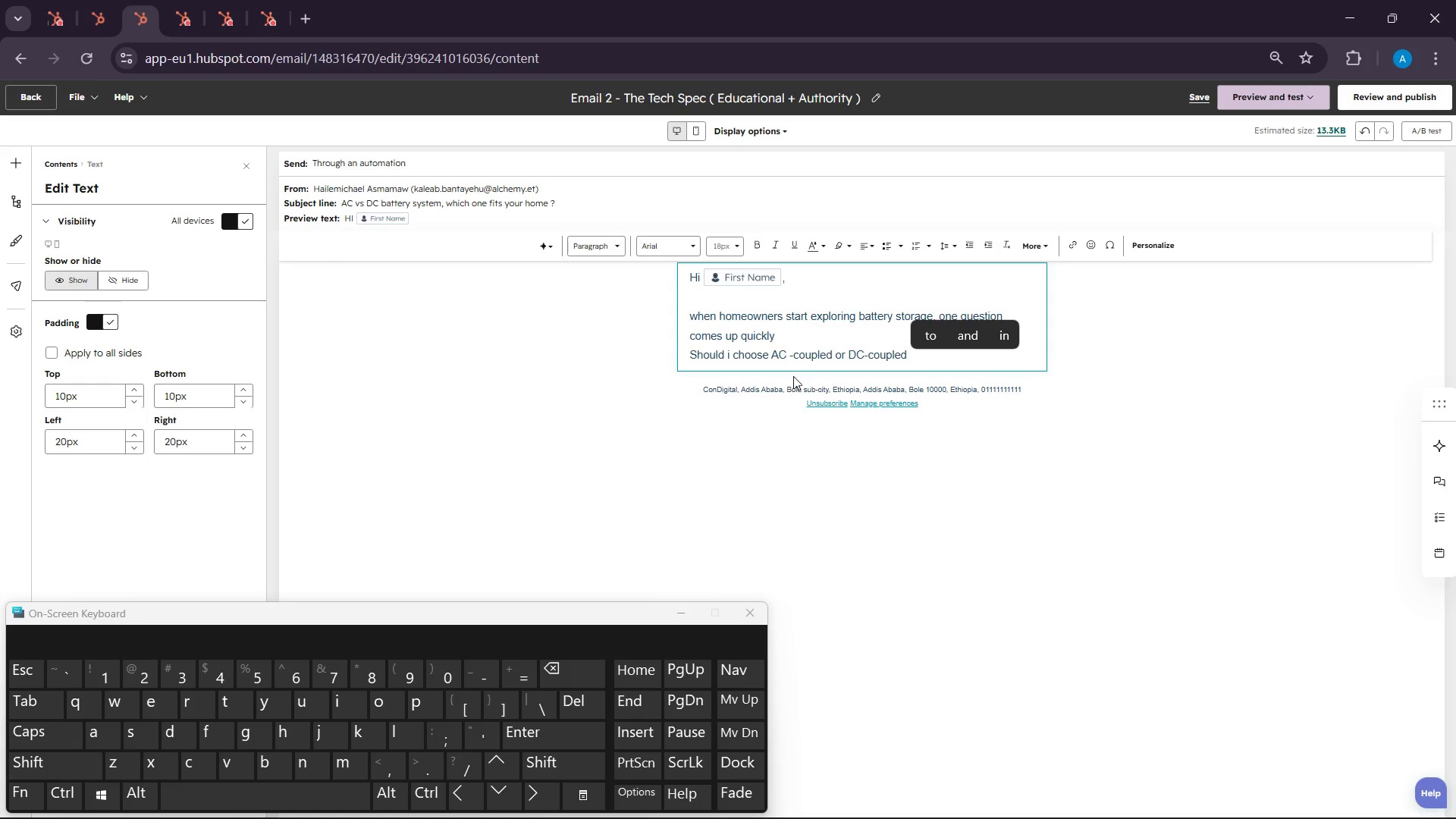 
left_click([787, 352])
 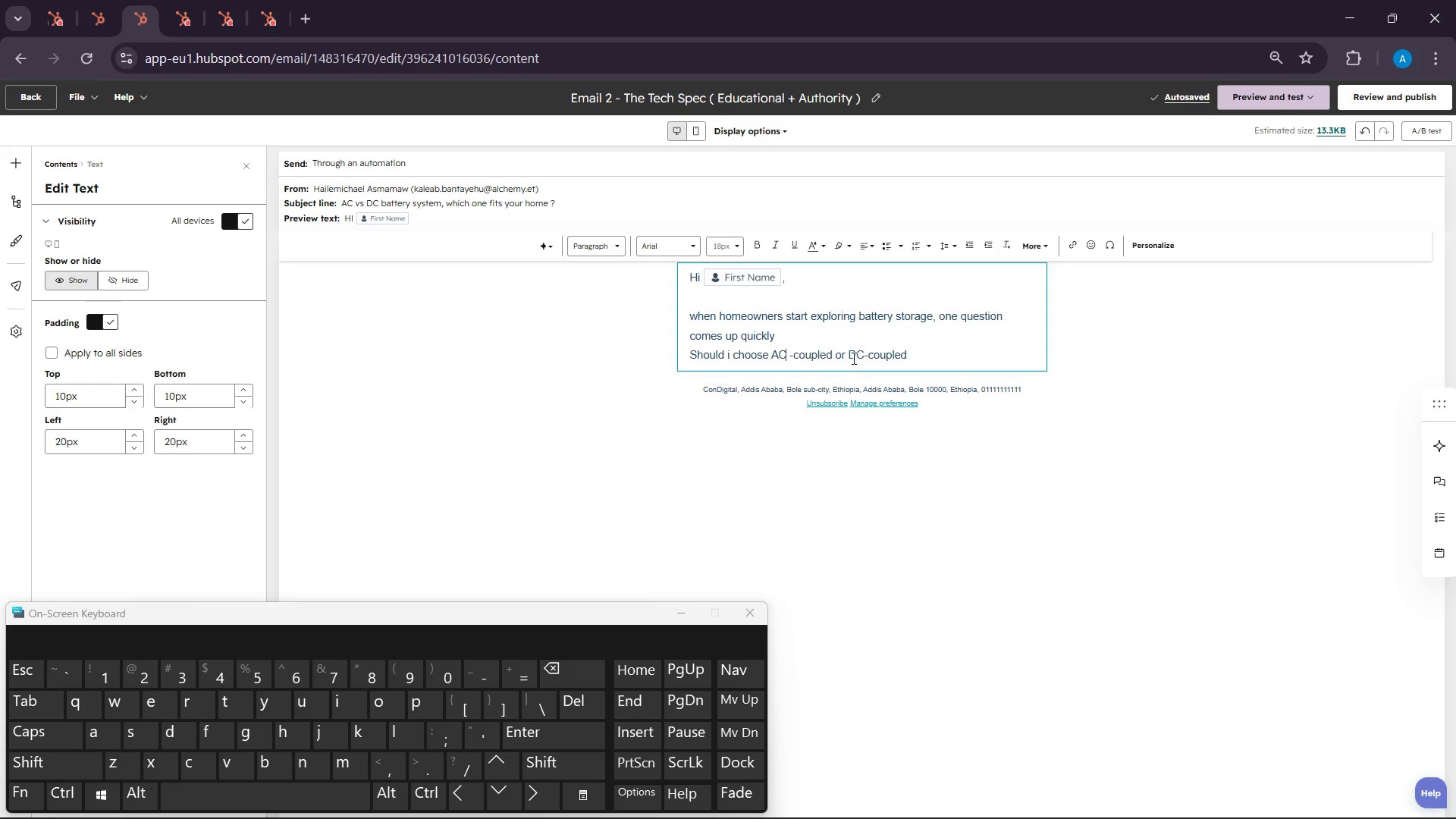 
key(Delete)
 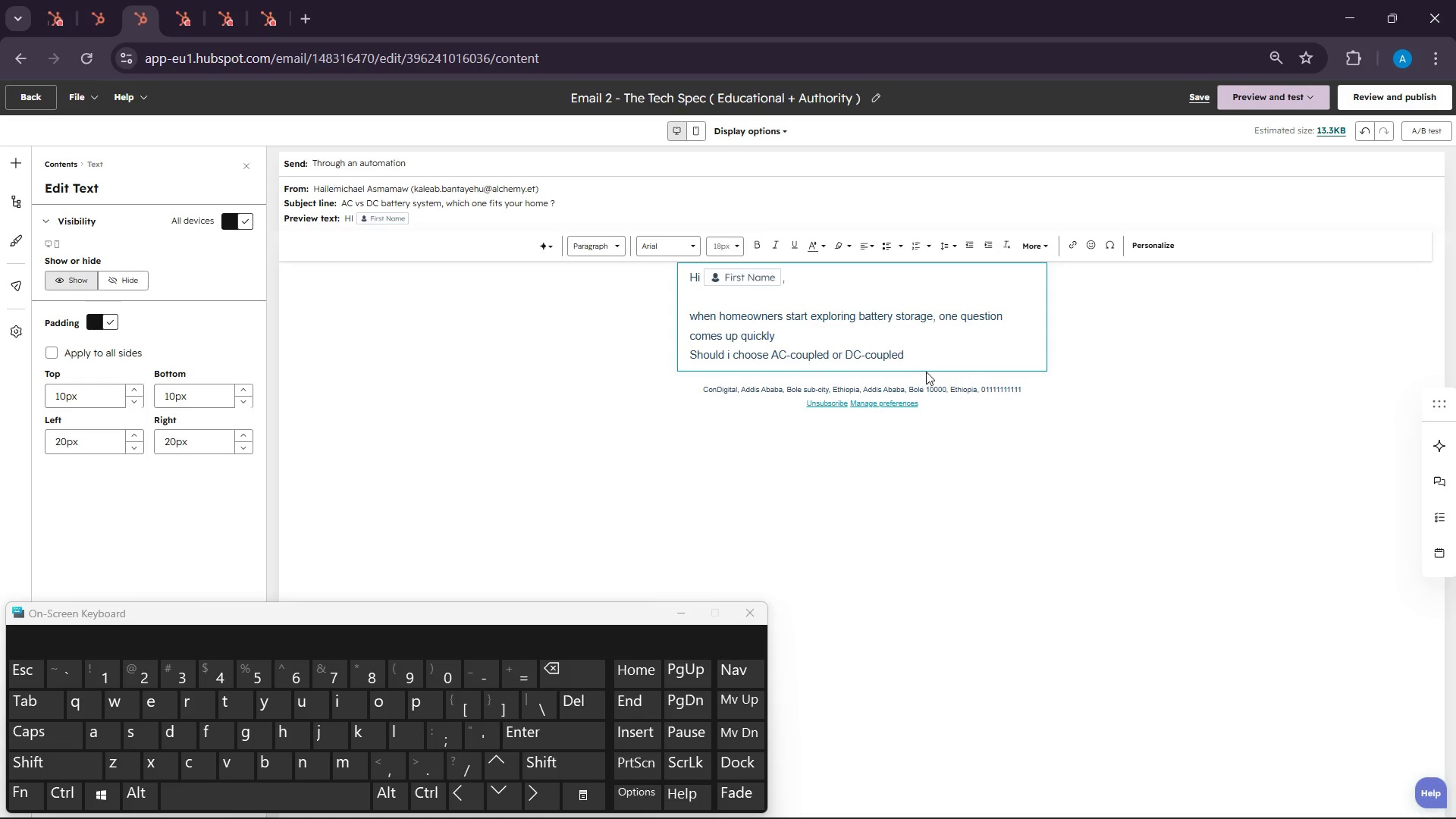 
left_click([933, 346])
 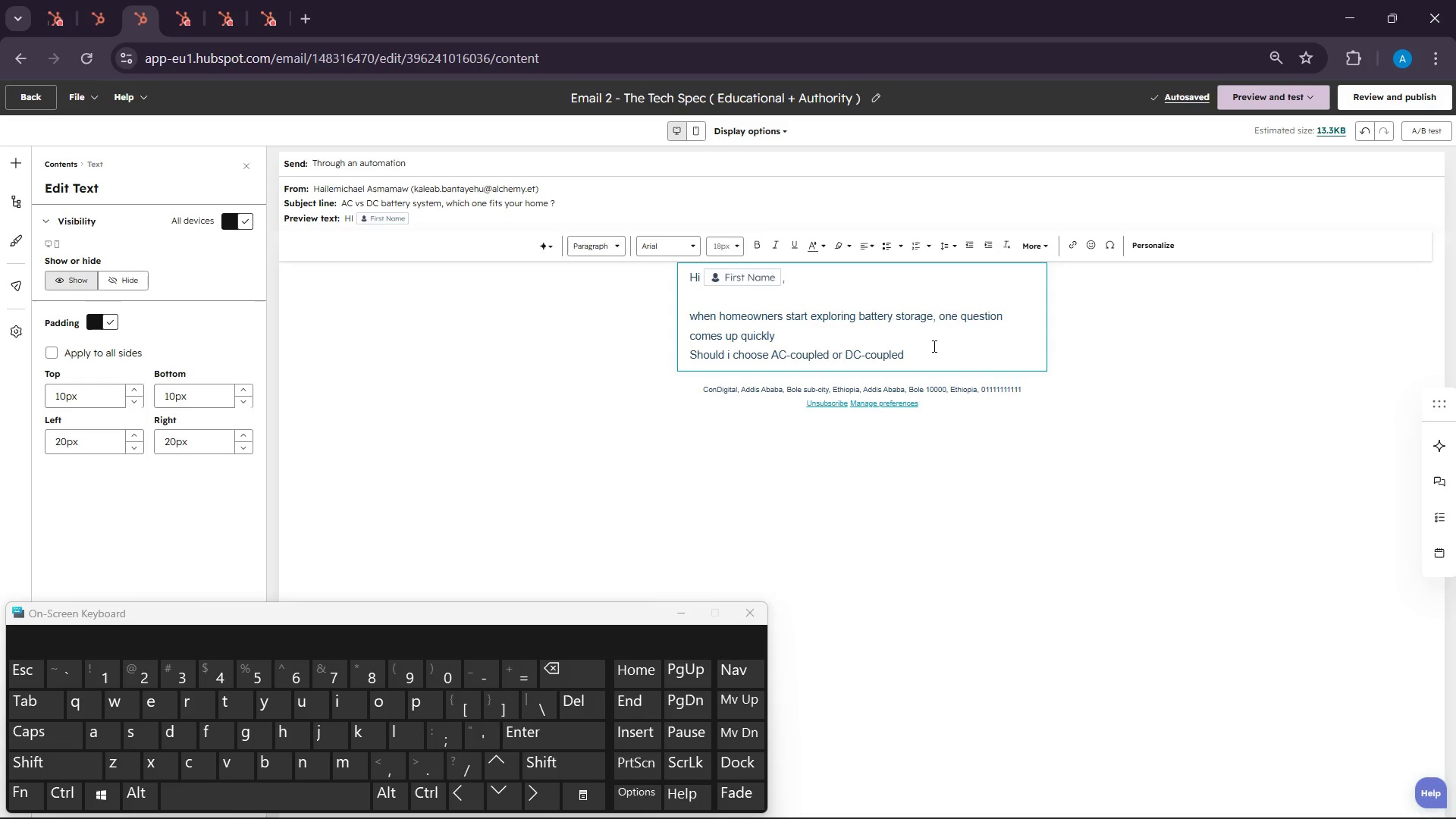 
type(system?)
 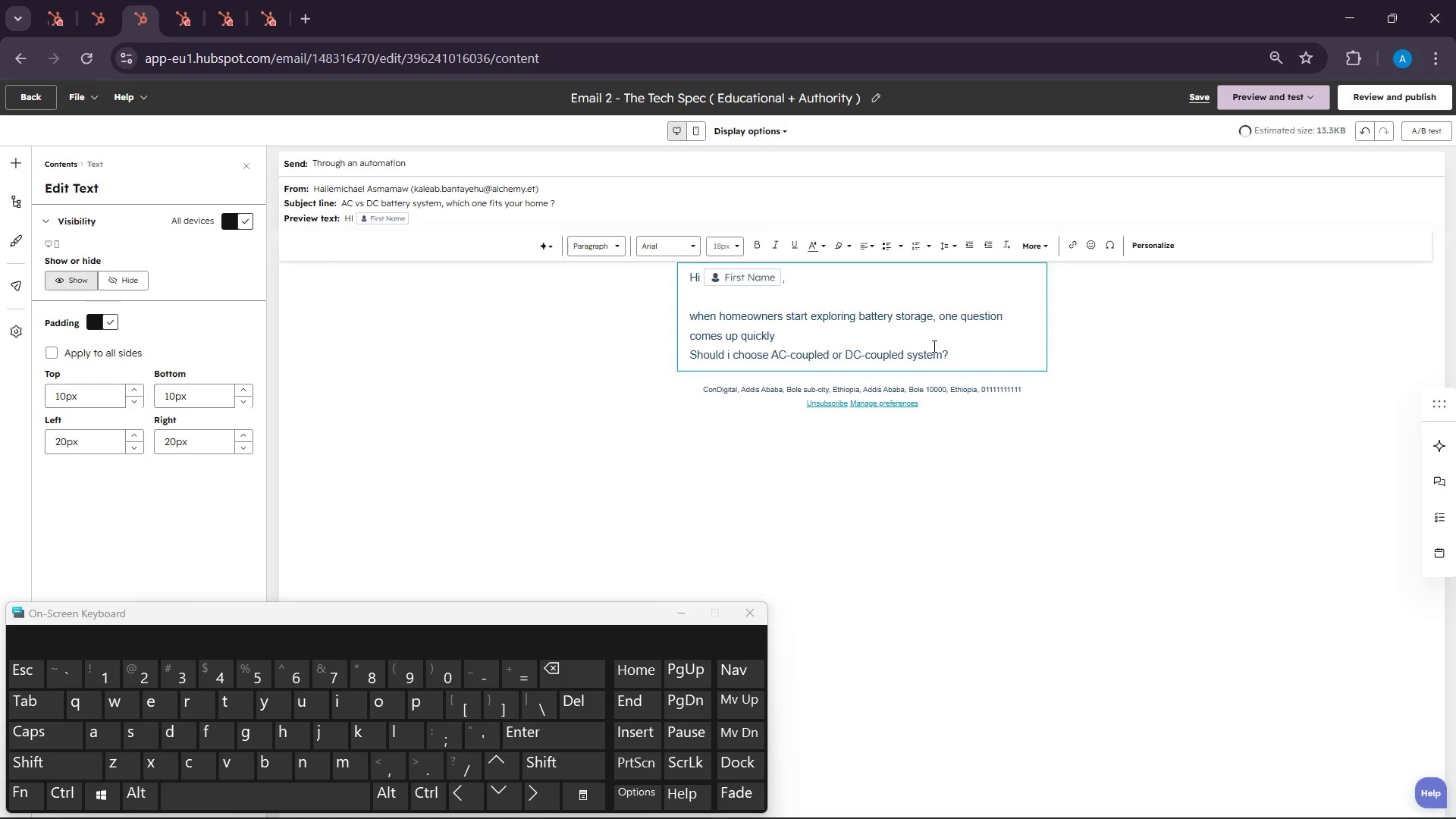 
left_click([907, 369])
 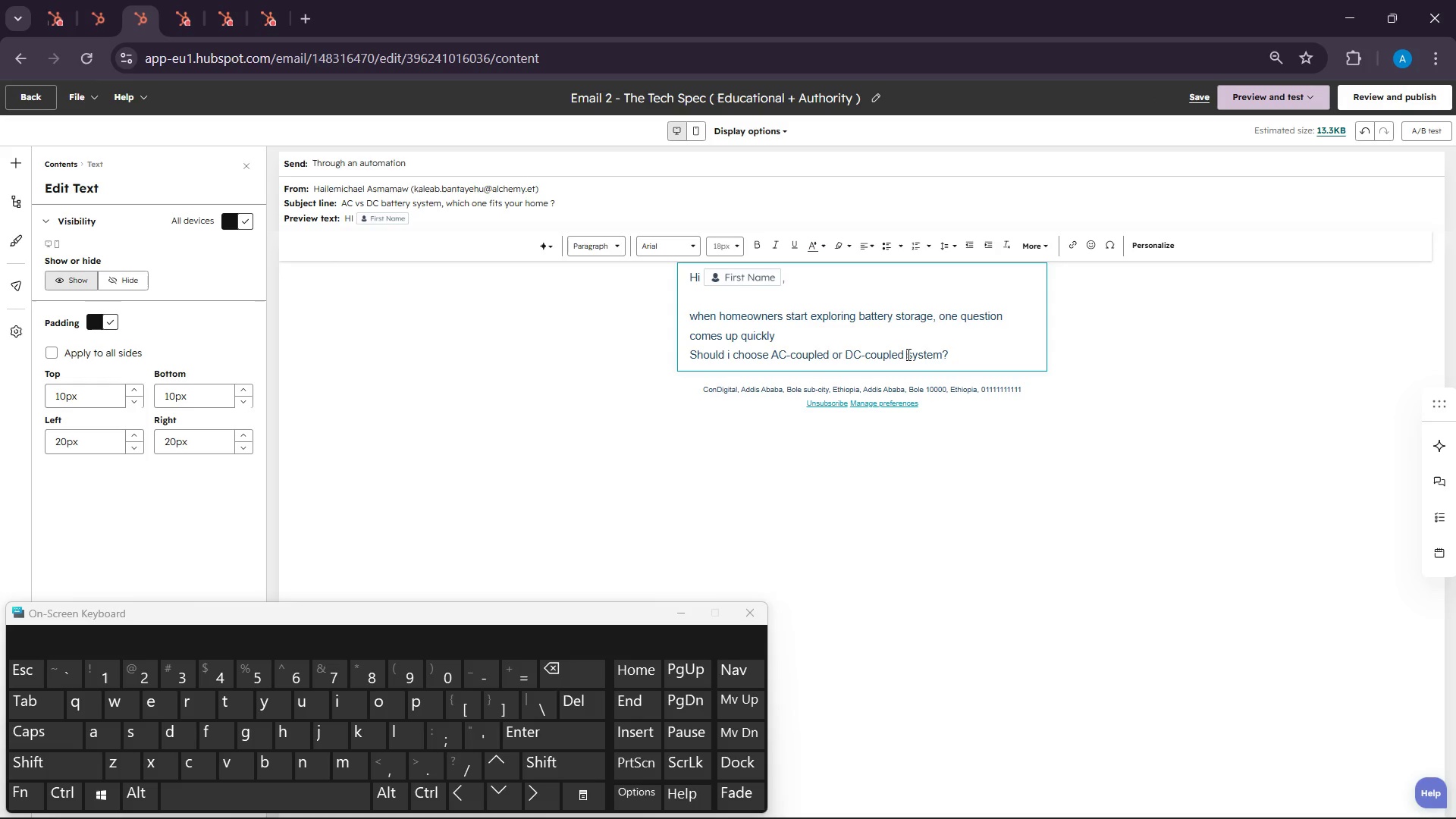 
double_click([907, 354])
 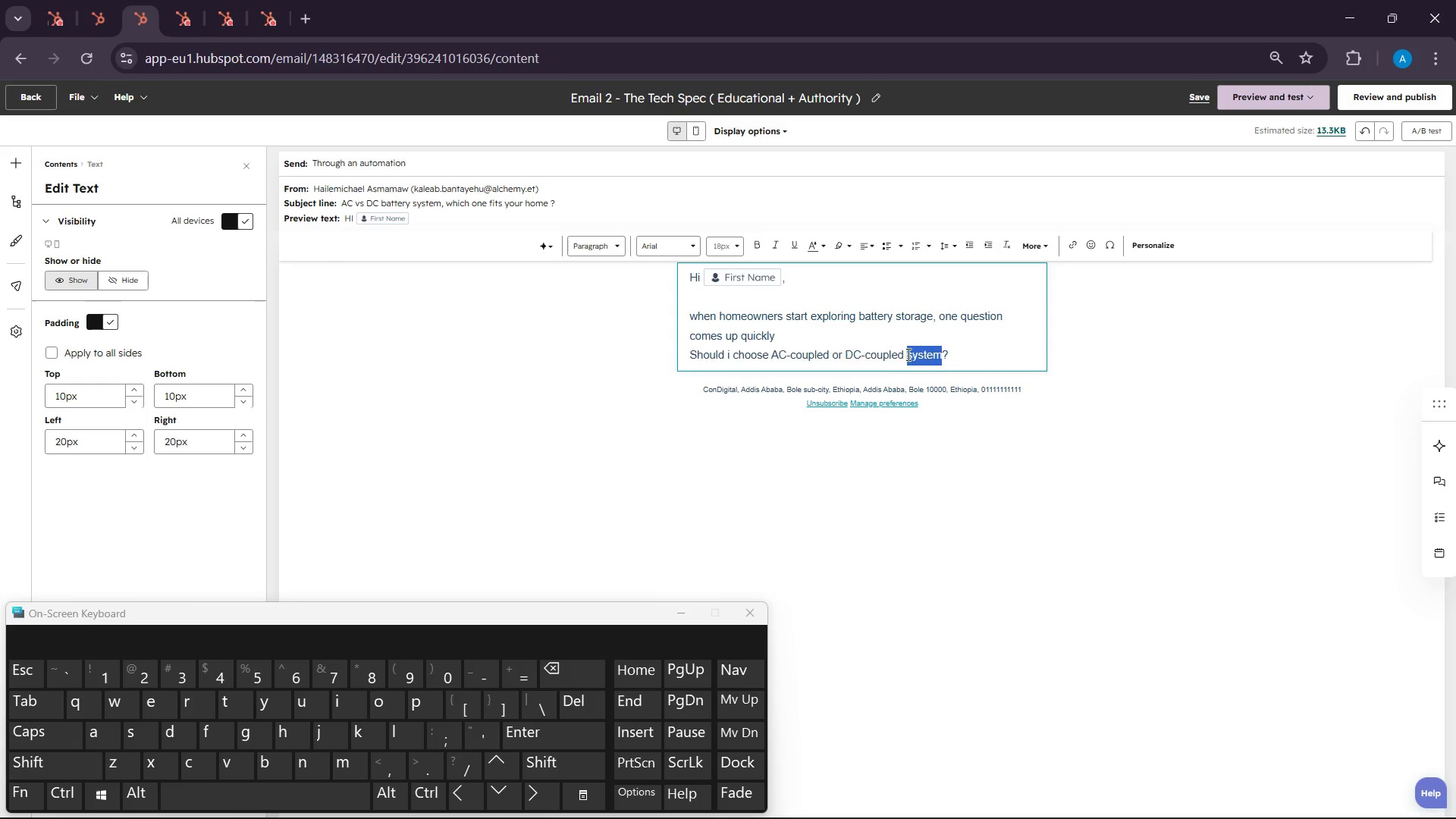 
triple_click([907, 354])
 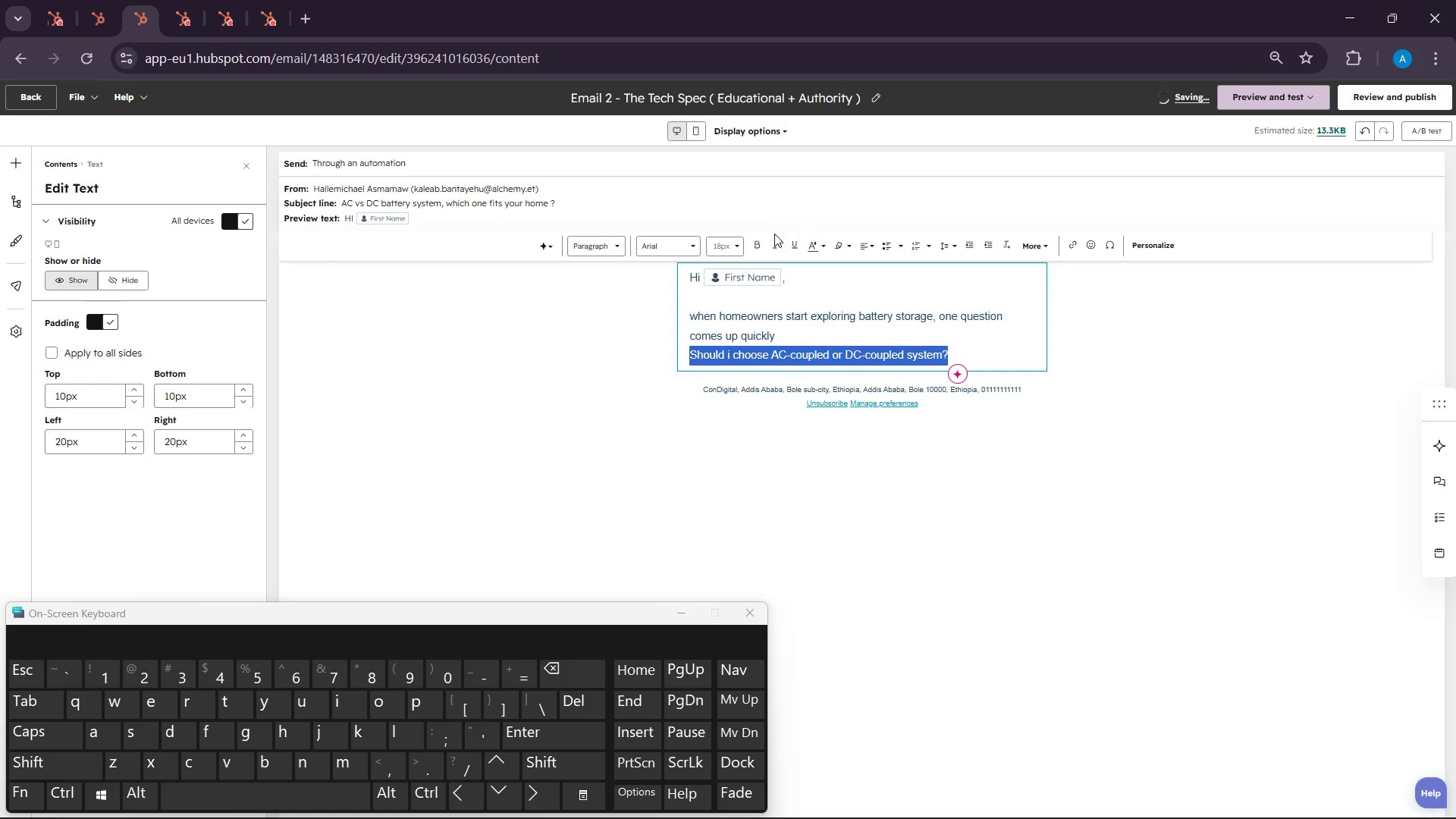 
left_click([774, 245])
 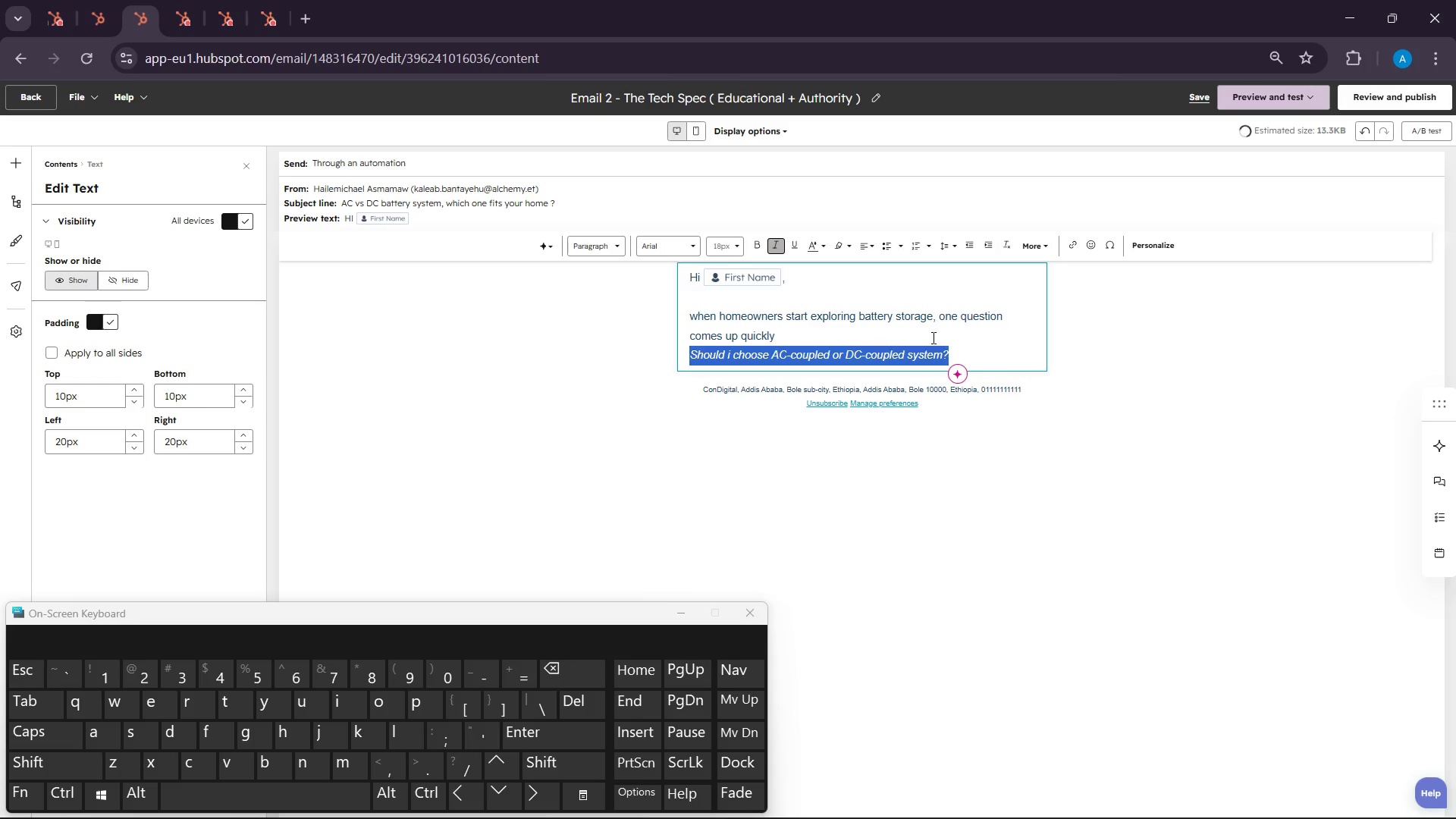 
left_click([960, 340])
 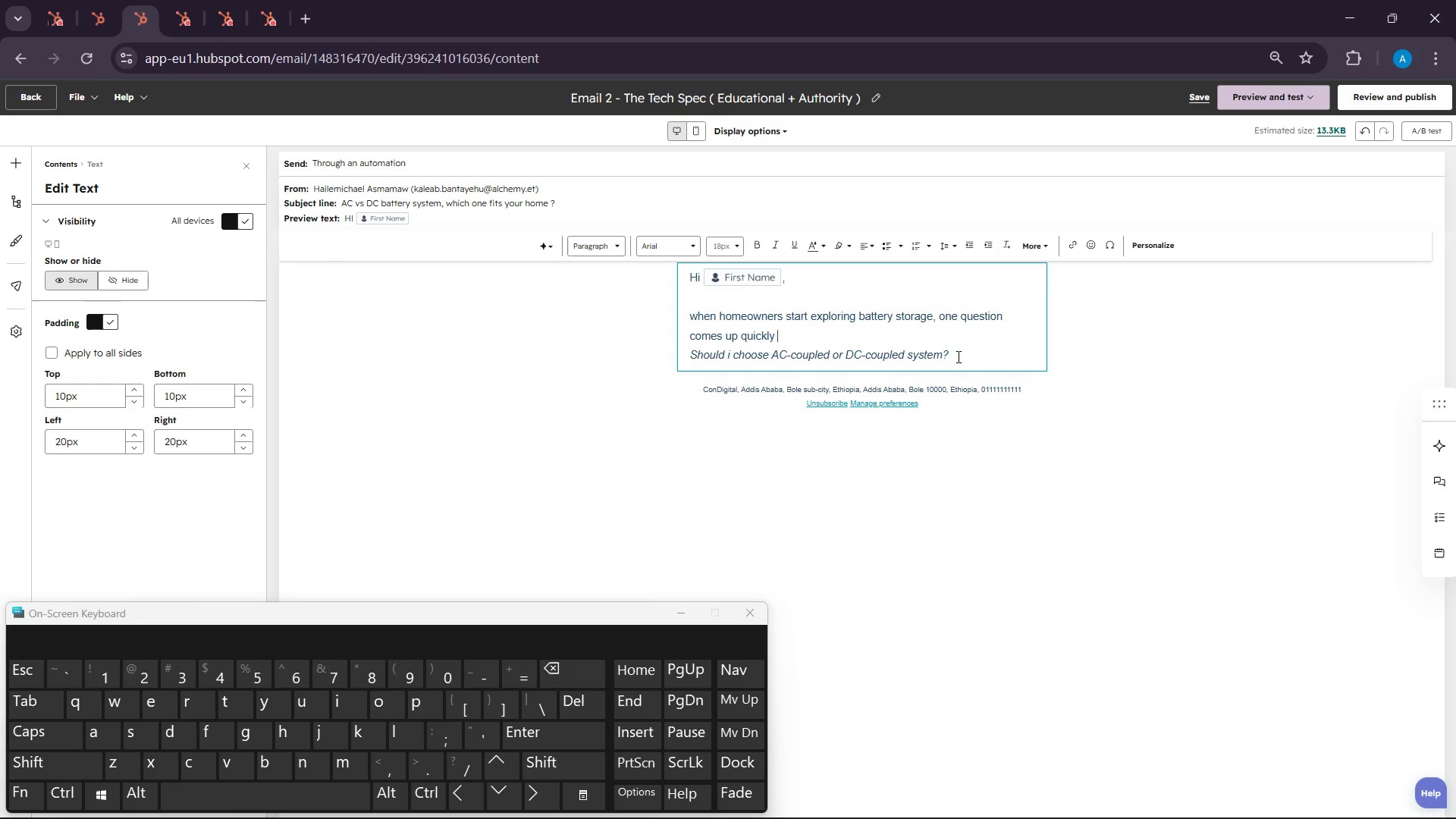 
left_click([957, 356])
 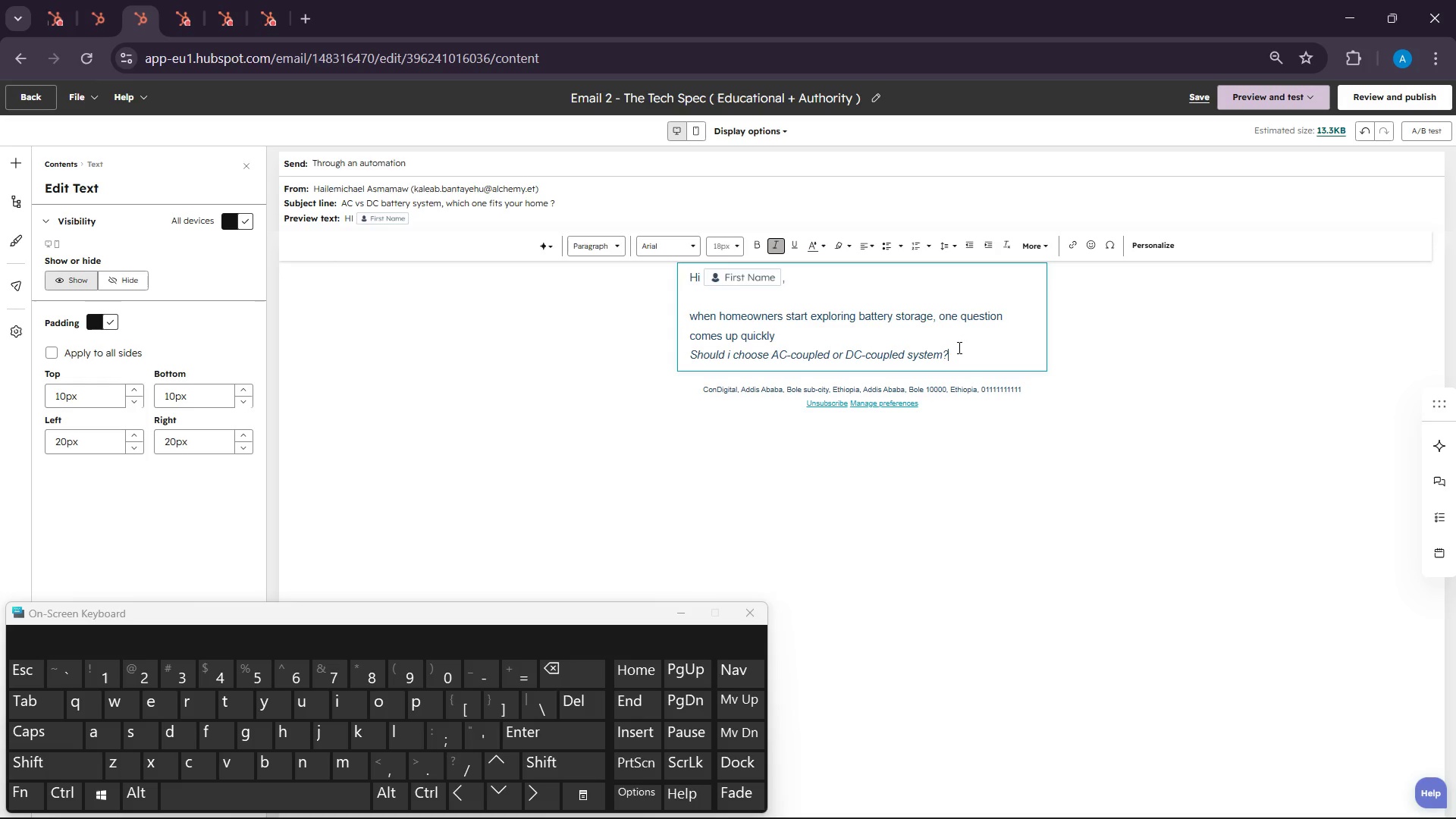 
key(Enter)
 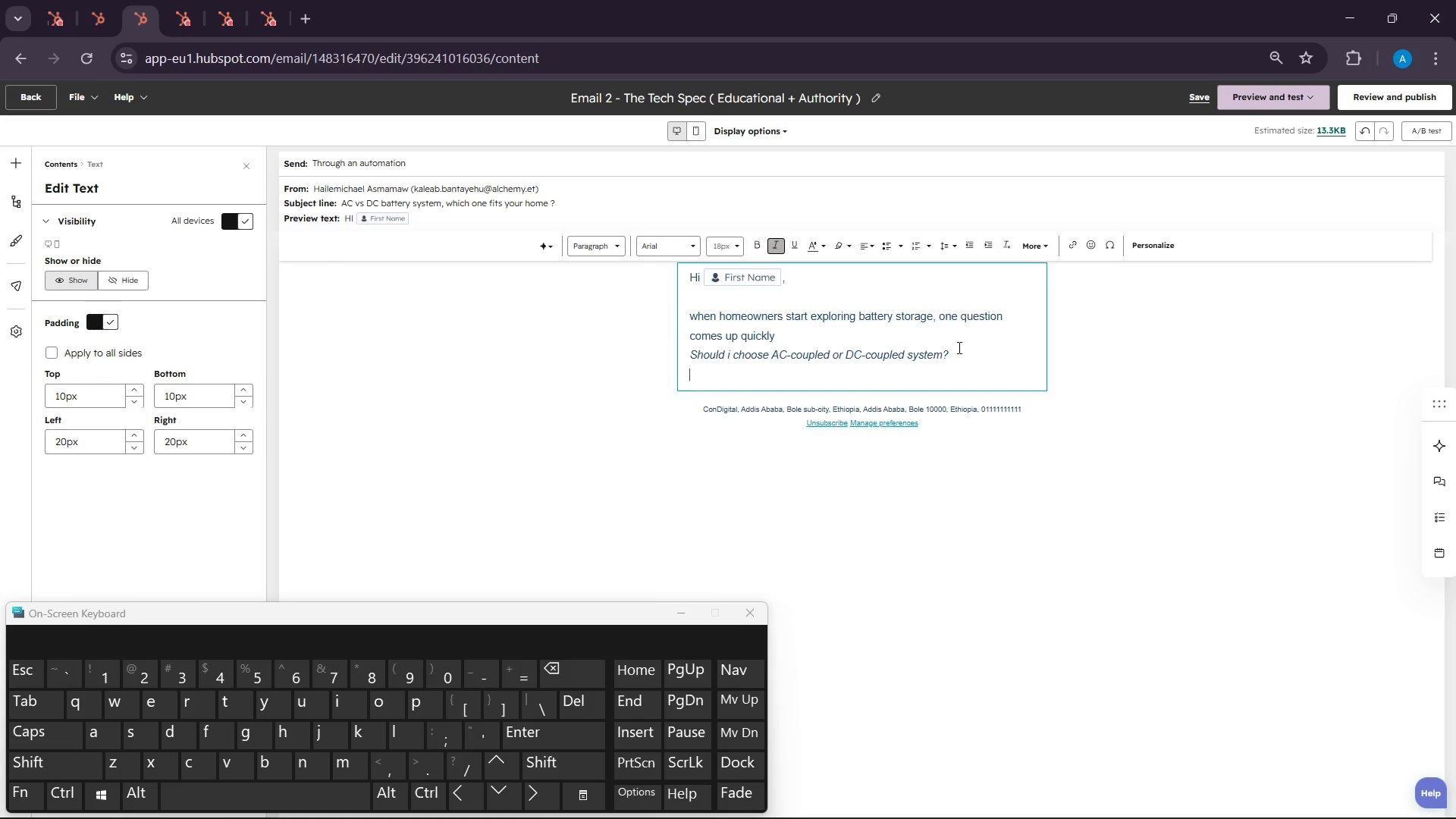 
key(Enter)
 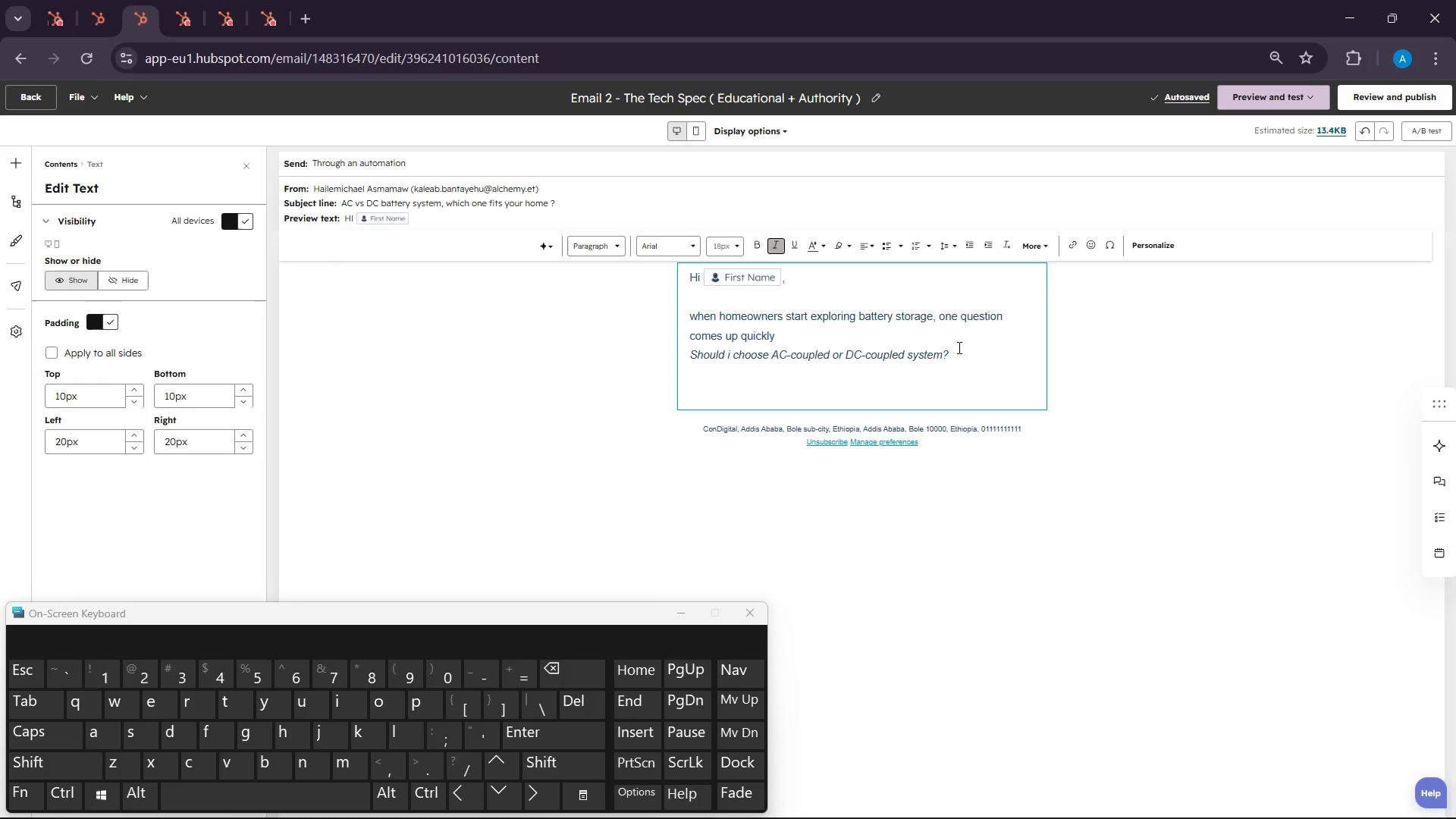 
wait(9.0)
 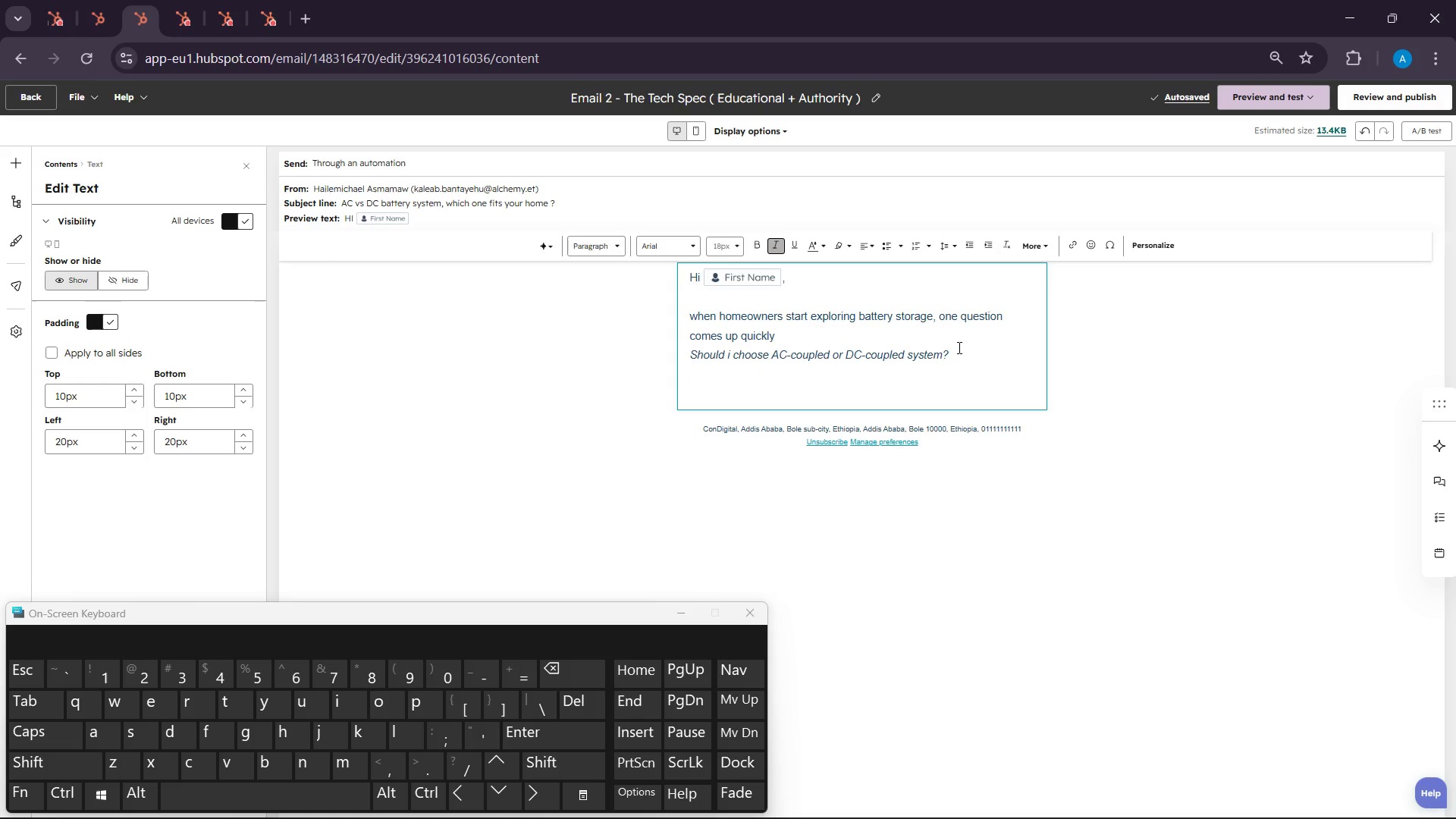 
key(Backspace)
 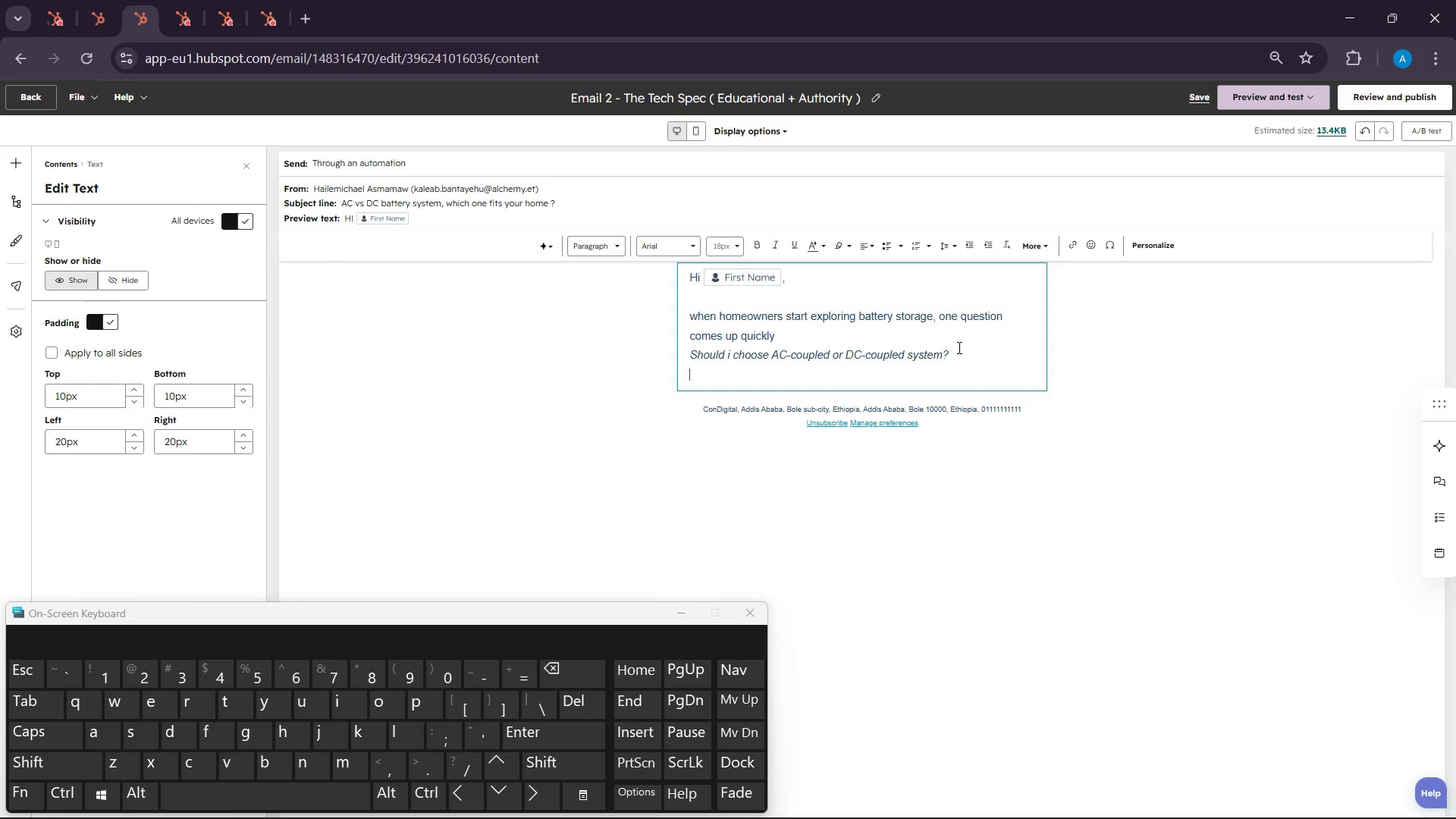 
key(Backspace)
type(Her is the quick )
key(Backspace)
key(Backspace)
key(Backspace)
key(Backspace)
key(Backspace)
key(Backspace)
type(simple way to think about ir )
key(Backspace)
type(t)
key(Backspace)
key(Backspace)
type(t )
 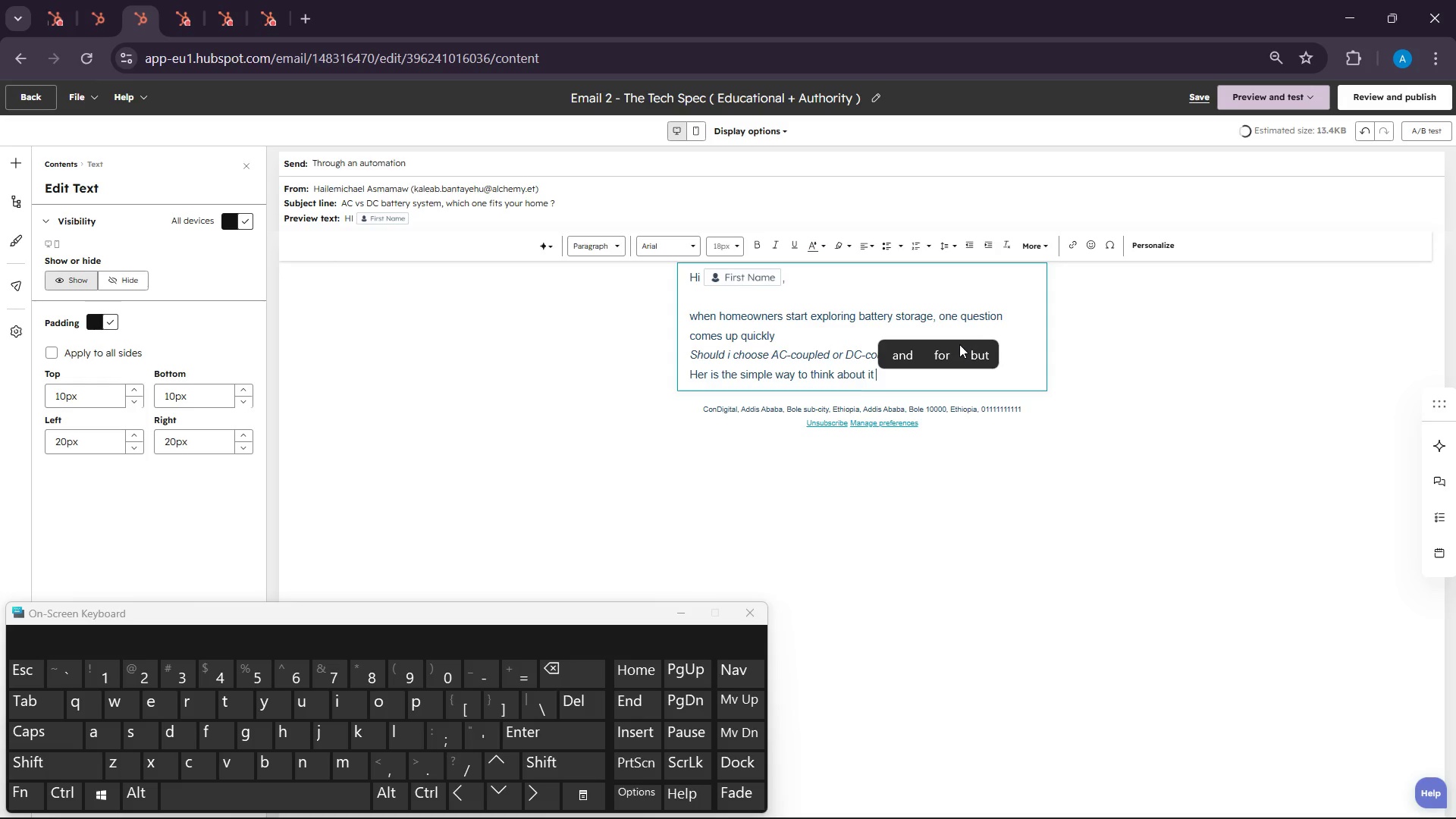 
wait(15.83)
 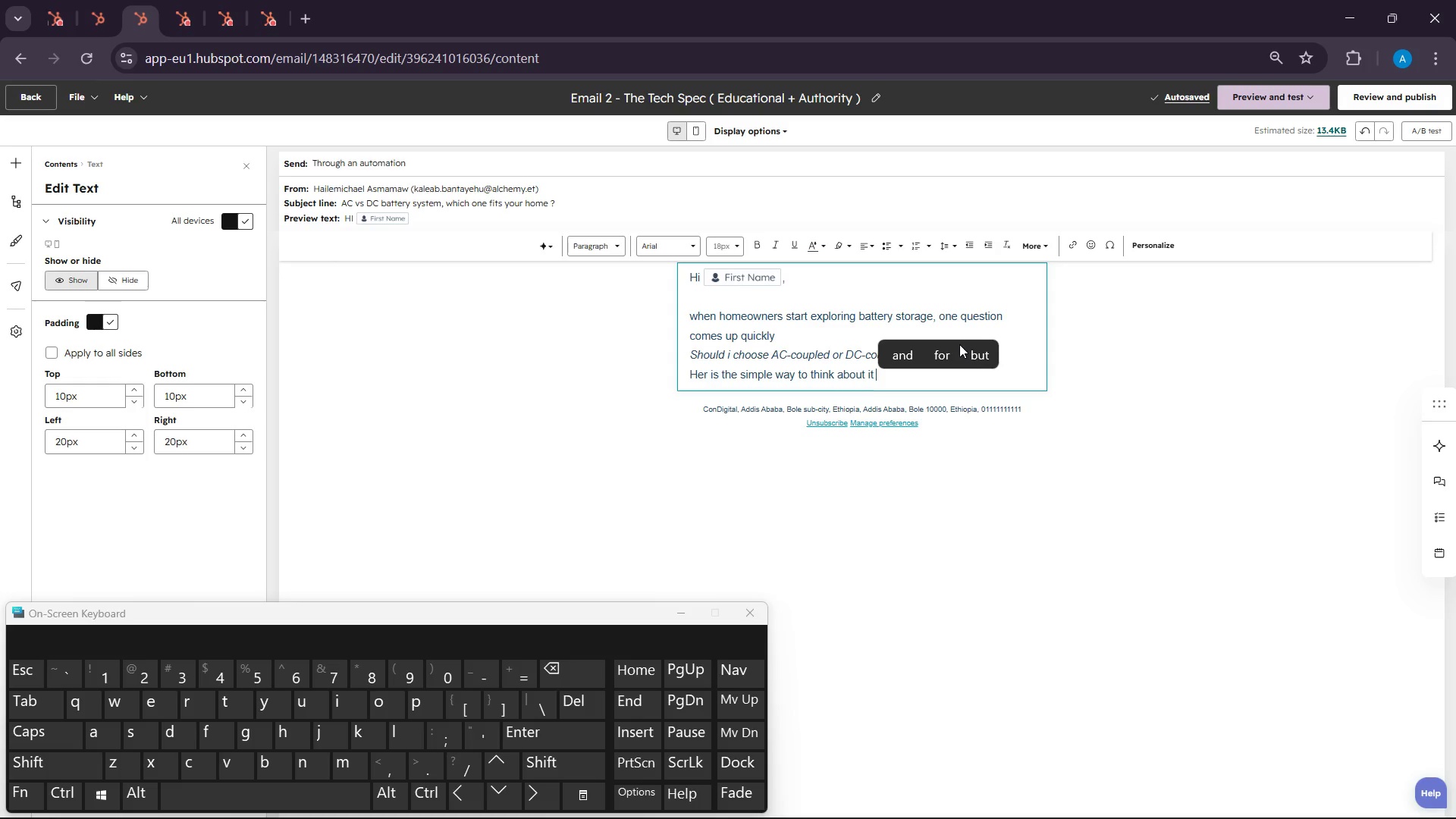 
left_click([931, 794])
 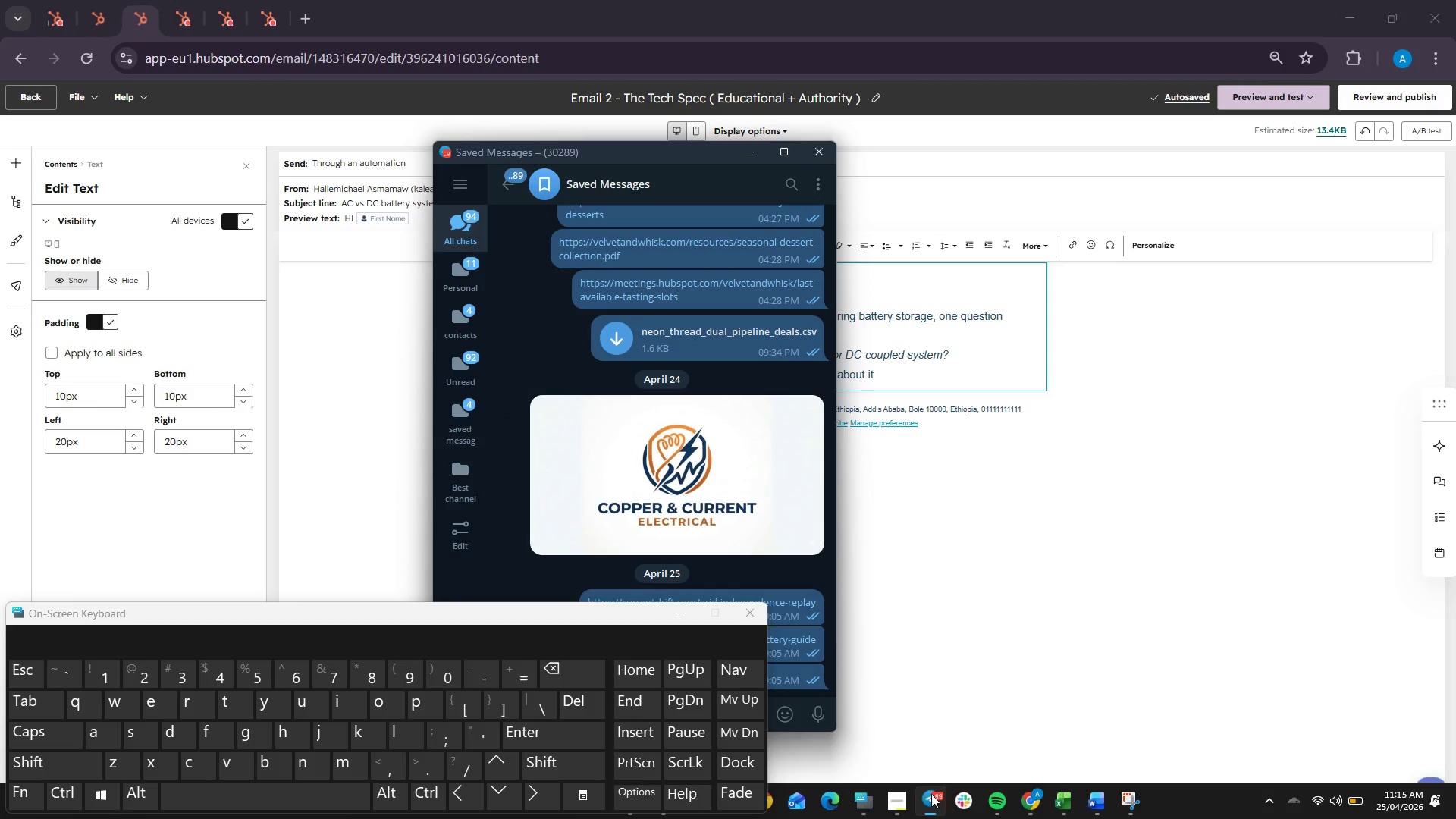 
left_click([931, 794])
 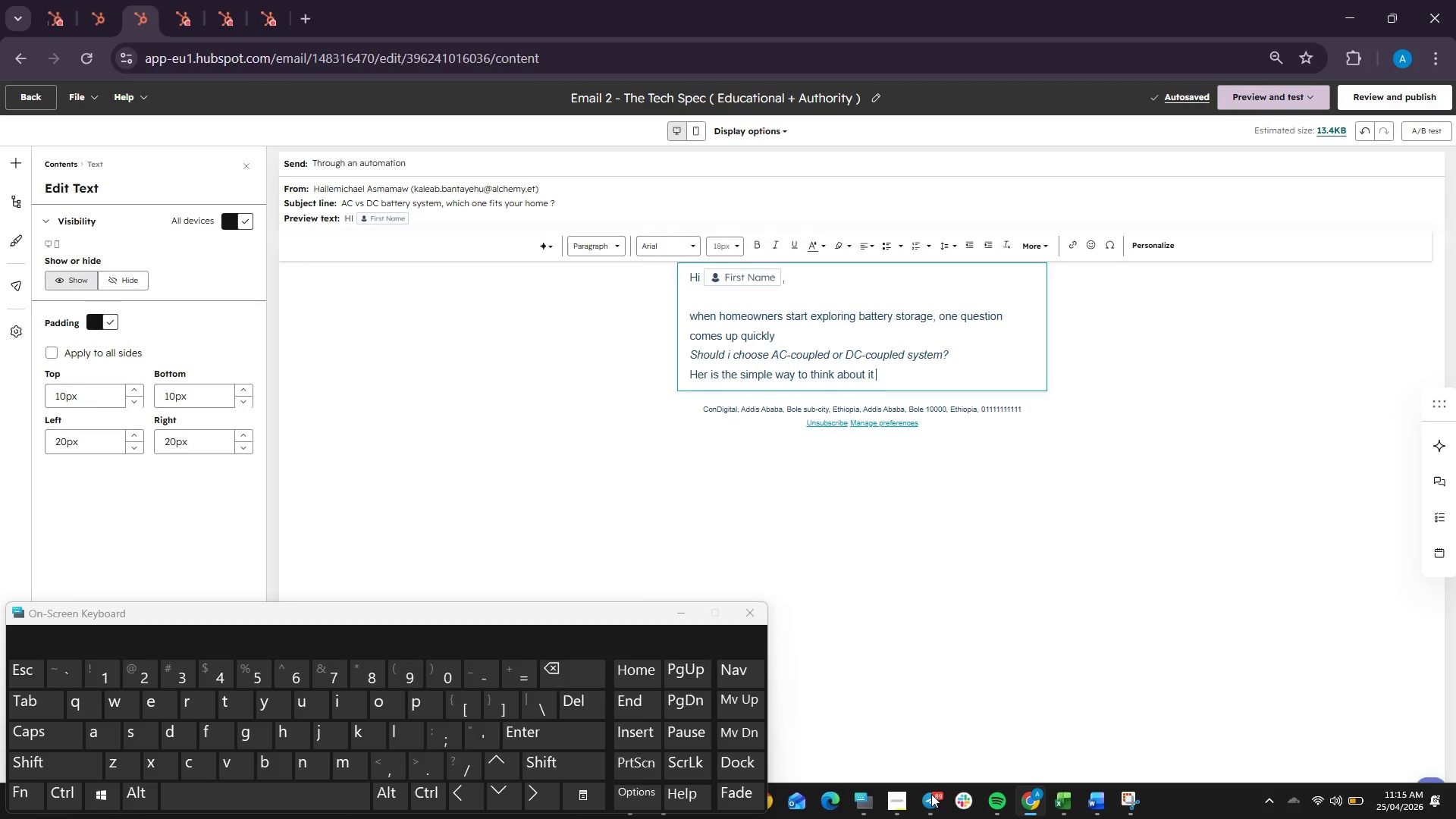 
left_click([931, 794])
 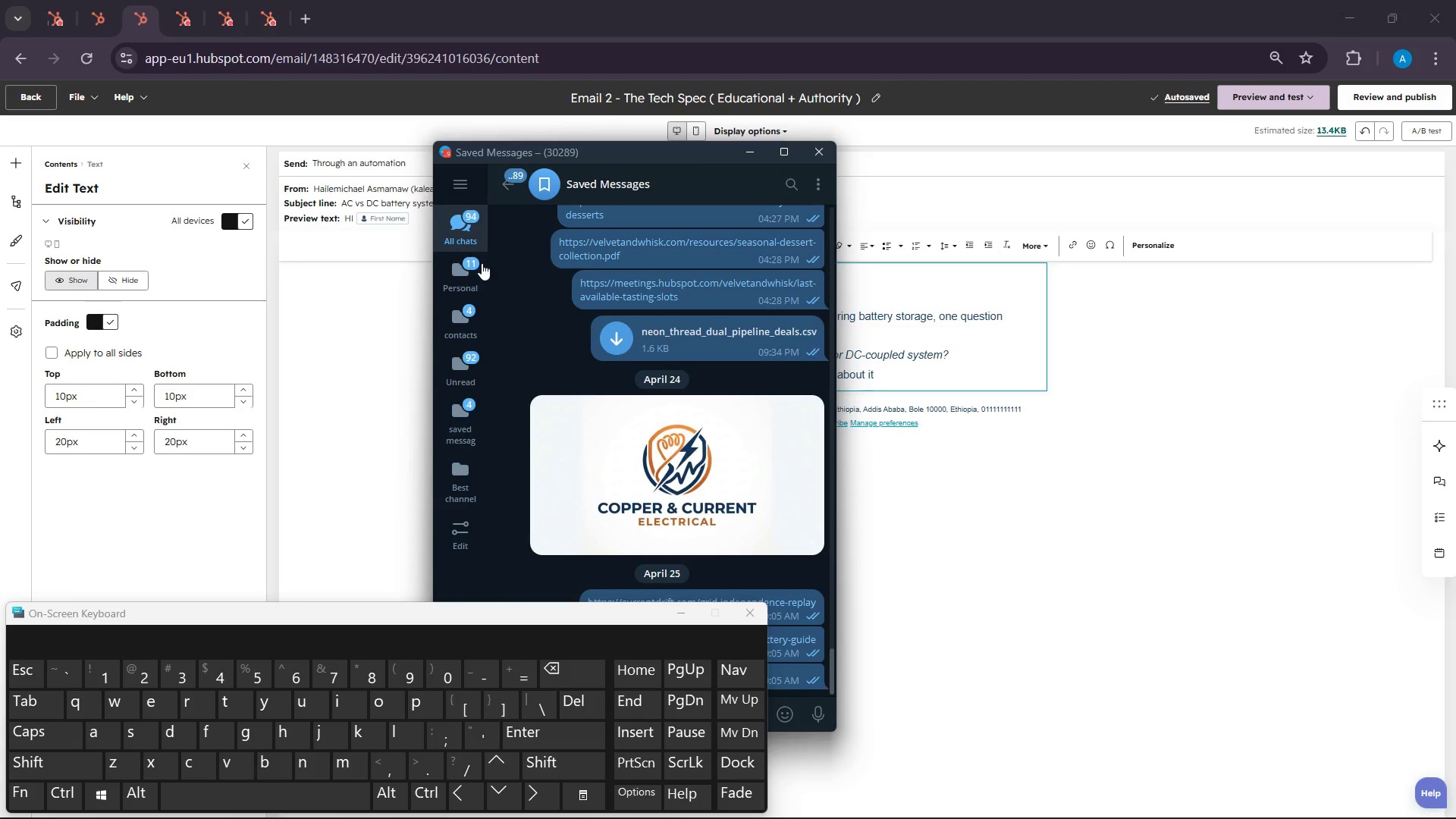 
left_click([448, 265])
 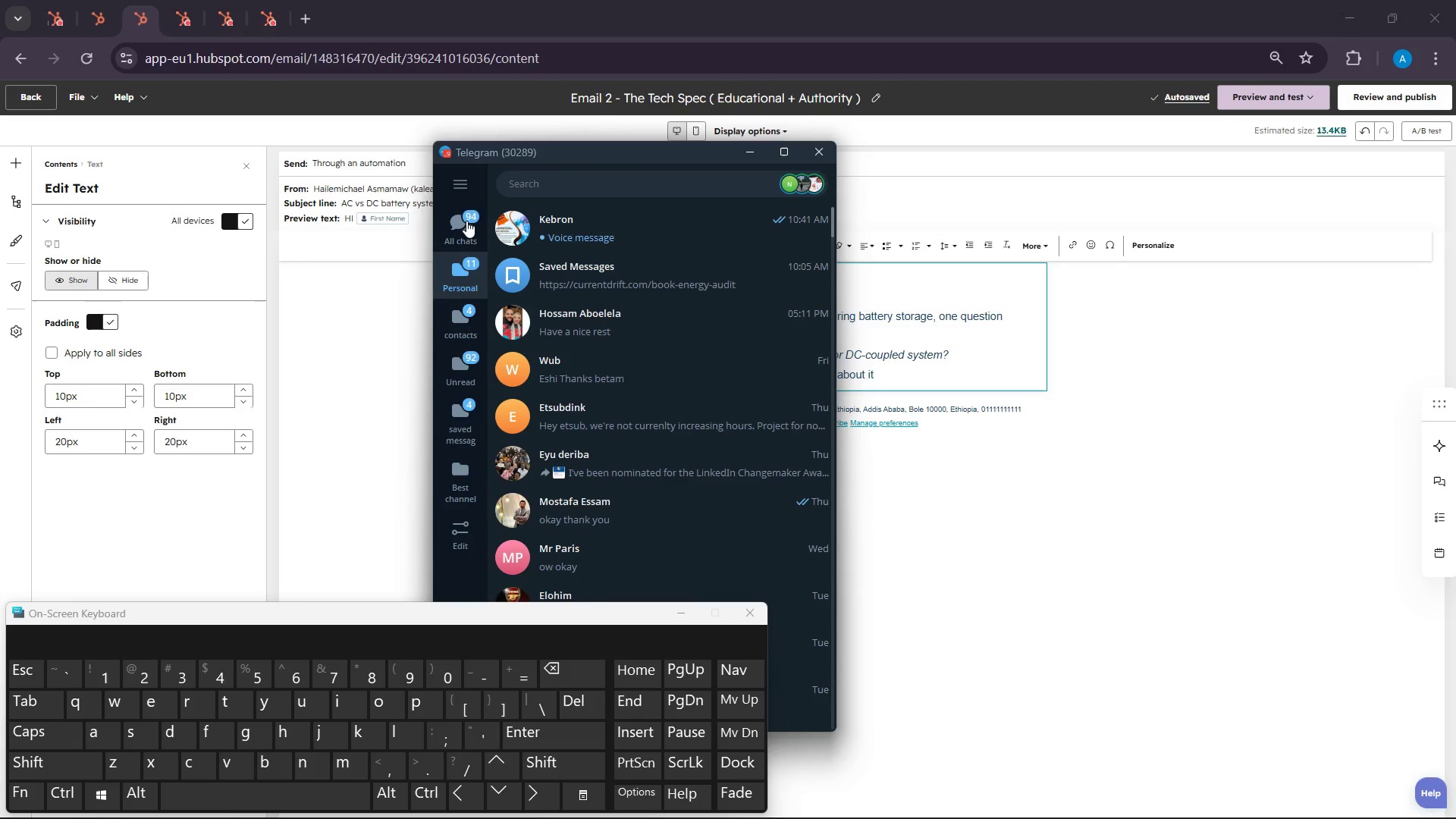 
left_click([466, 219])
 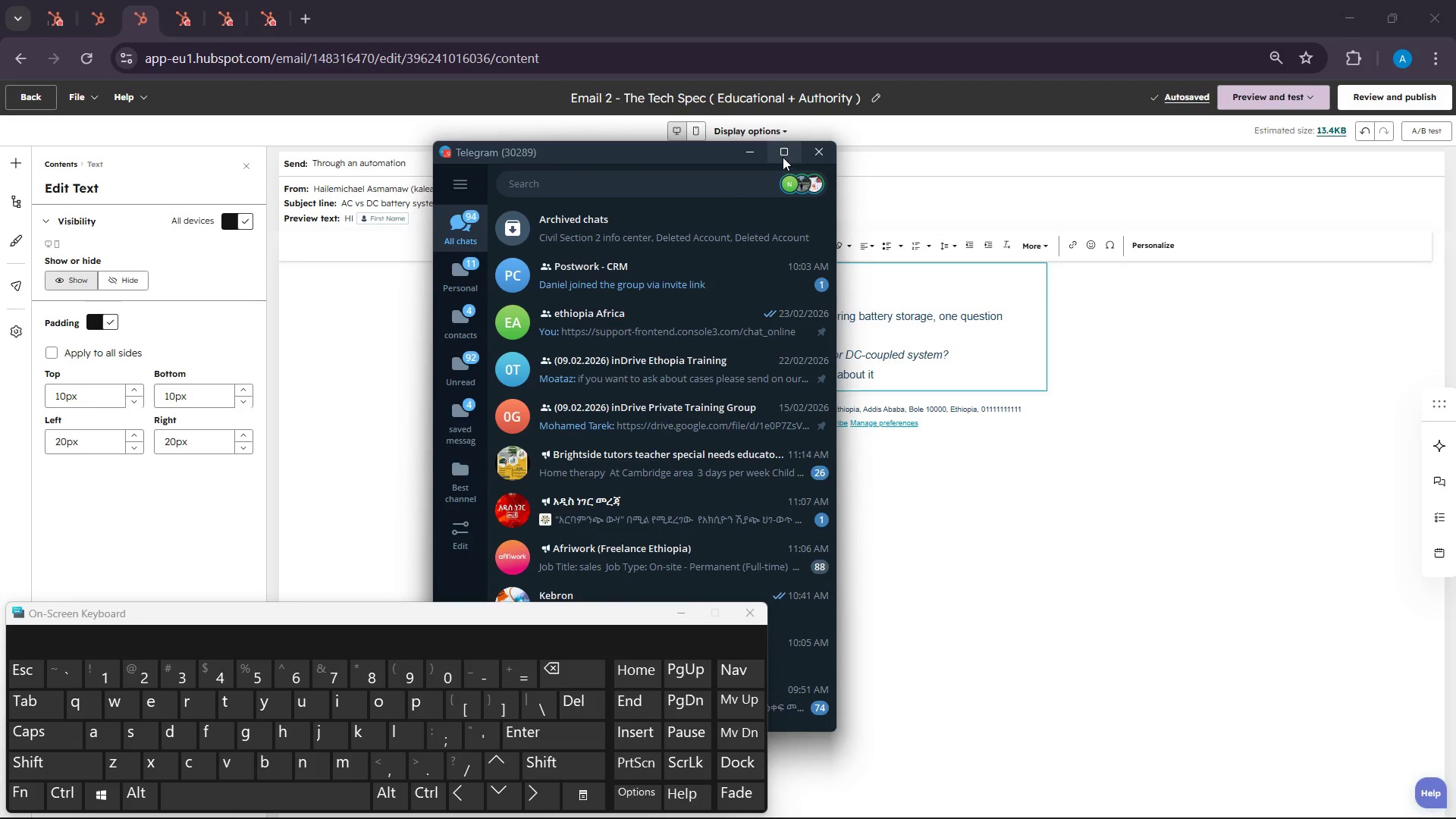 
left_click([614, 227])
 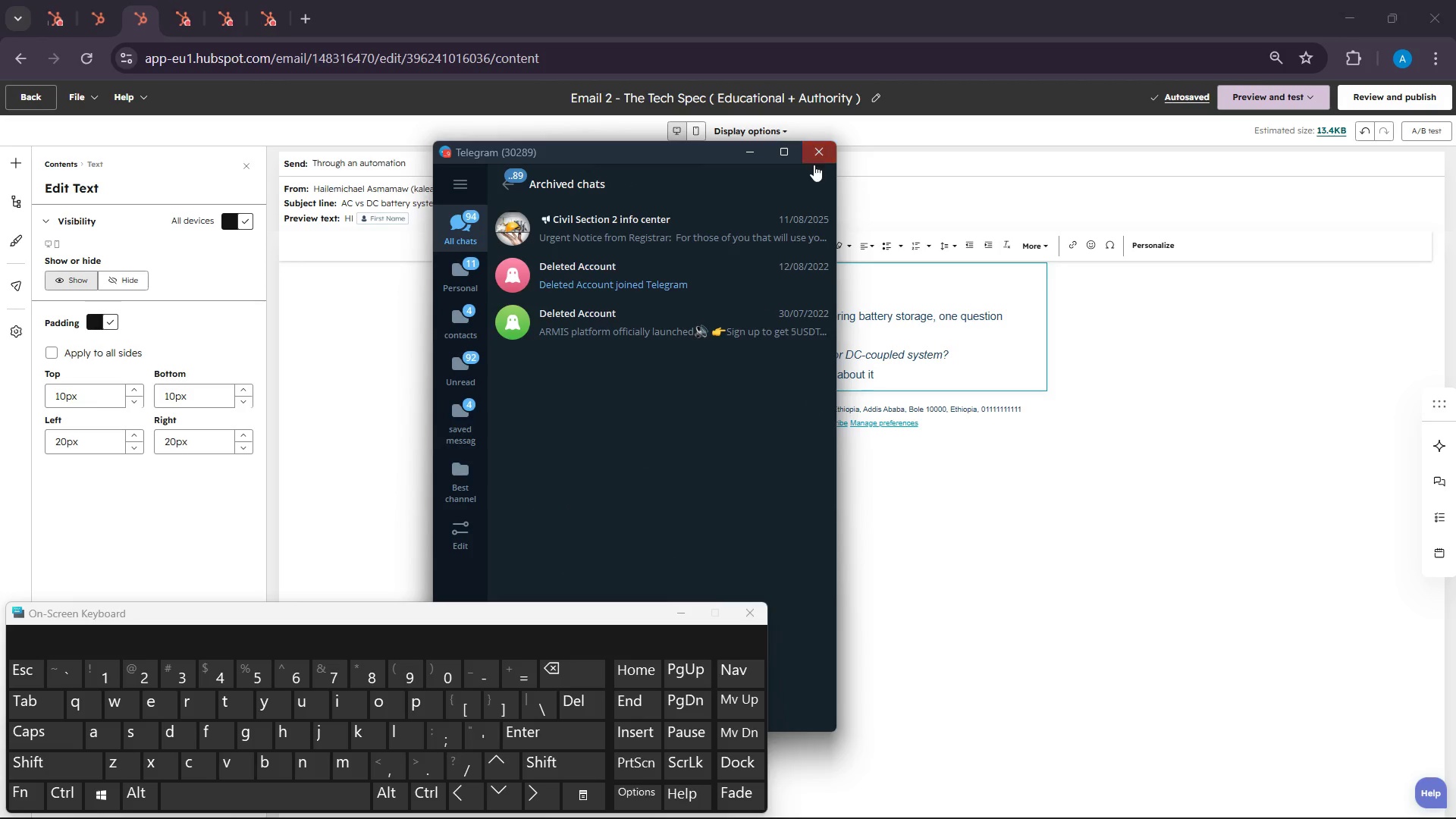 
left_click([814, 165])
 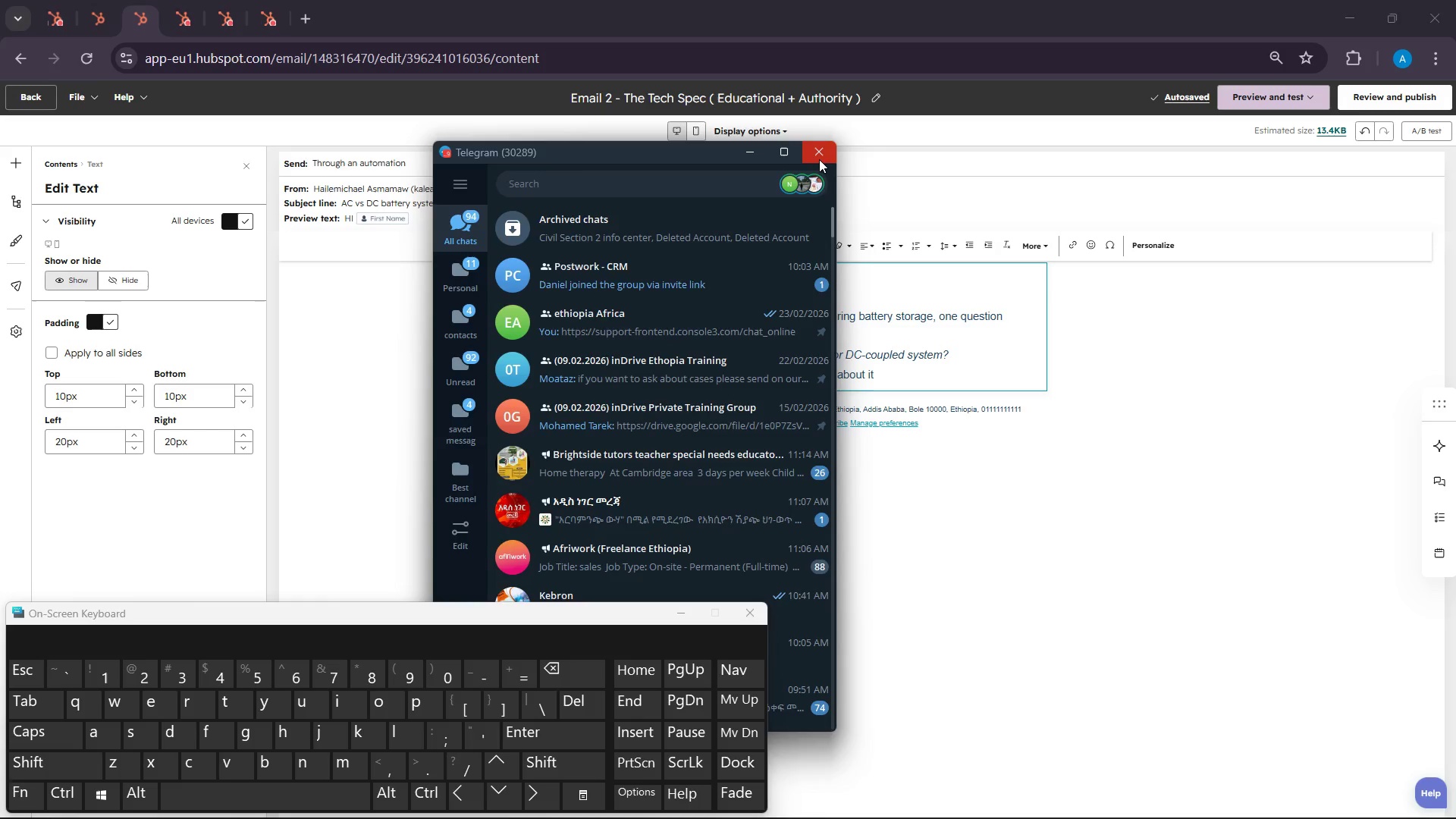 
left_click([819, 159])
 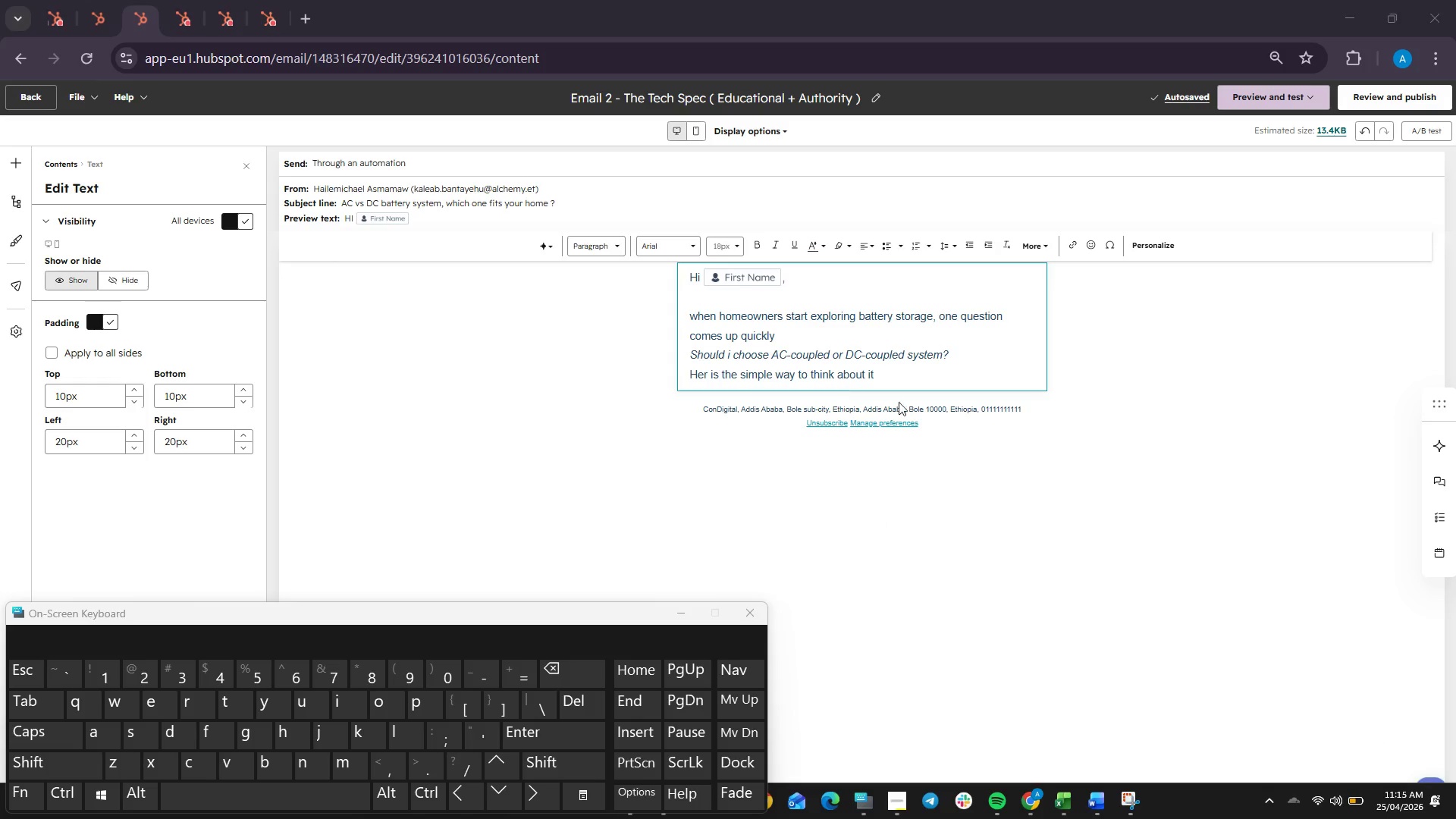 
left_click([904, 381])
 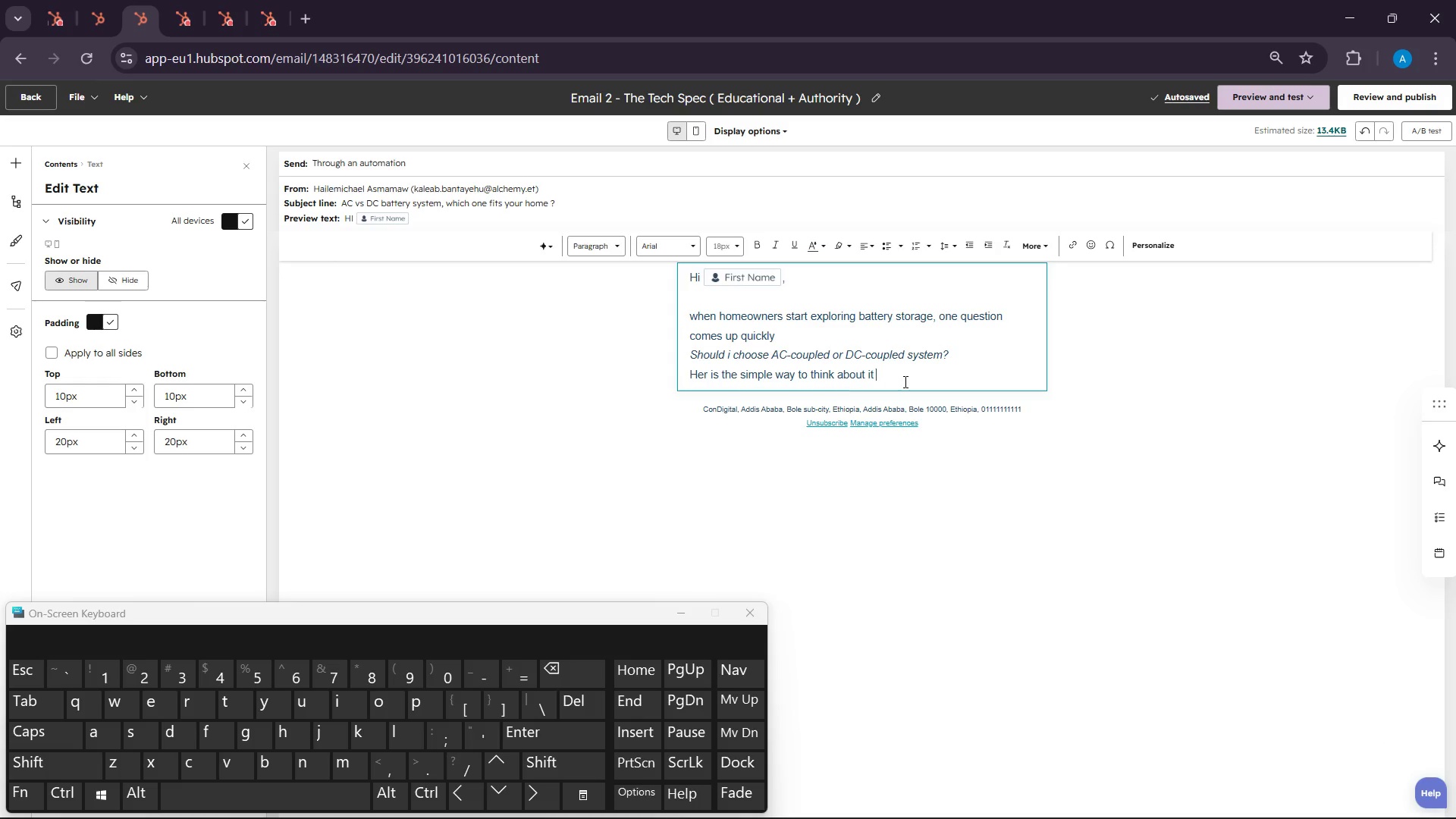 
key(Backspace)
 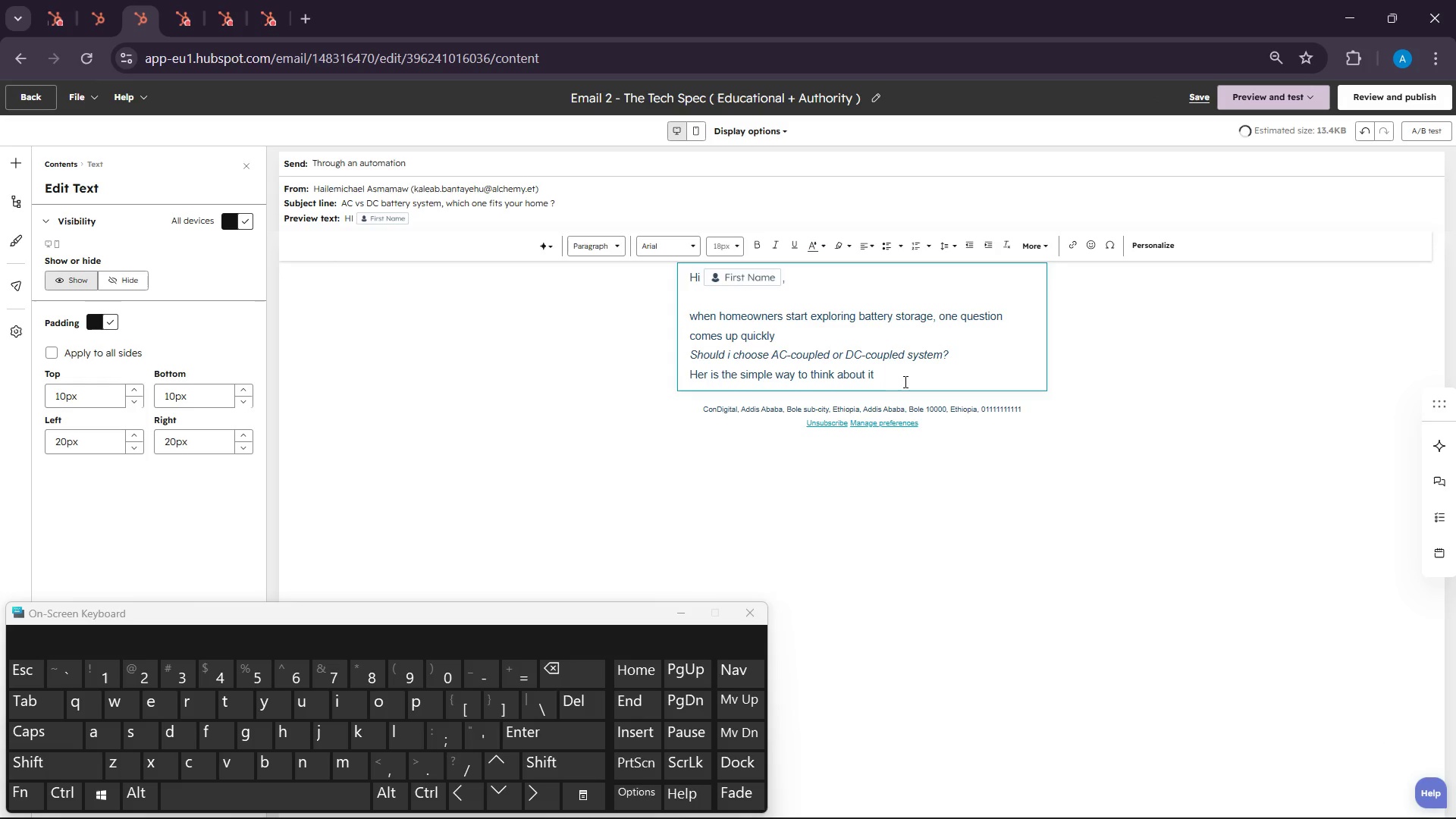 
key(Shift+ShiftLeft)
 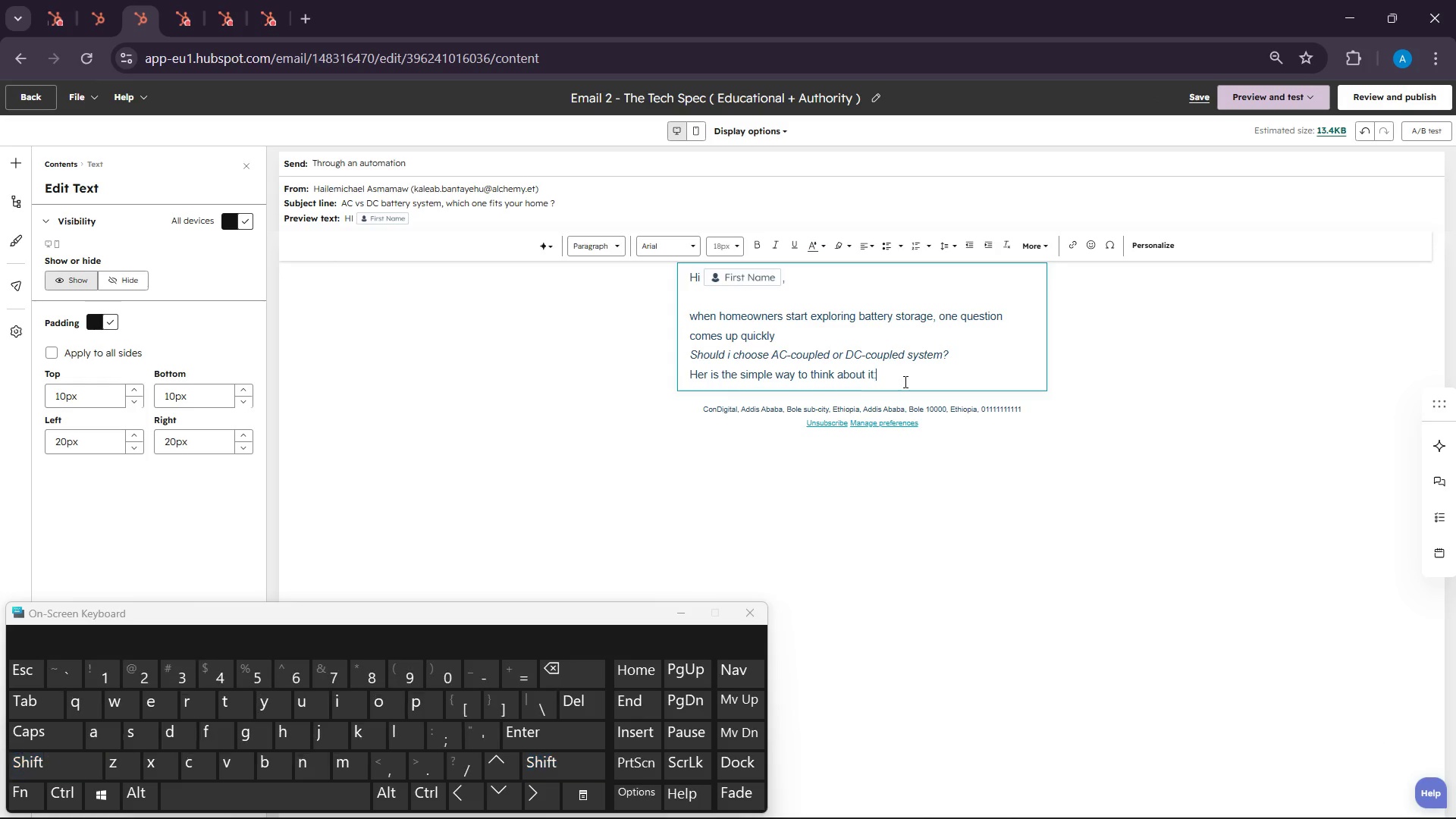 
key(Enter)
 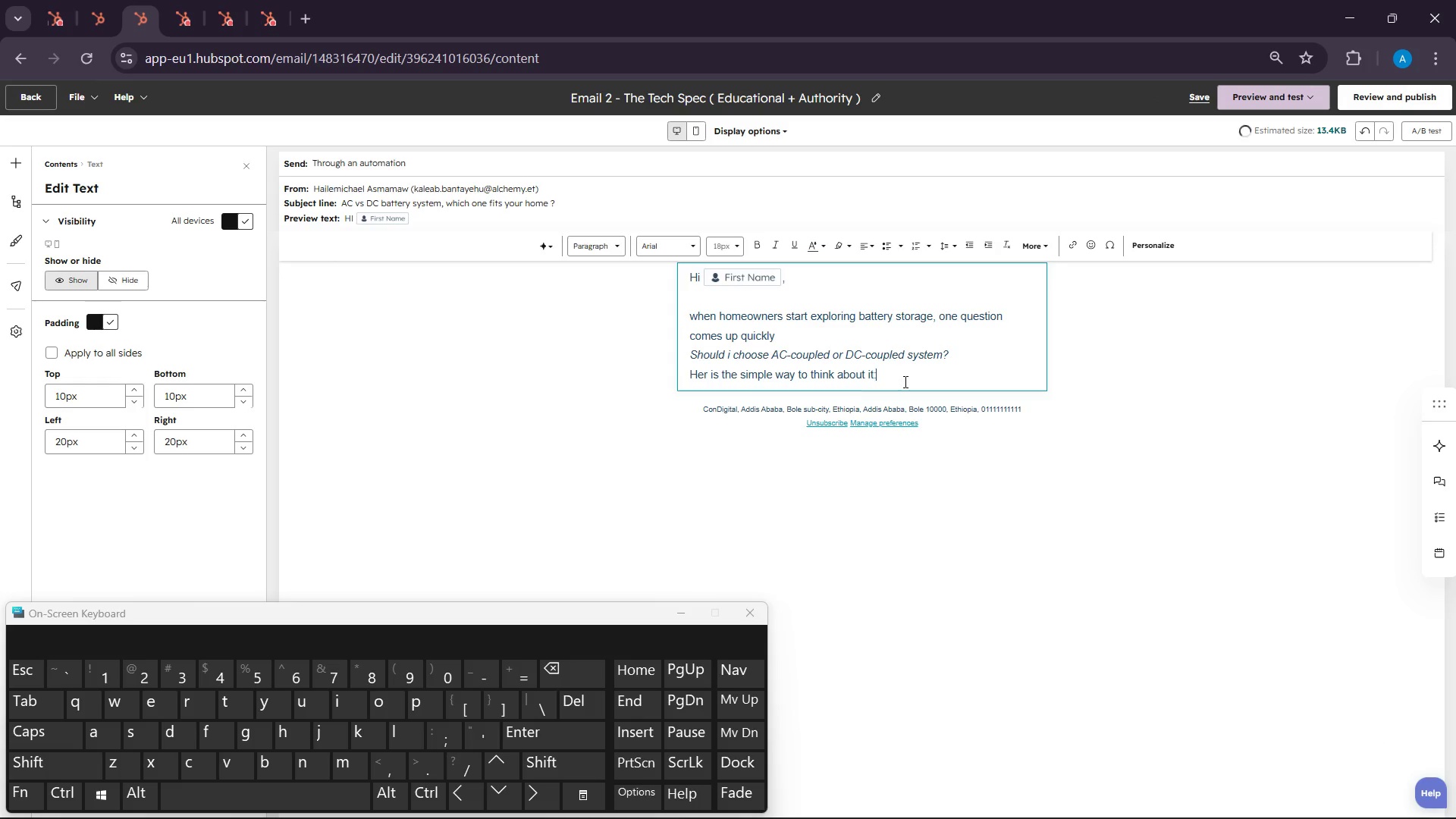 
key(Enter)
 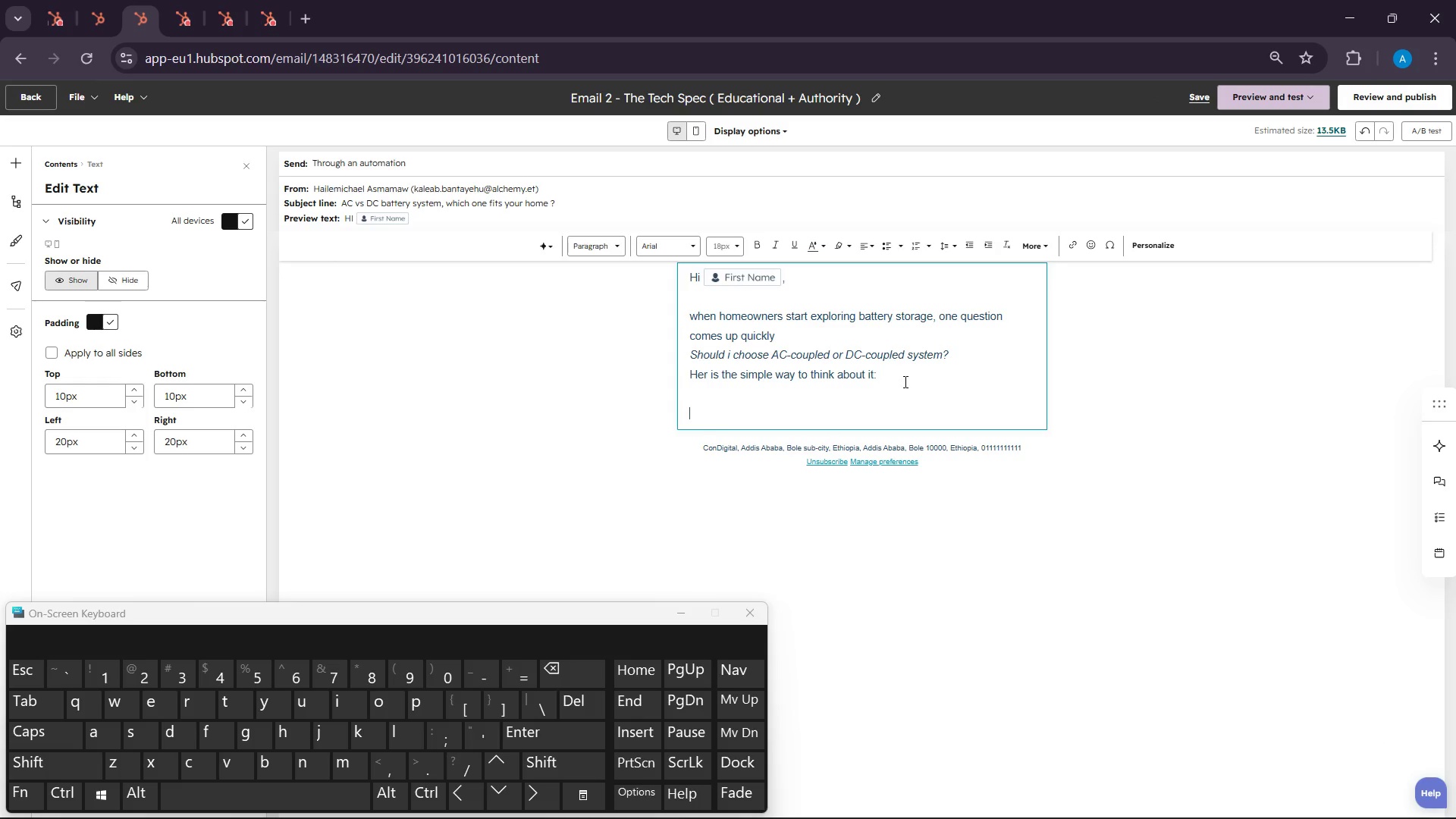 
type(AC)
 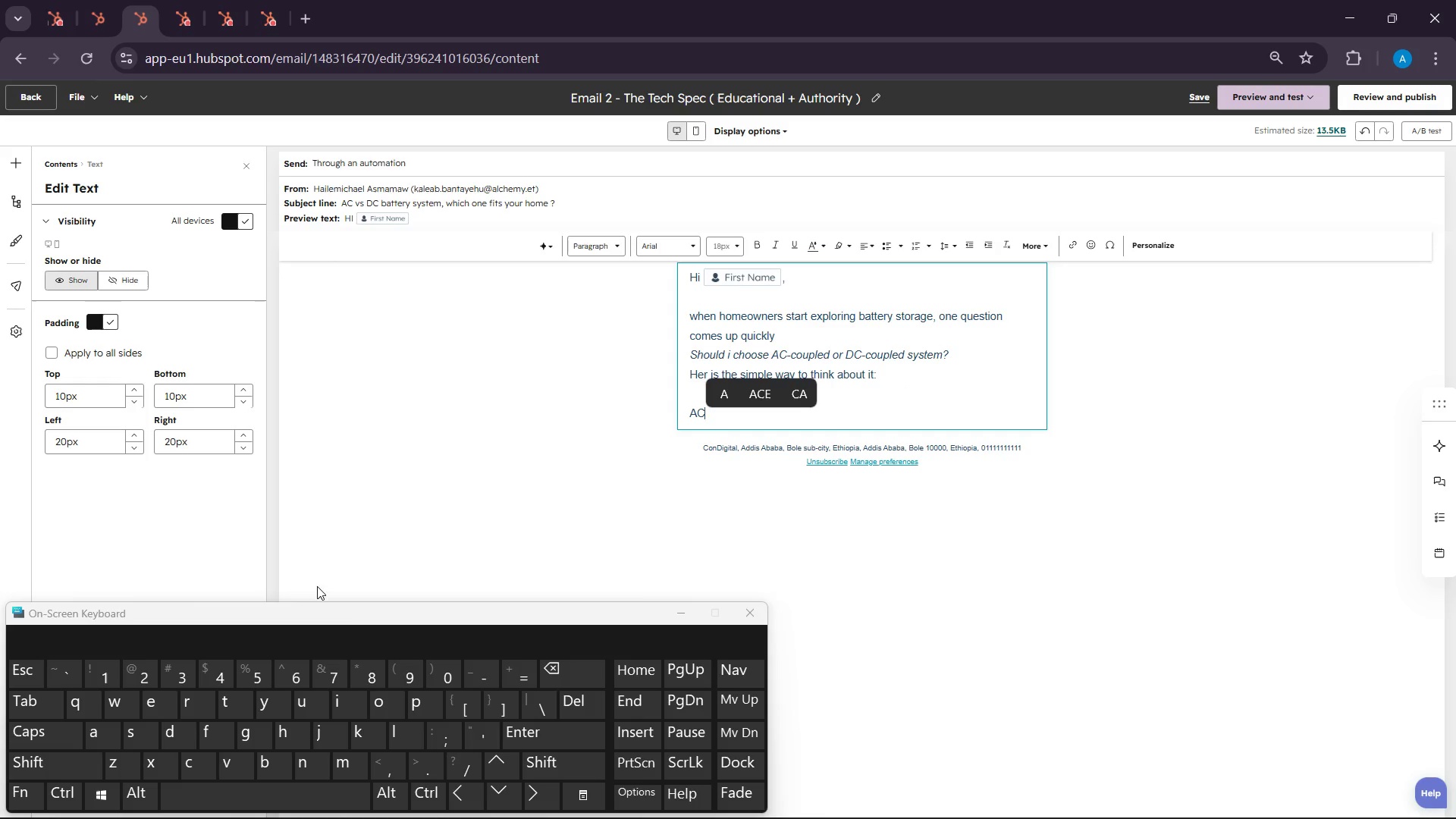 
key(Minus)
 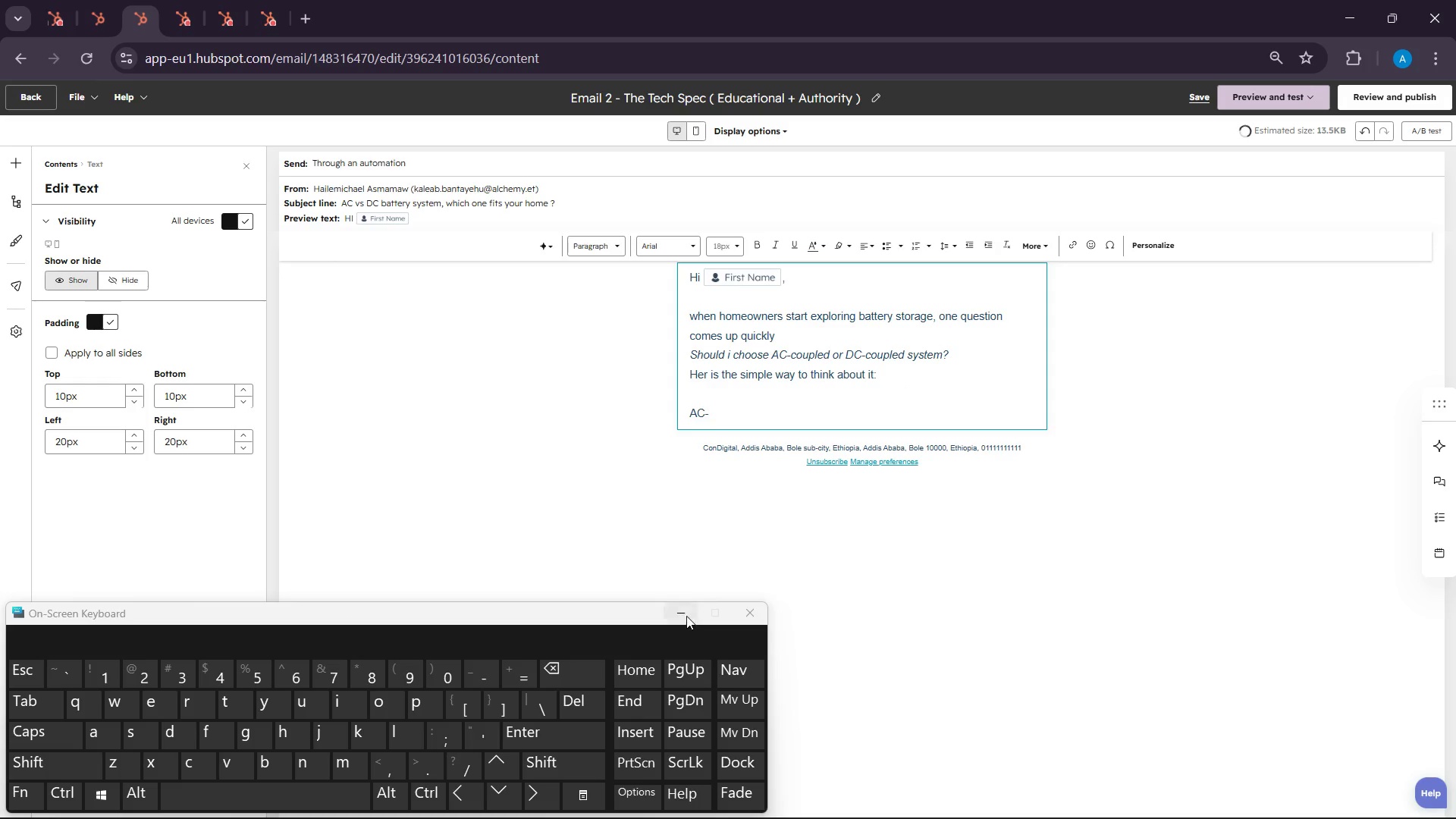 
left_click([710, 600])
 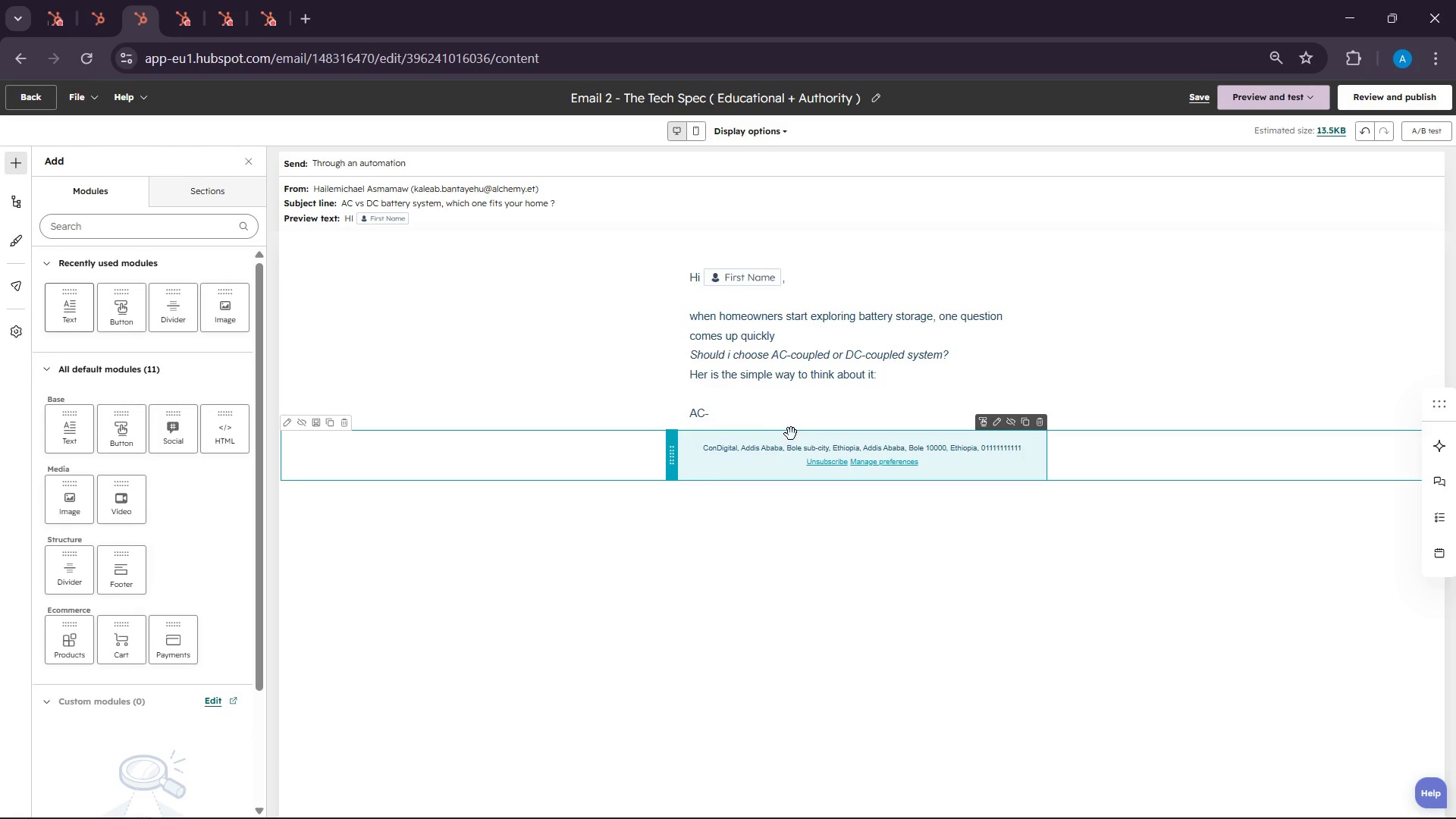 
double_click([791, 421])
 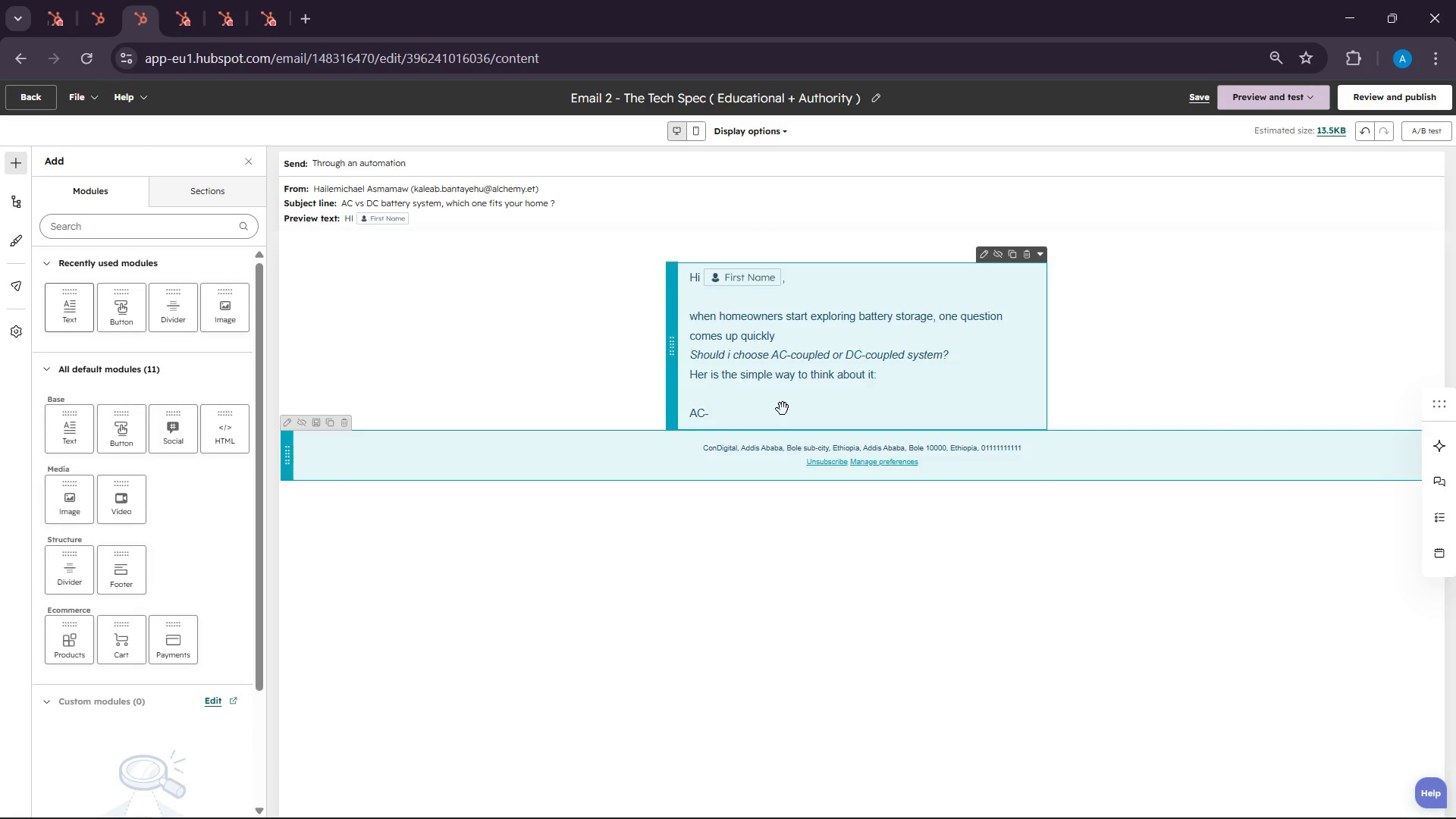 
double_click([783, 409])
 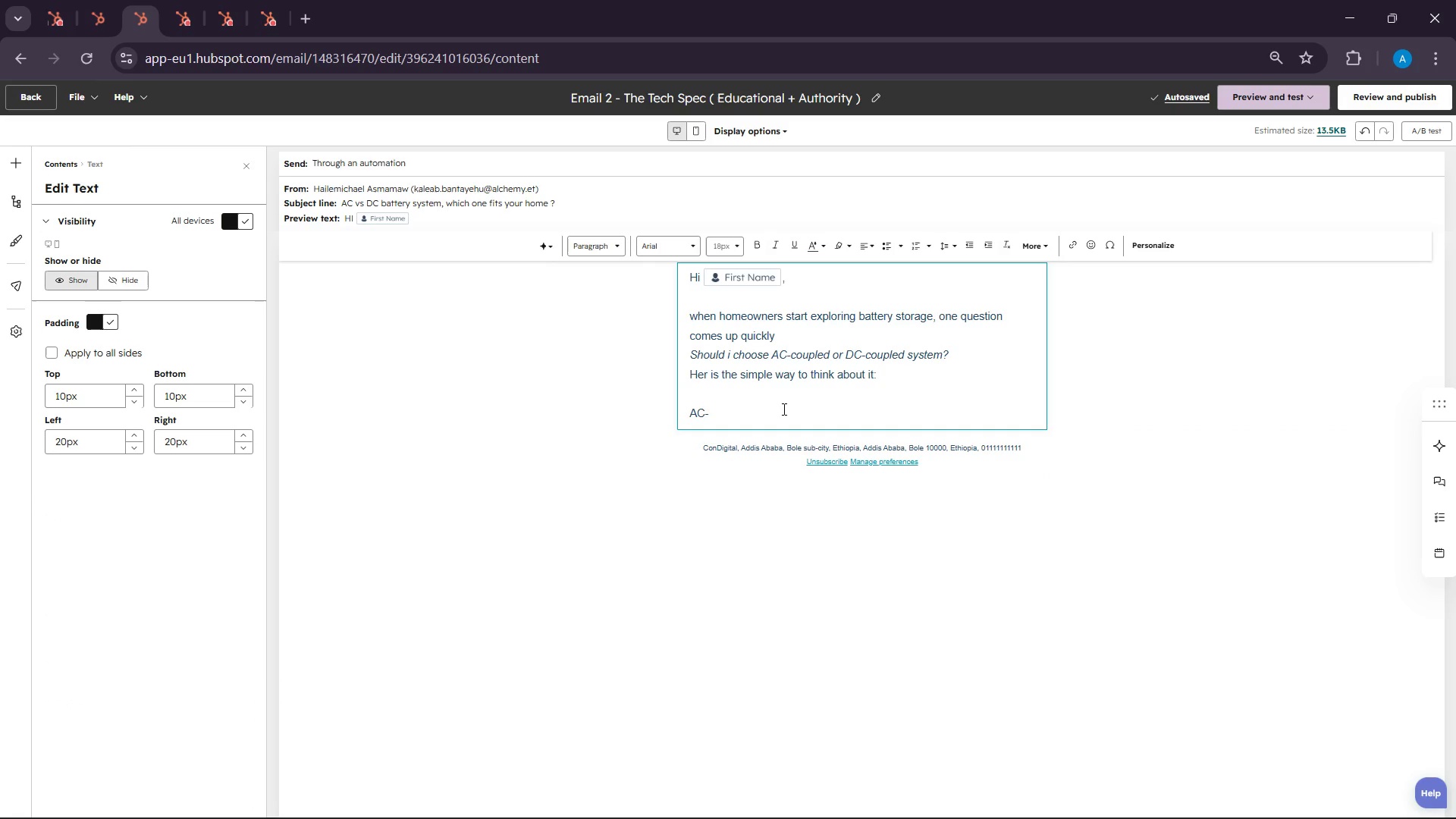 
hold_key(key=ShiftLeft, duration=0.34)
 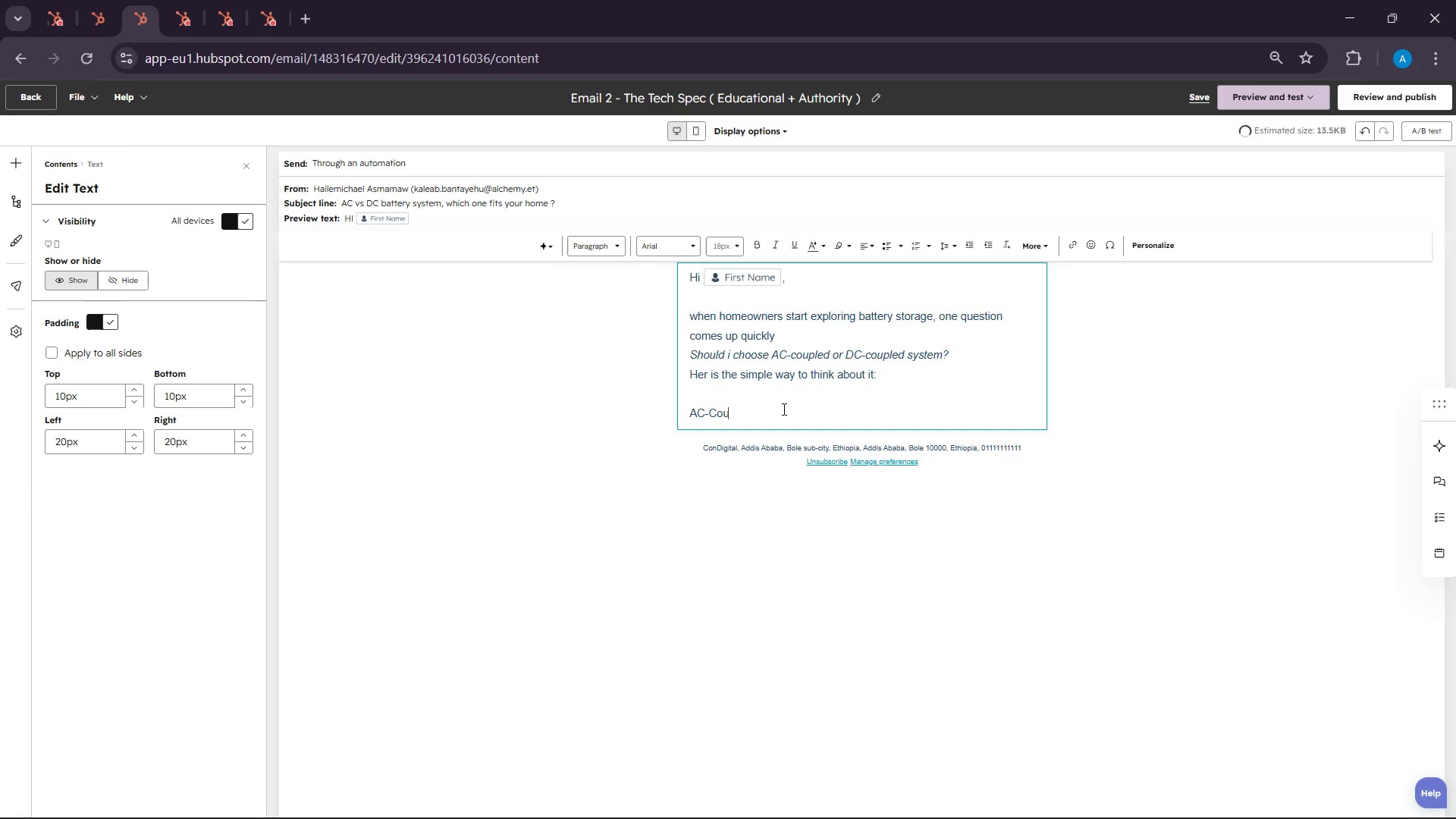 
hold_key(key=C, duration=7.78)
 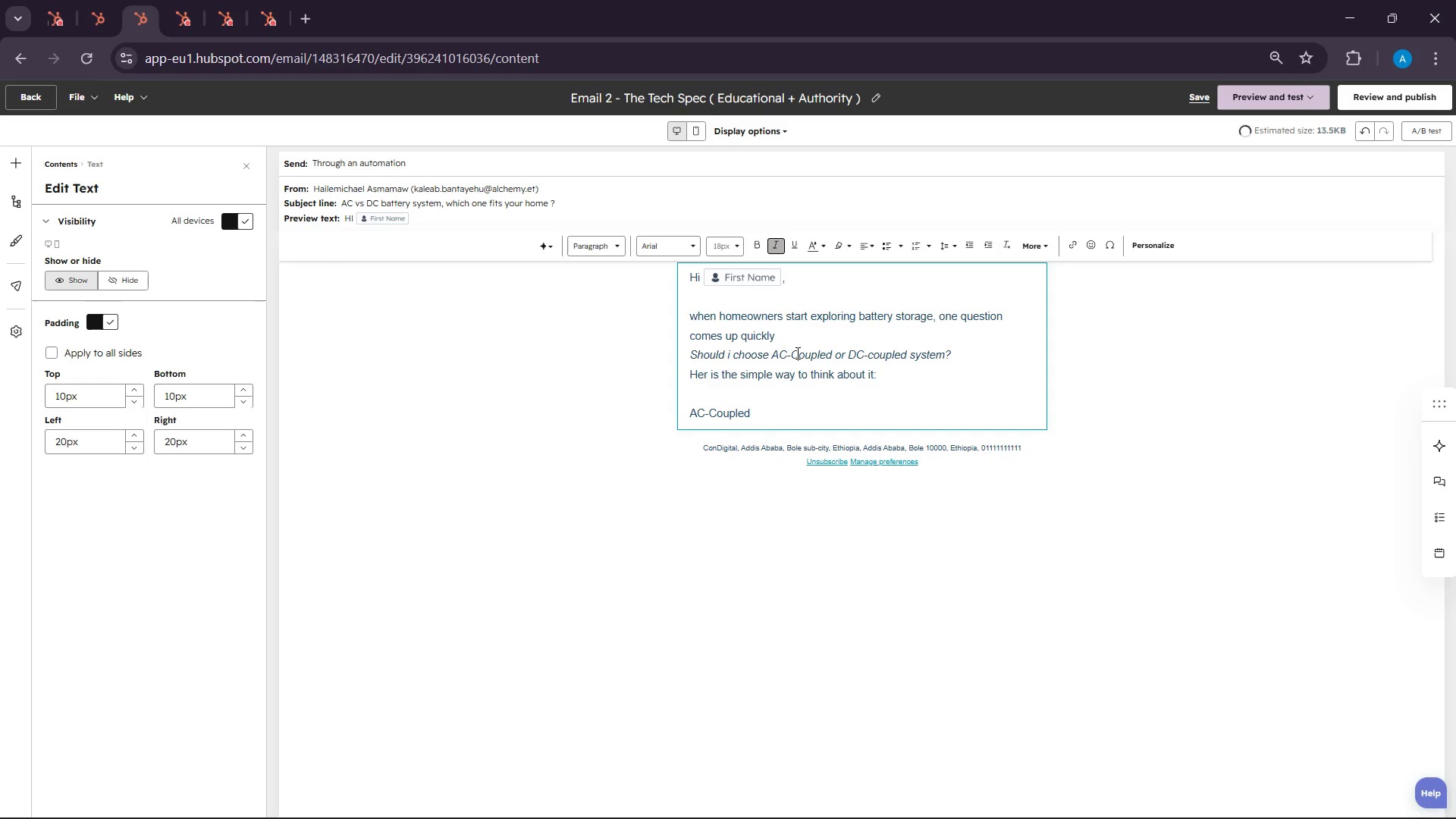 
type(oupled )
 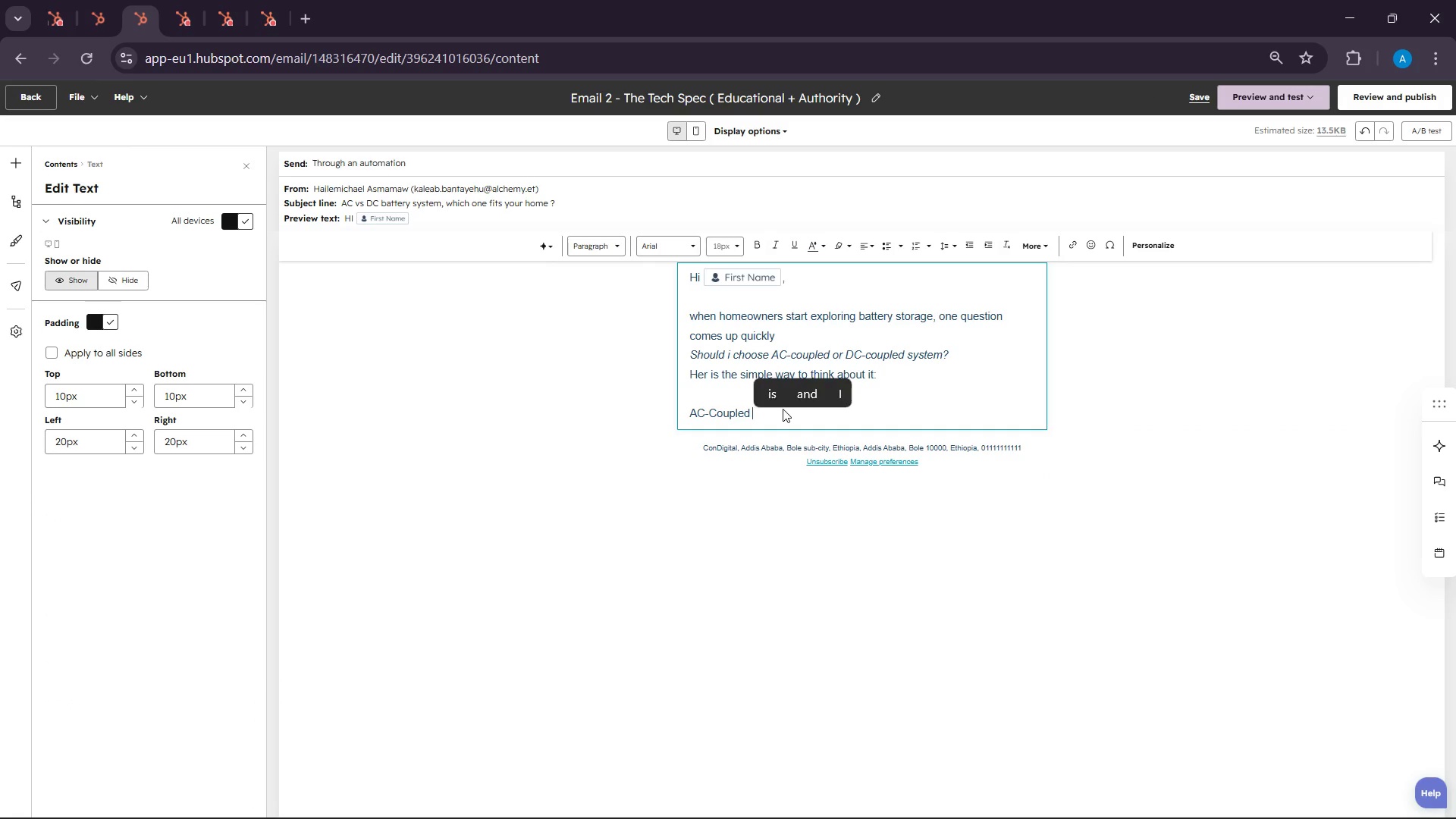 
hold_key(key=ShiftLeft, duration=0.39)
 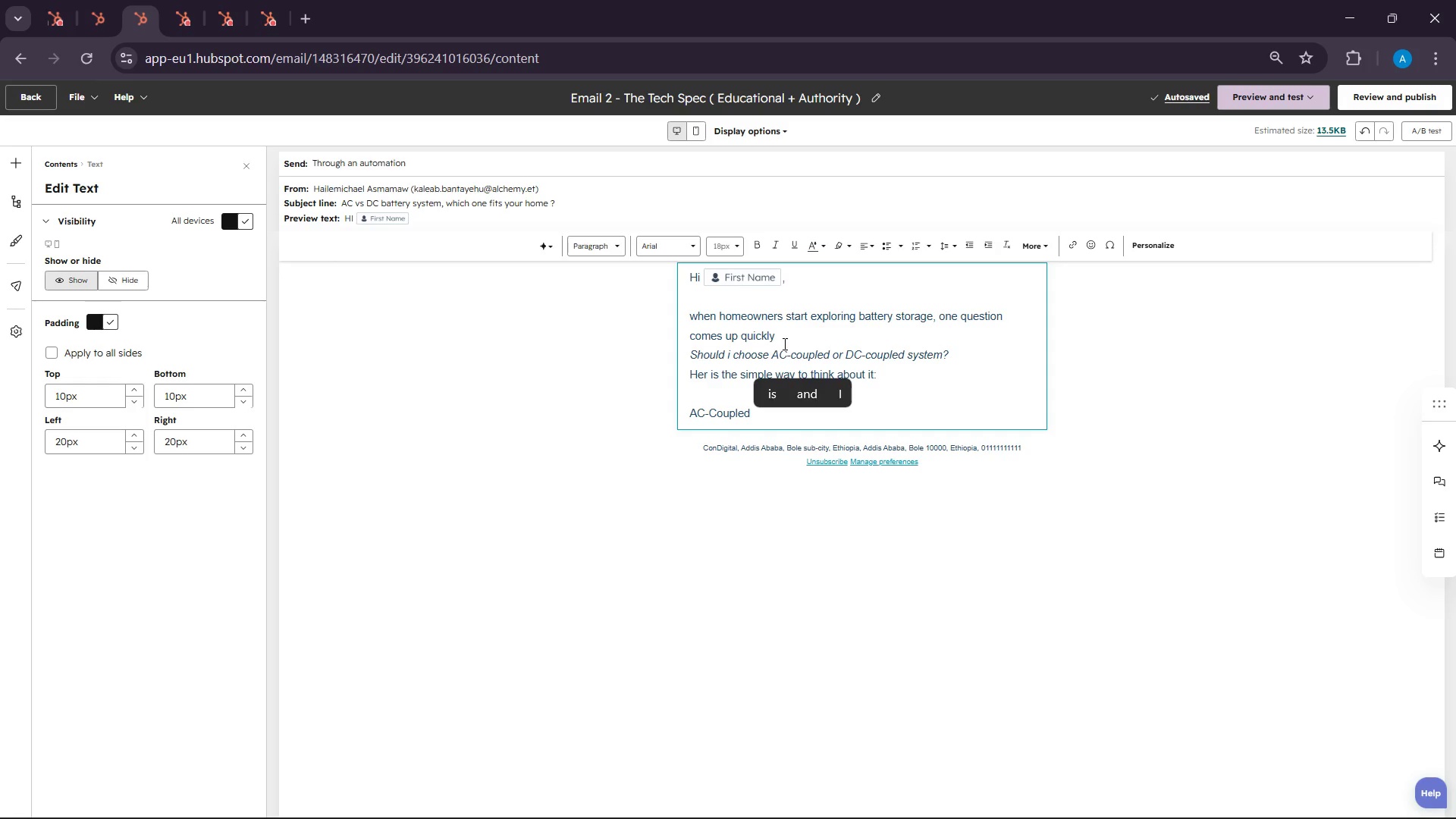 
left_click([796, 353])
 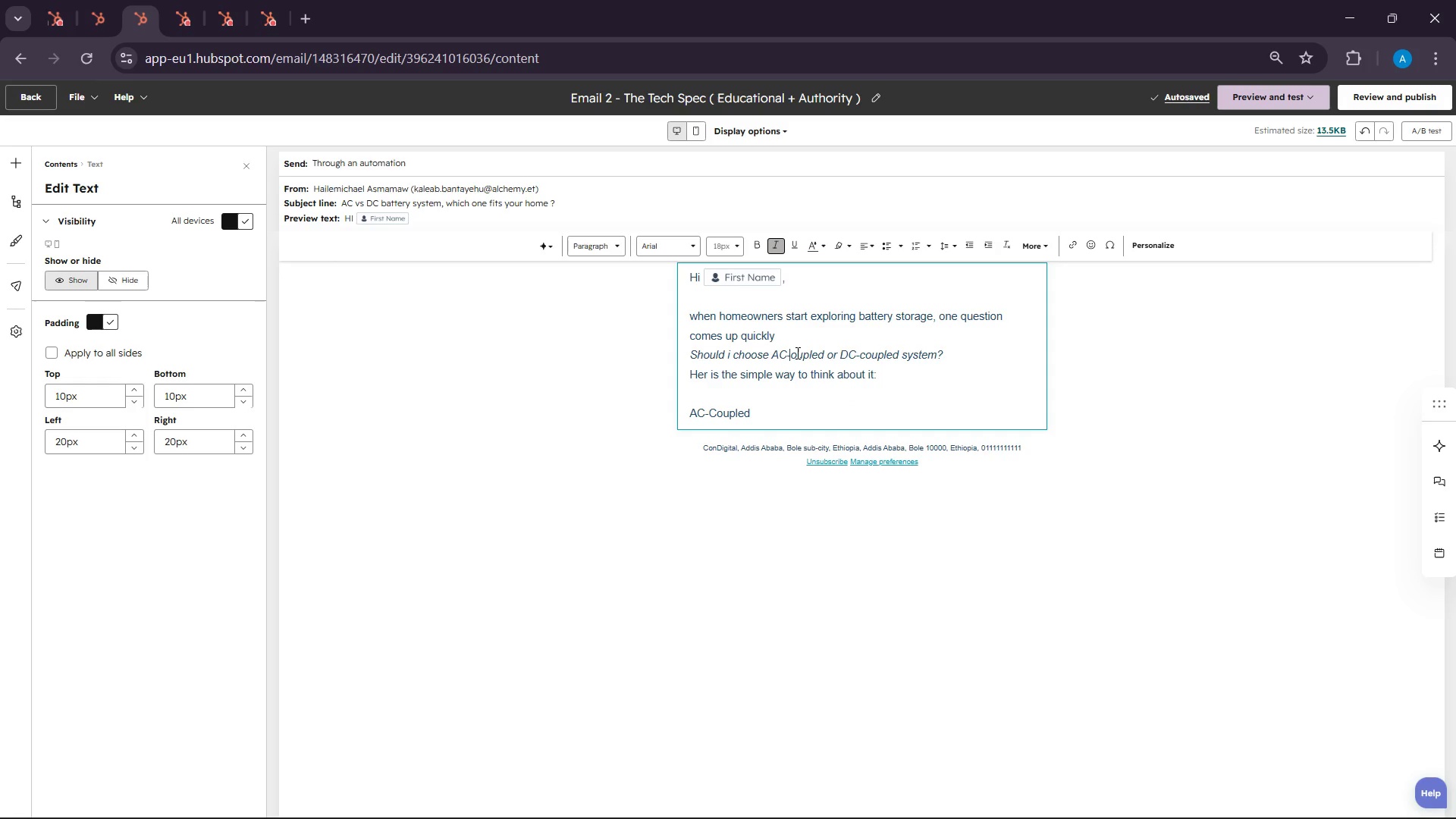 
key(Backspace)
 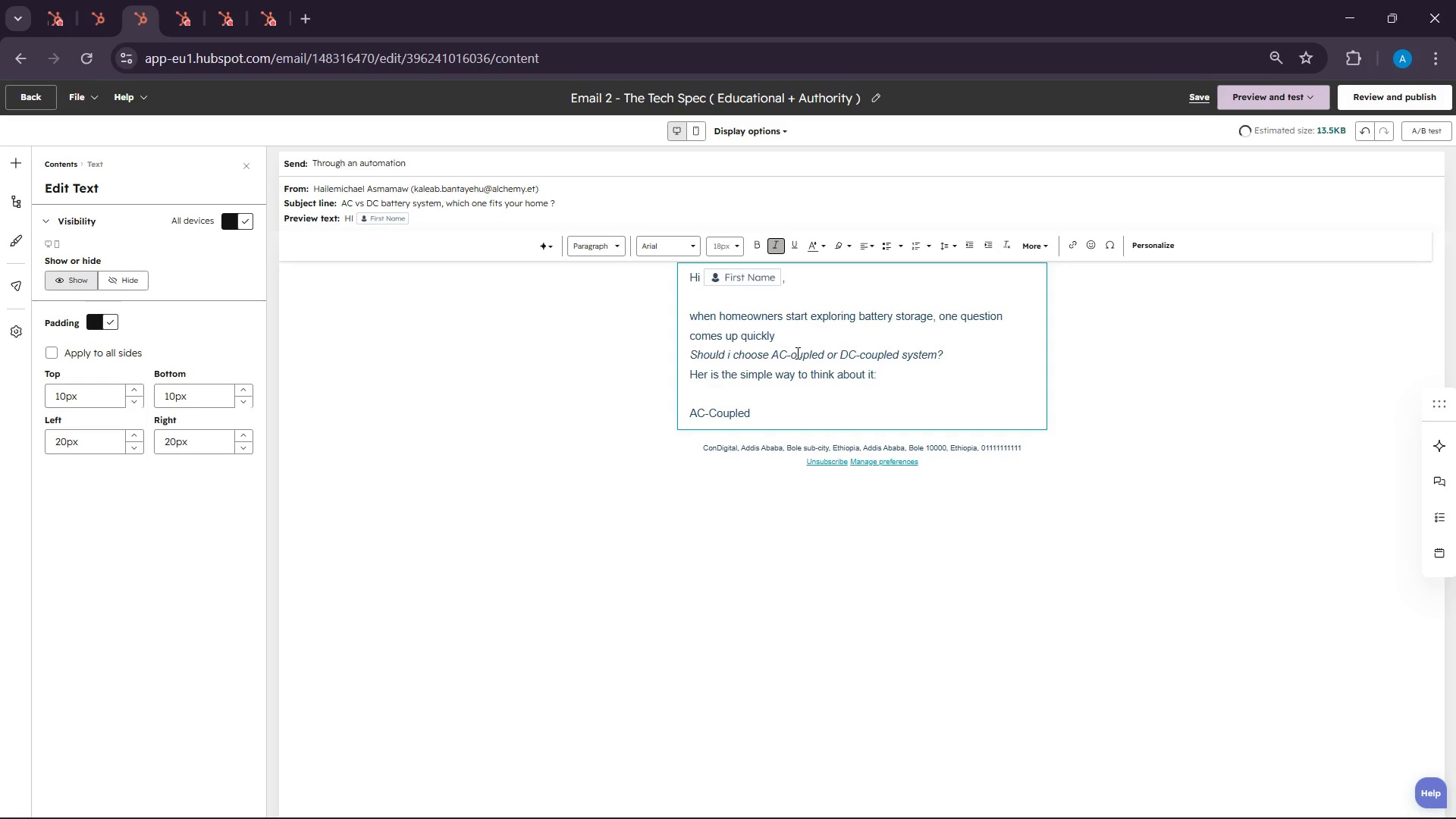 
hold_key(key=ShiftLeft, duration=0.39)
 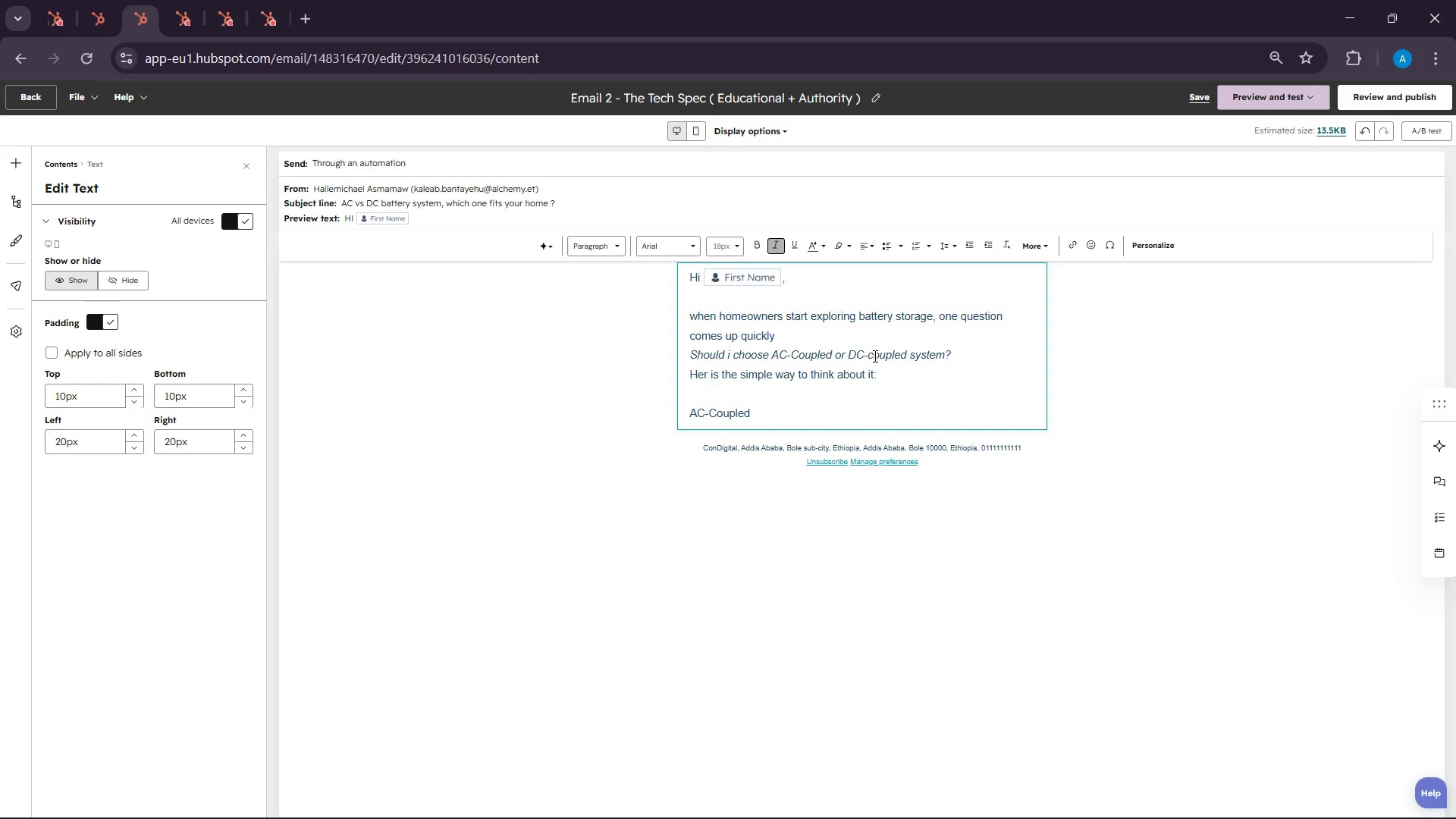 
left_click([872, 356])
 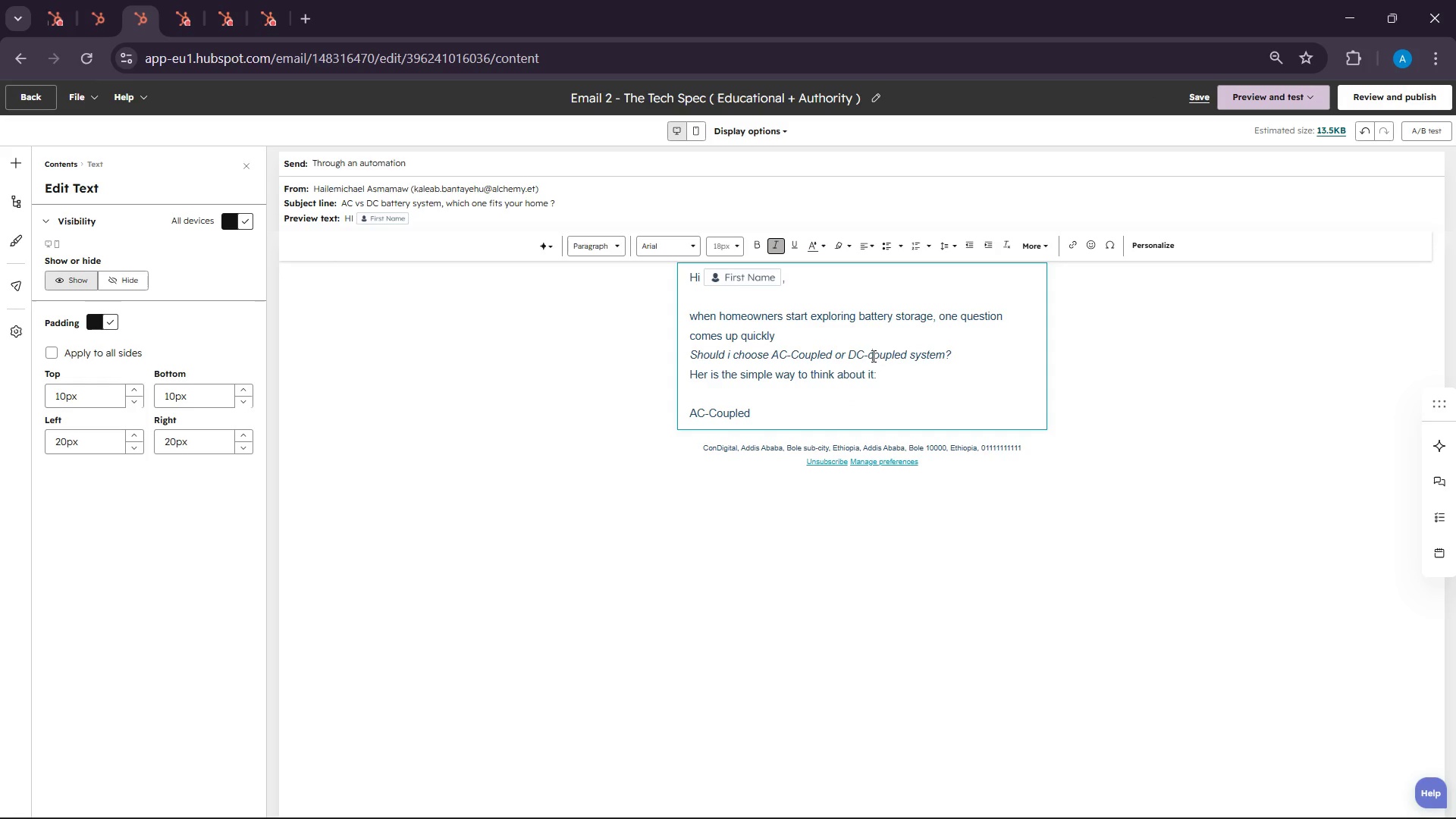 
key(Backspace)
 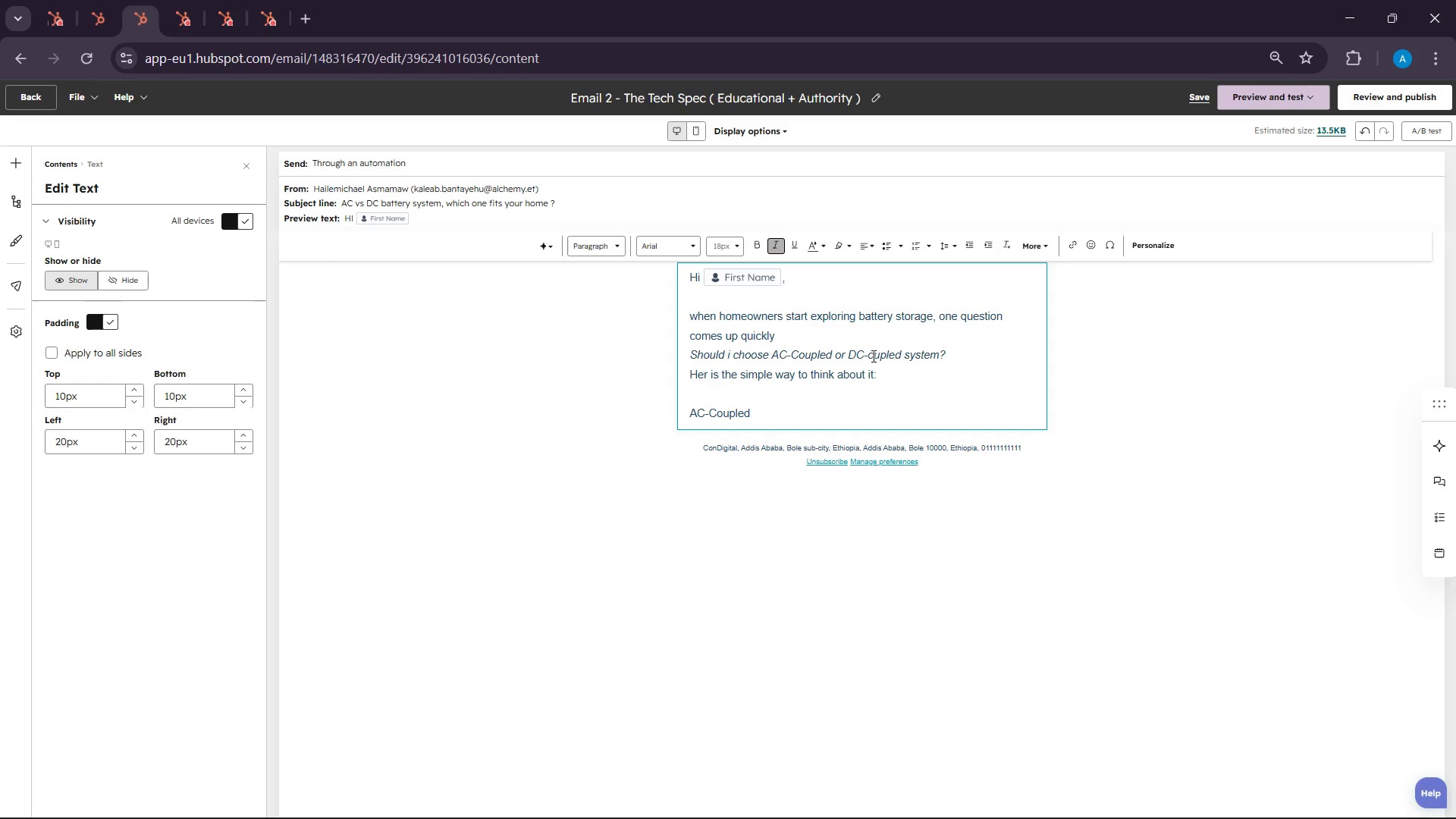 
key(Shift+C)
 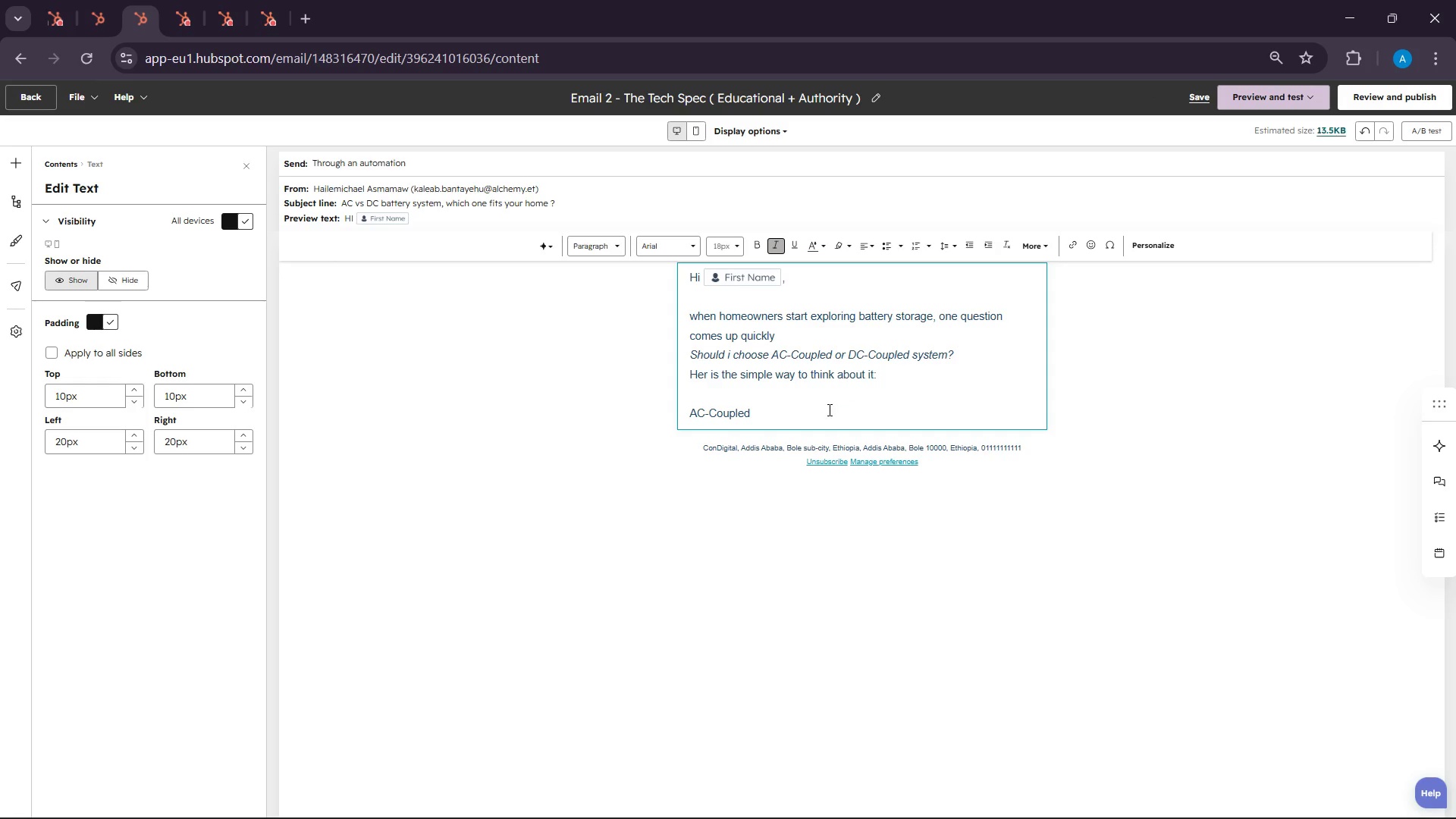 
left_click([828, 410])
 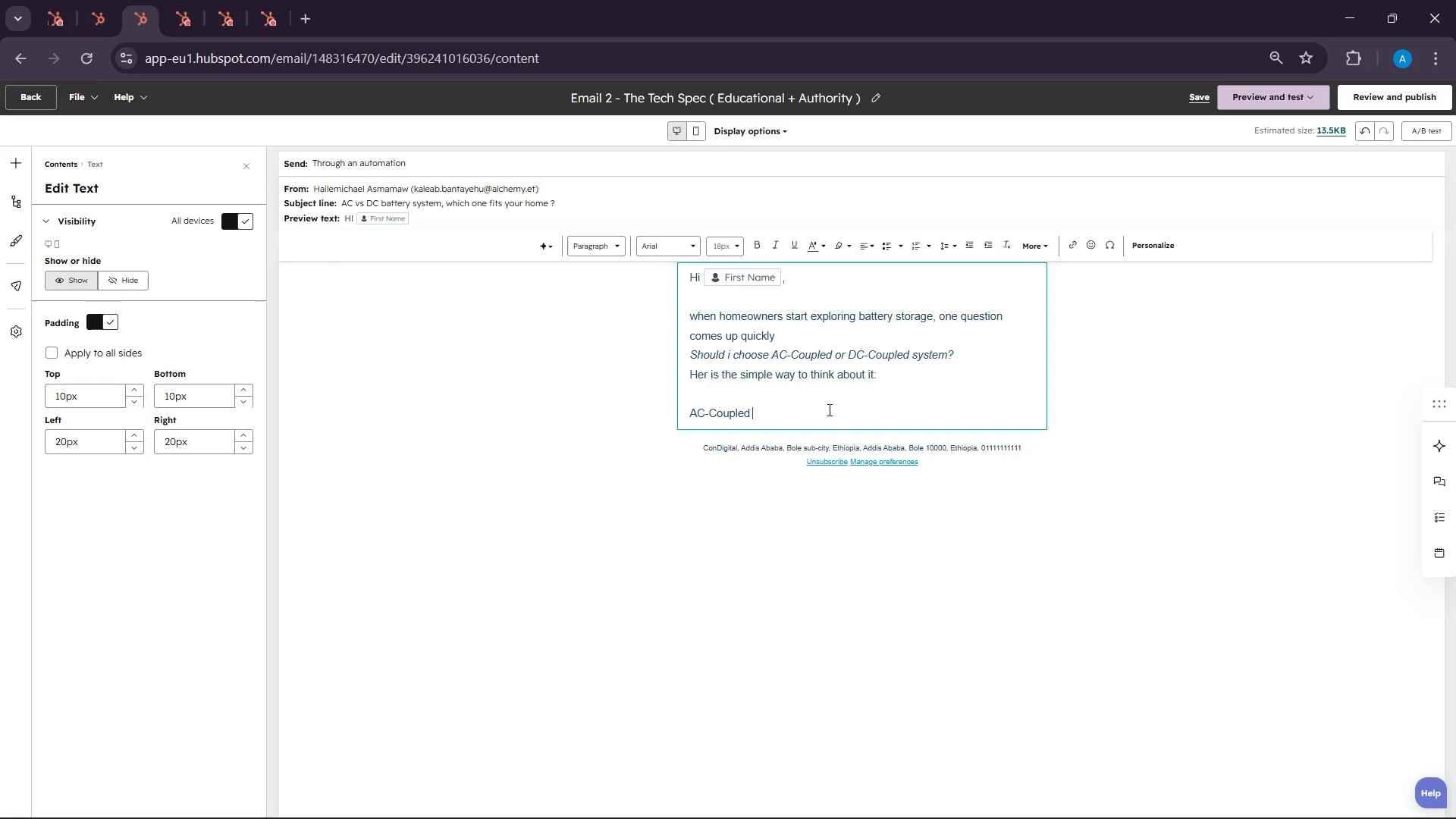 
hold_key(key=ShiftLeft, duration=0.48)
 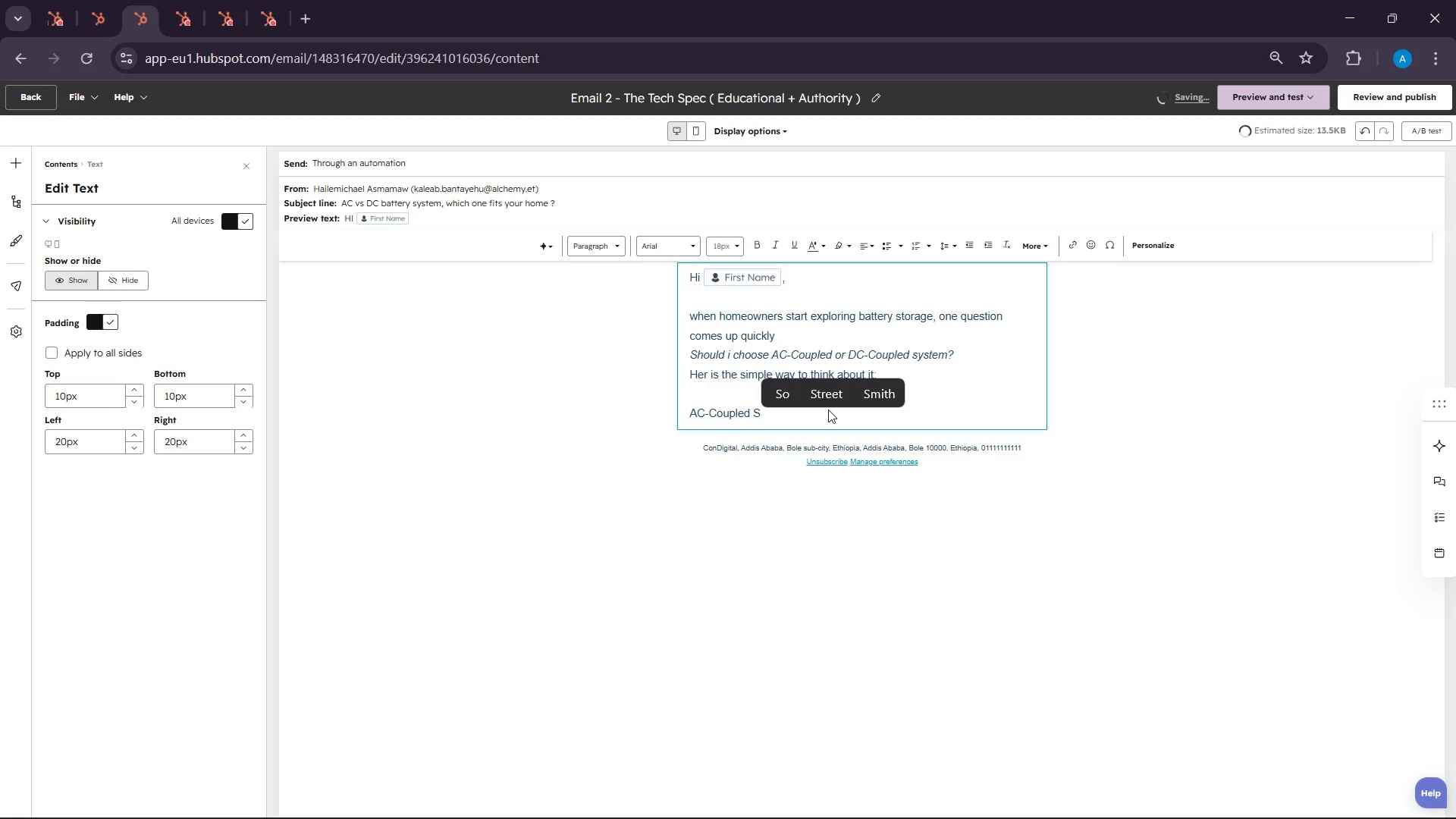 
hold_key(key=S, duration=1.55)
 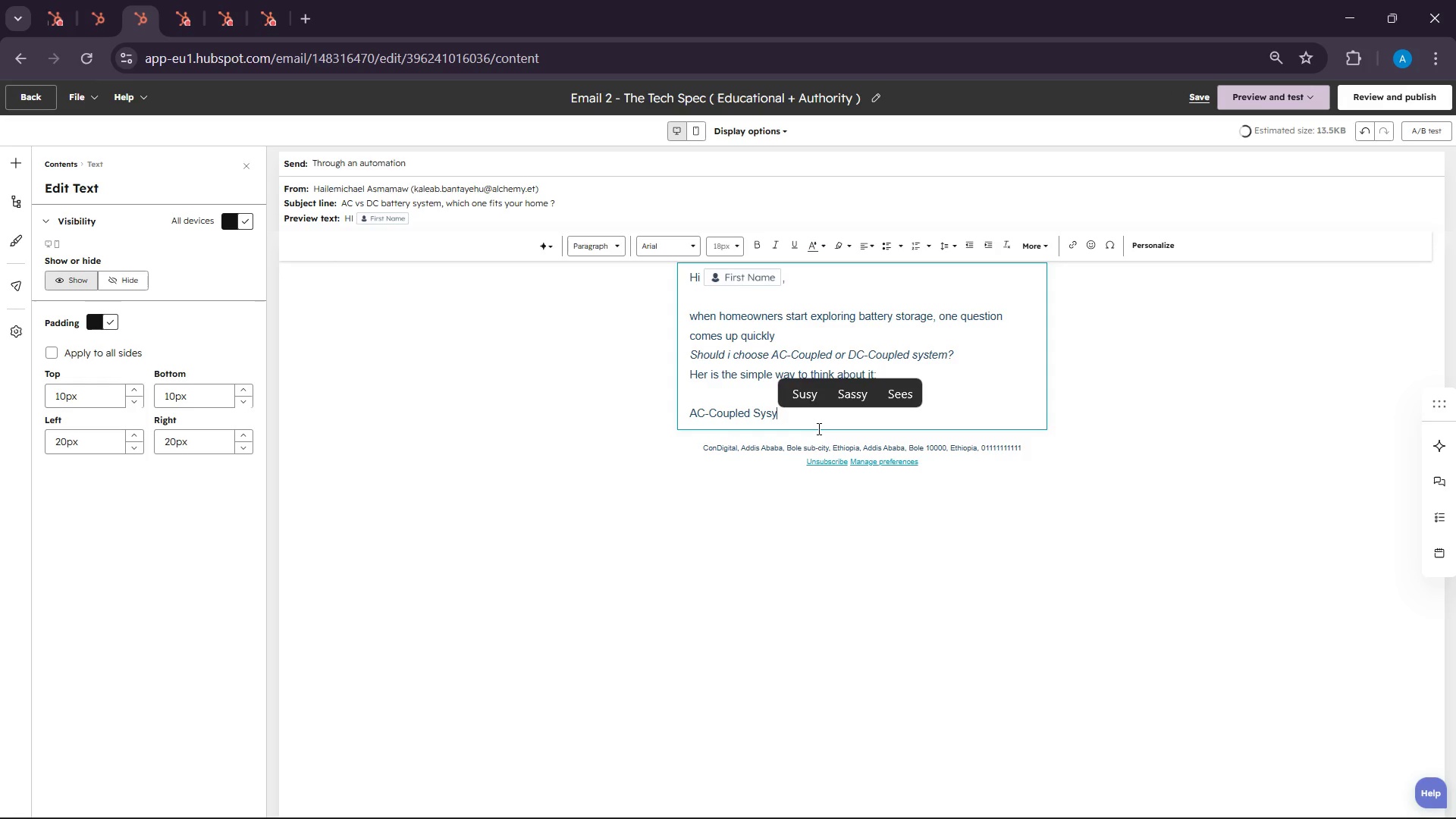 
type(yye)
key(Backspace)
key(Backspace)
 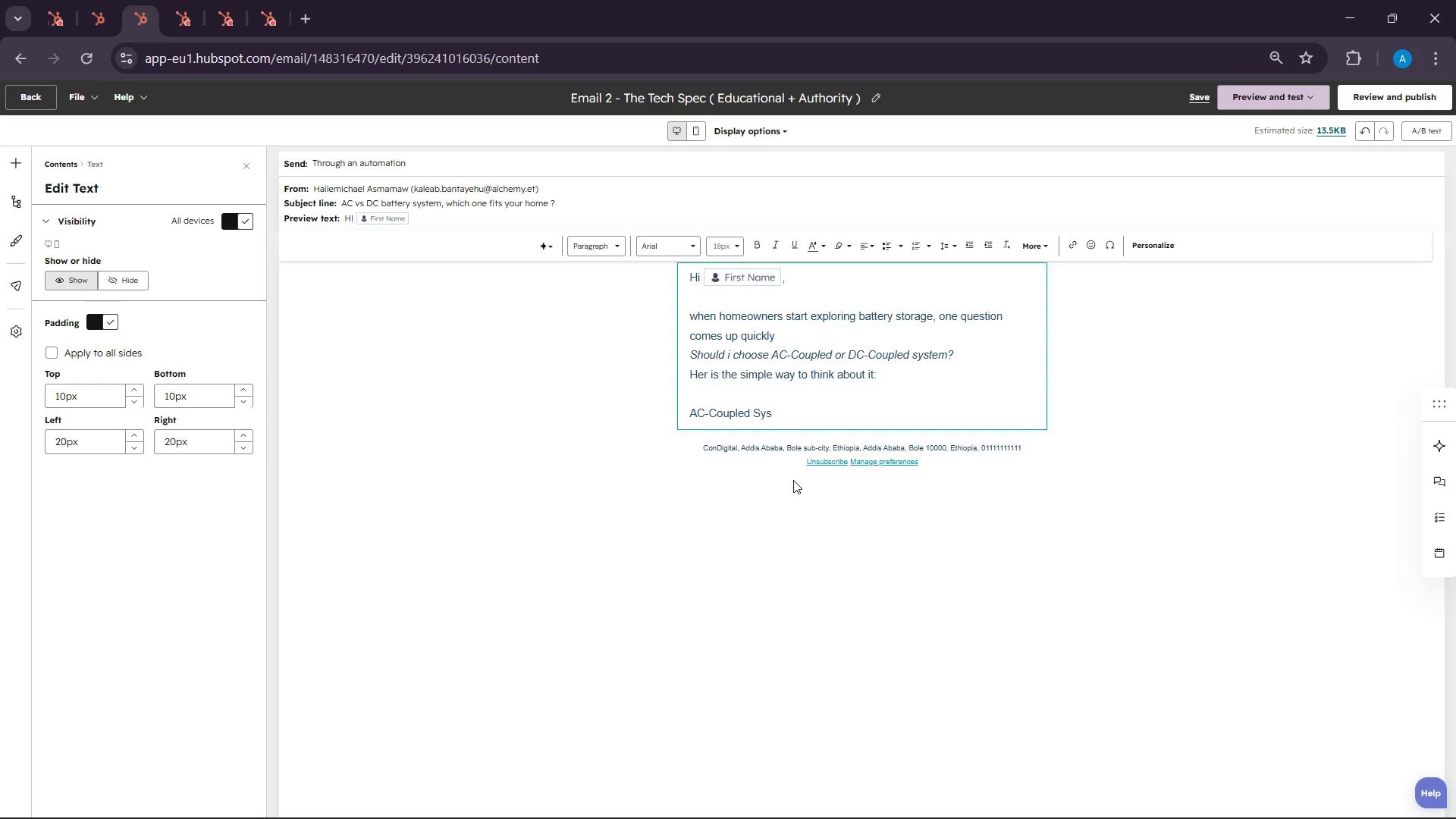 
type(tem best when )
 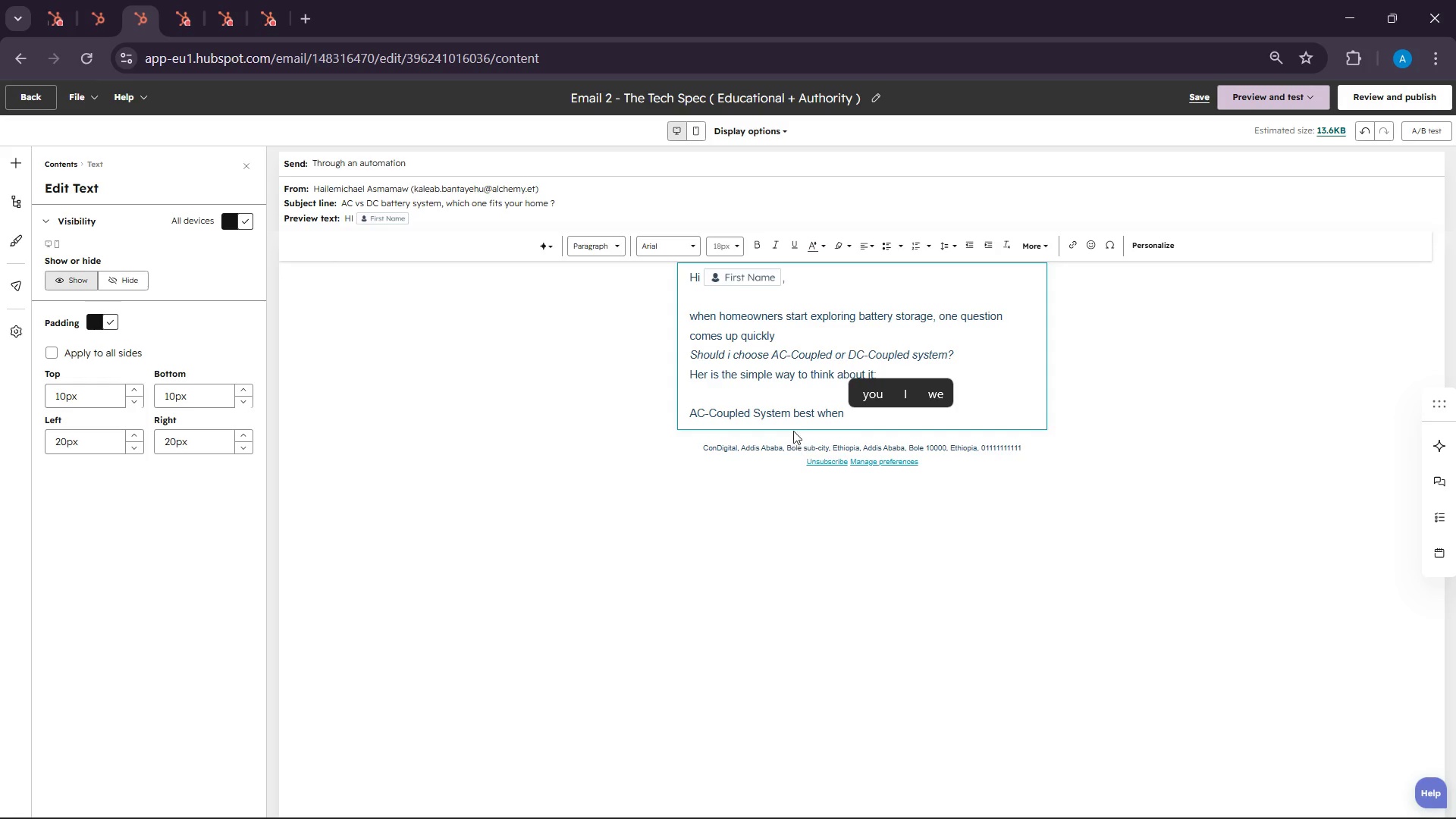 
left_click([792, 420])
 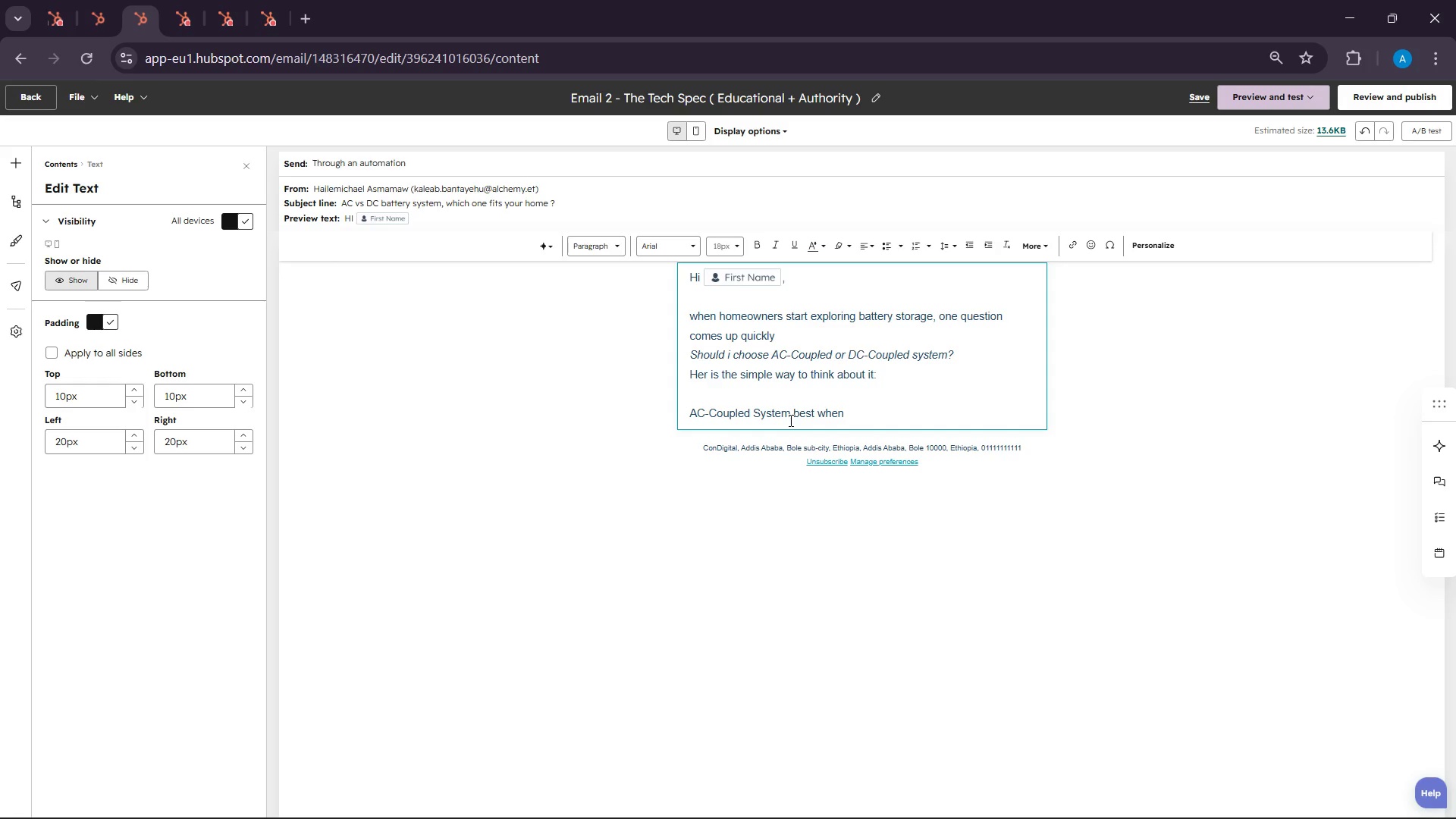 
left_click_drag(start_coordinate=[789, 420], to_coordinate=[686, 433])
 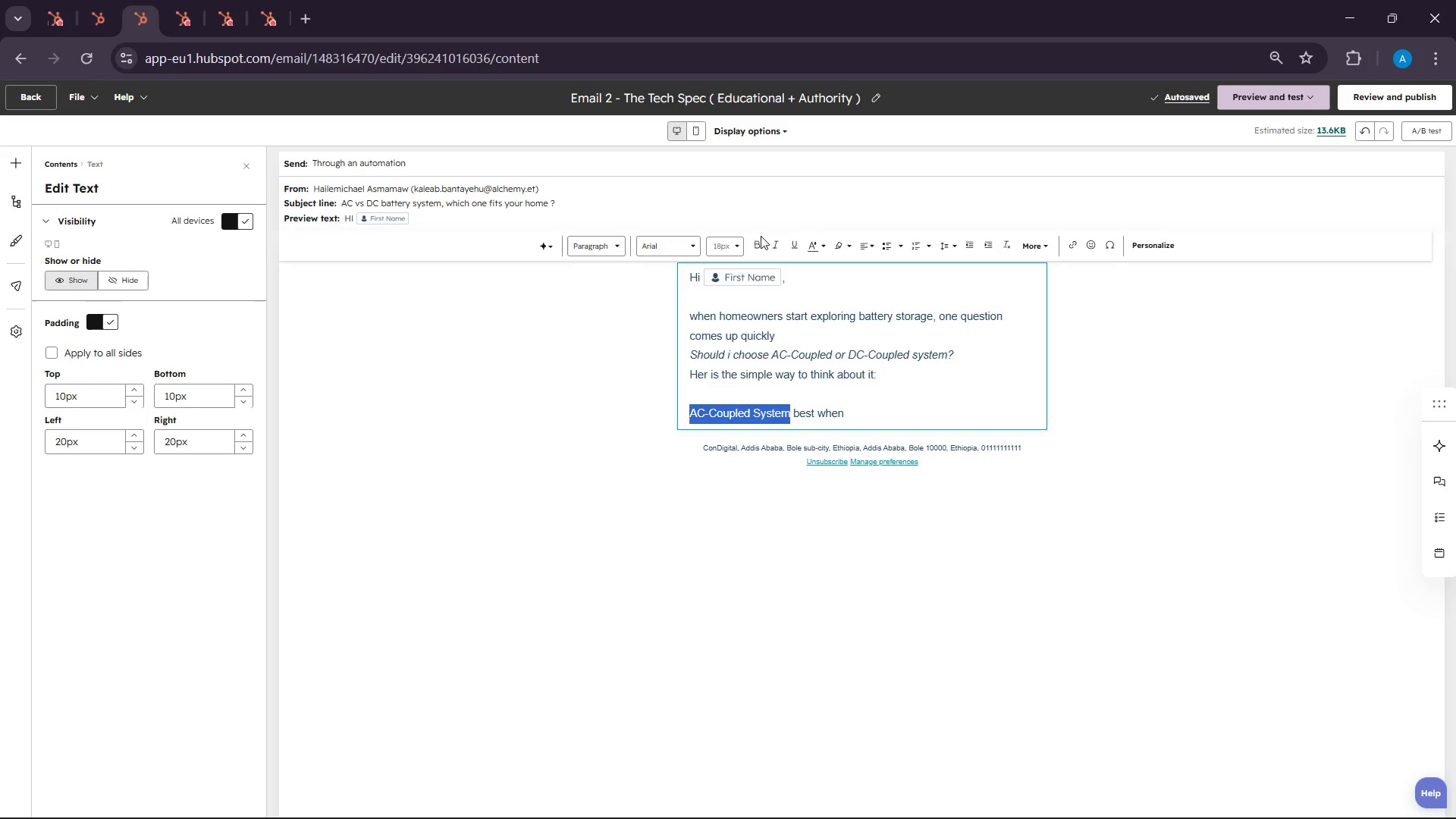 
left_click([761, 240])
 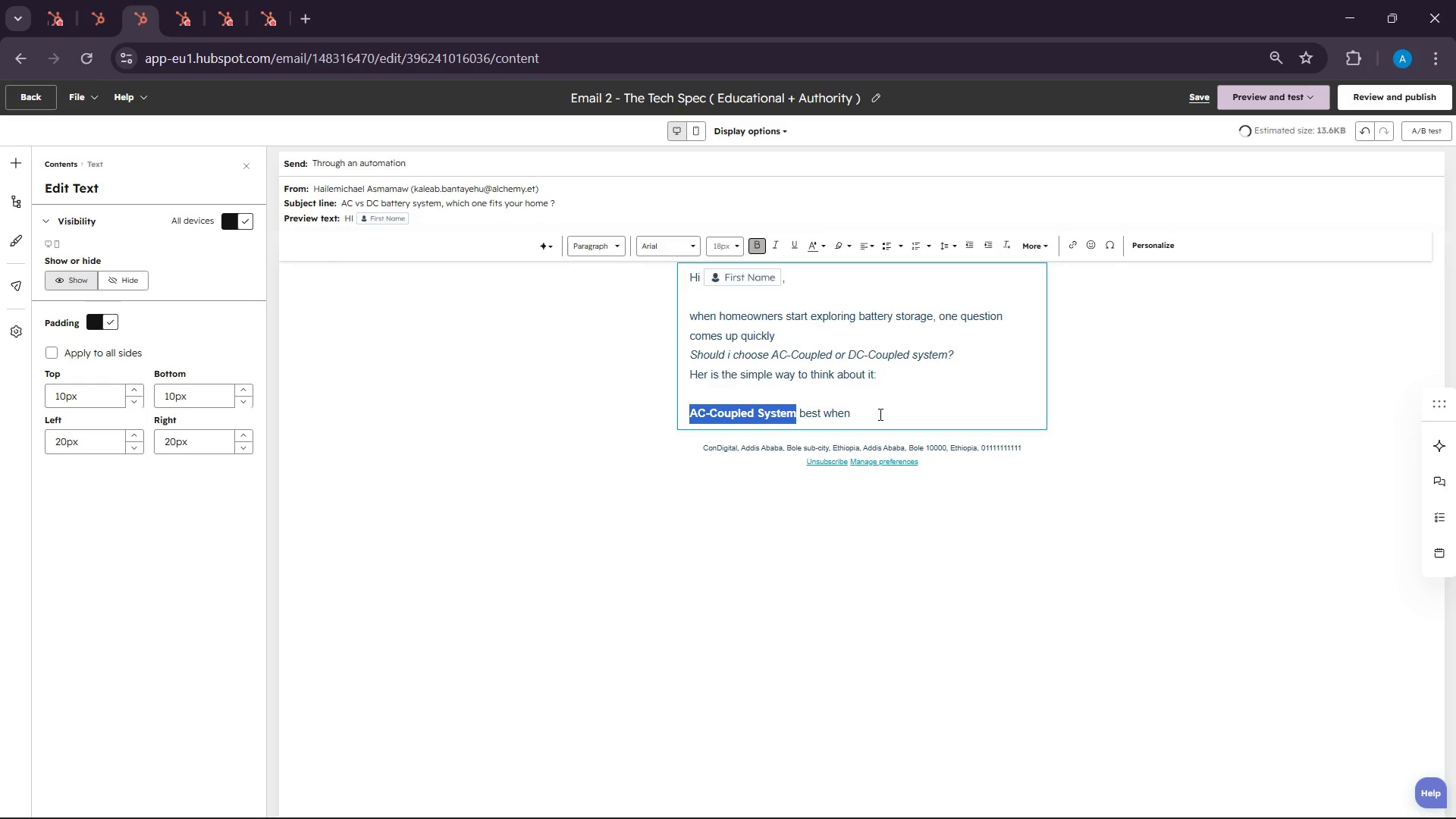 
left_click([879, 414])
 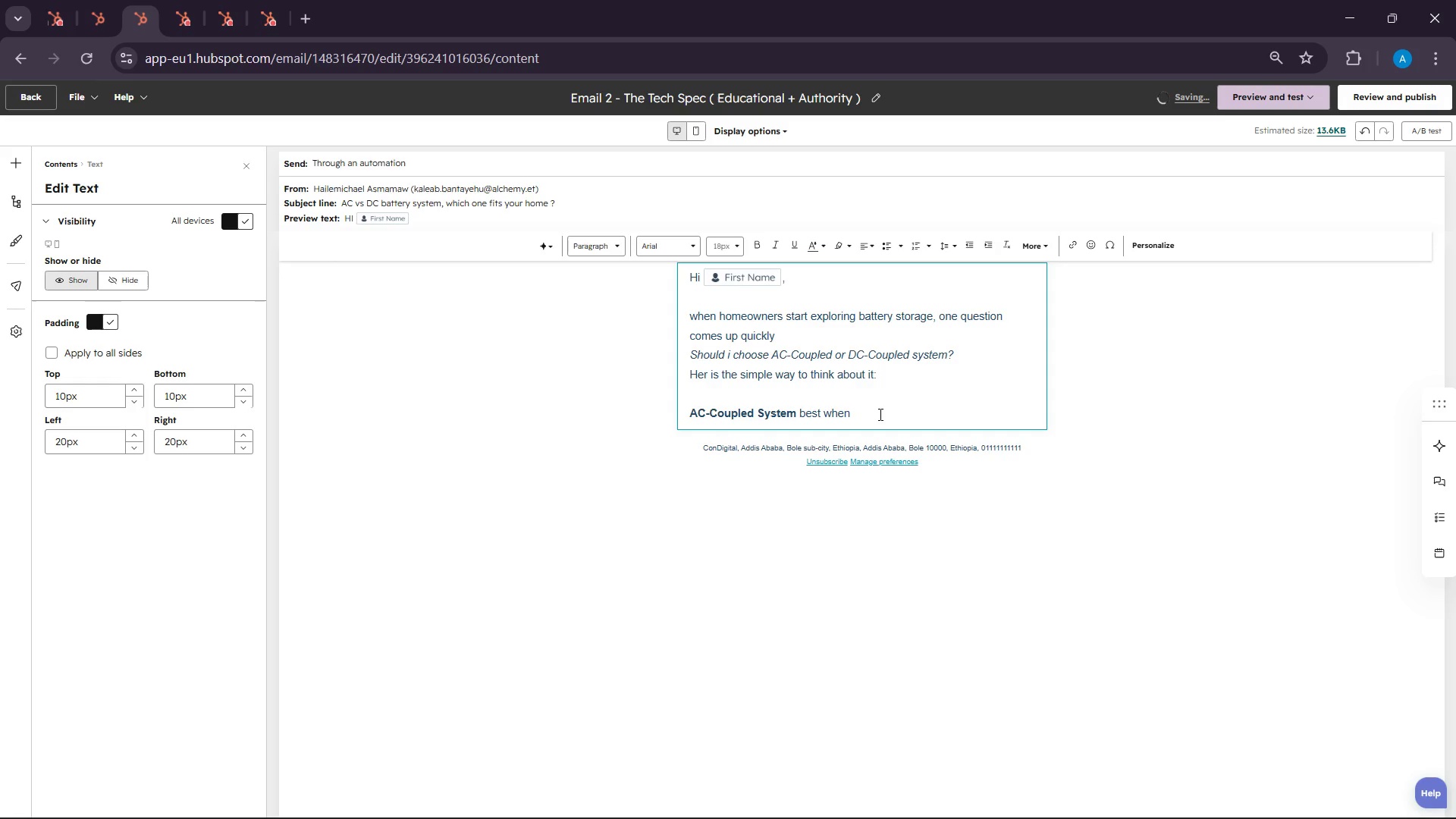 
left_click([879, 414])
 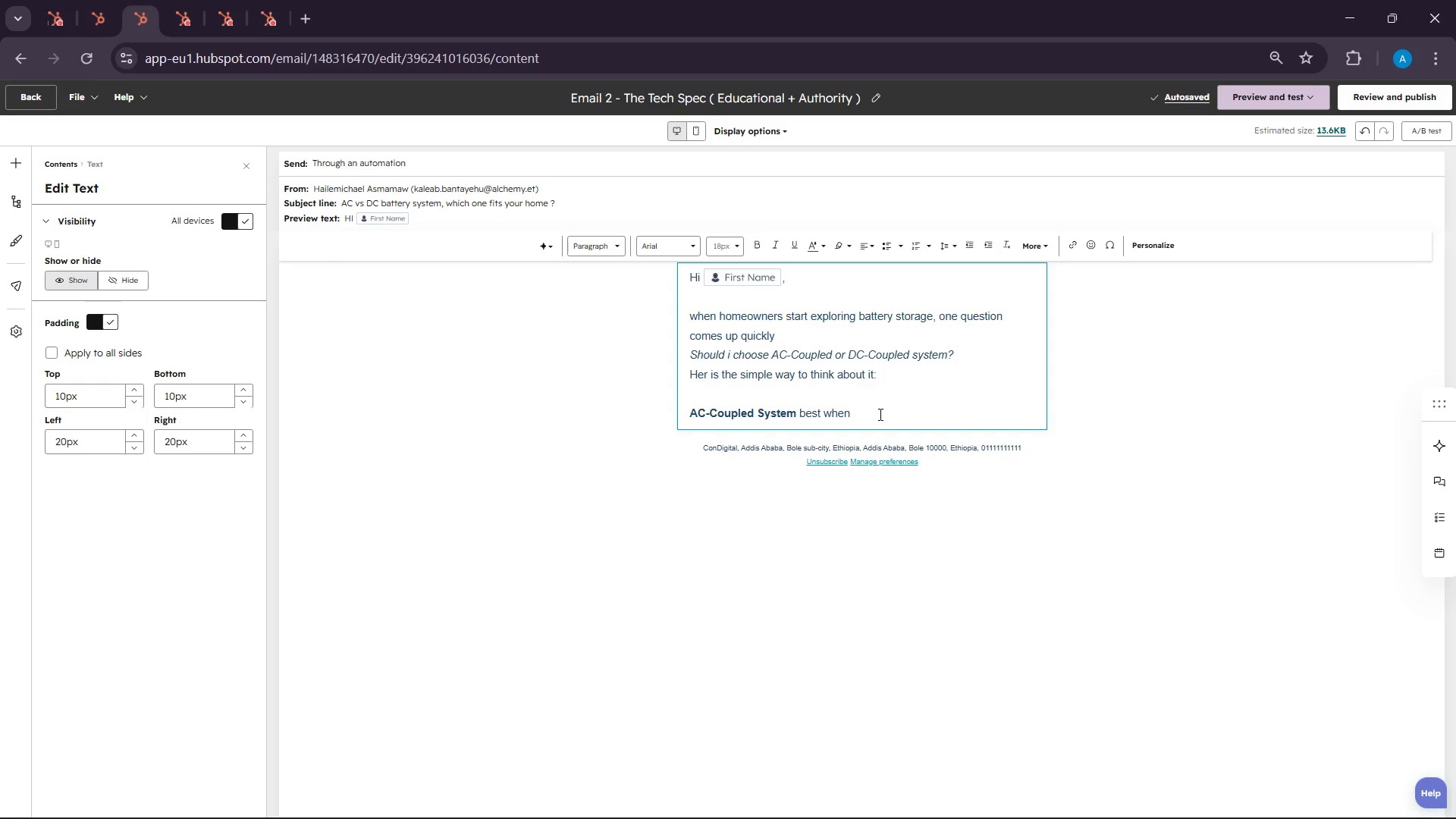 
key(Backspace)
key(Backspace)
key(Backspace)
key(Backspace)
key(Backspace)
type(if you already )
 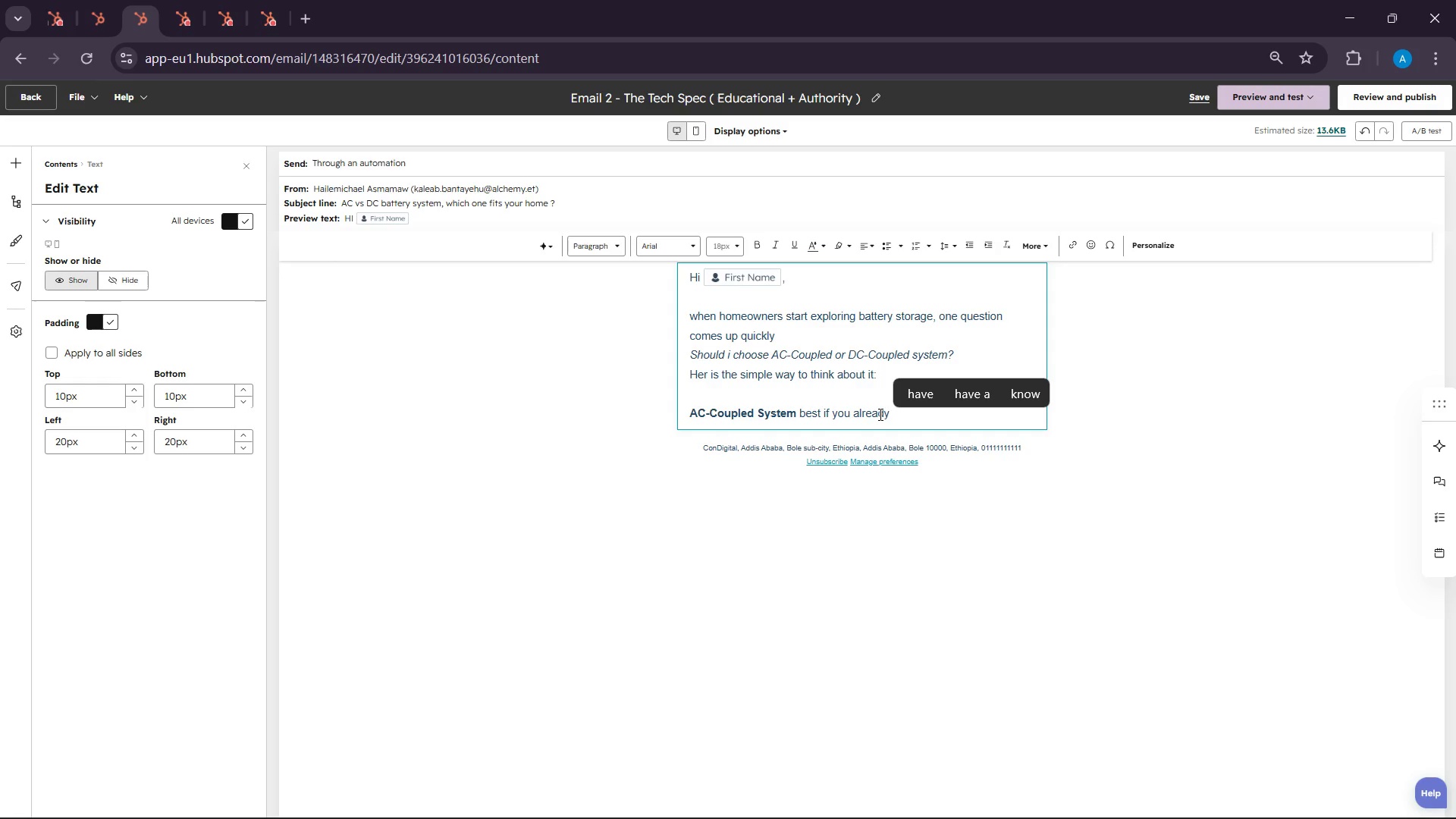 
type(have solar )
 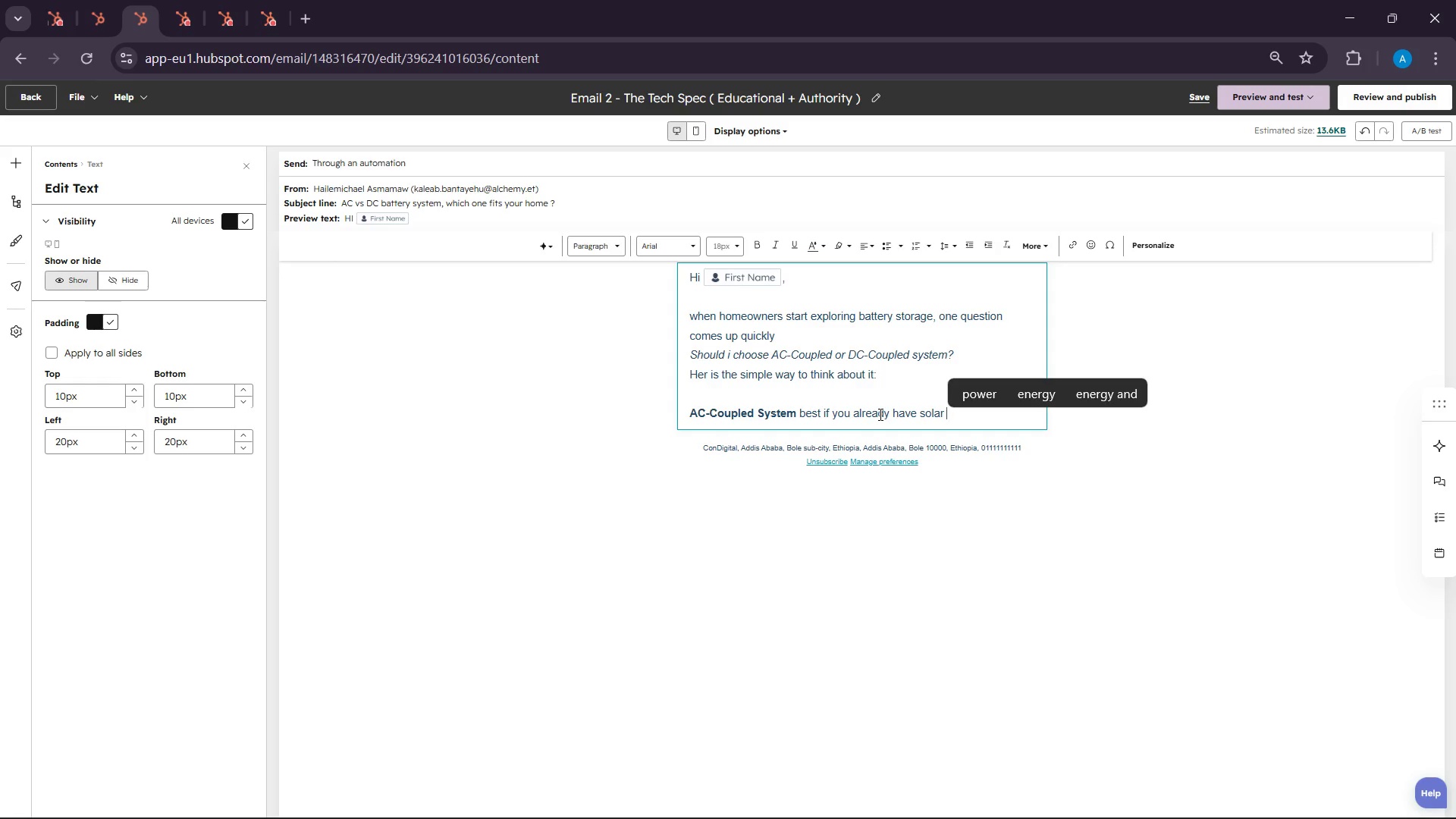 
wait(8.14)
 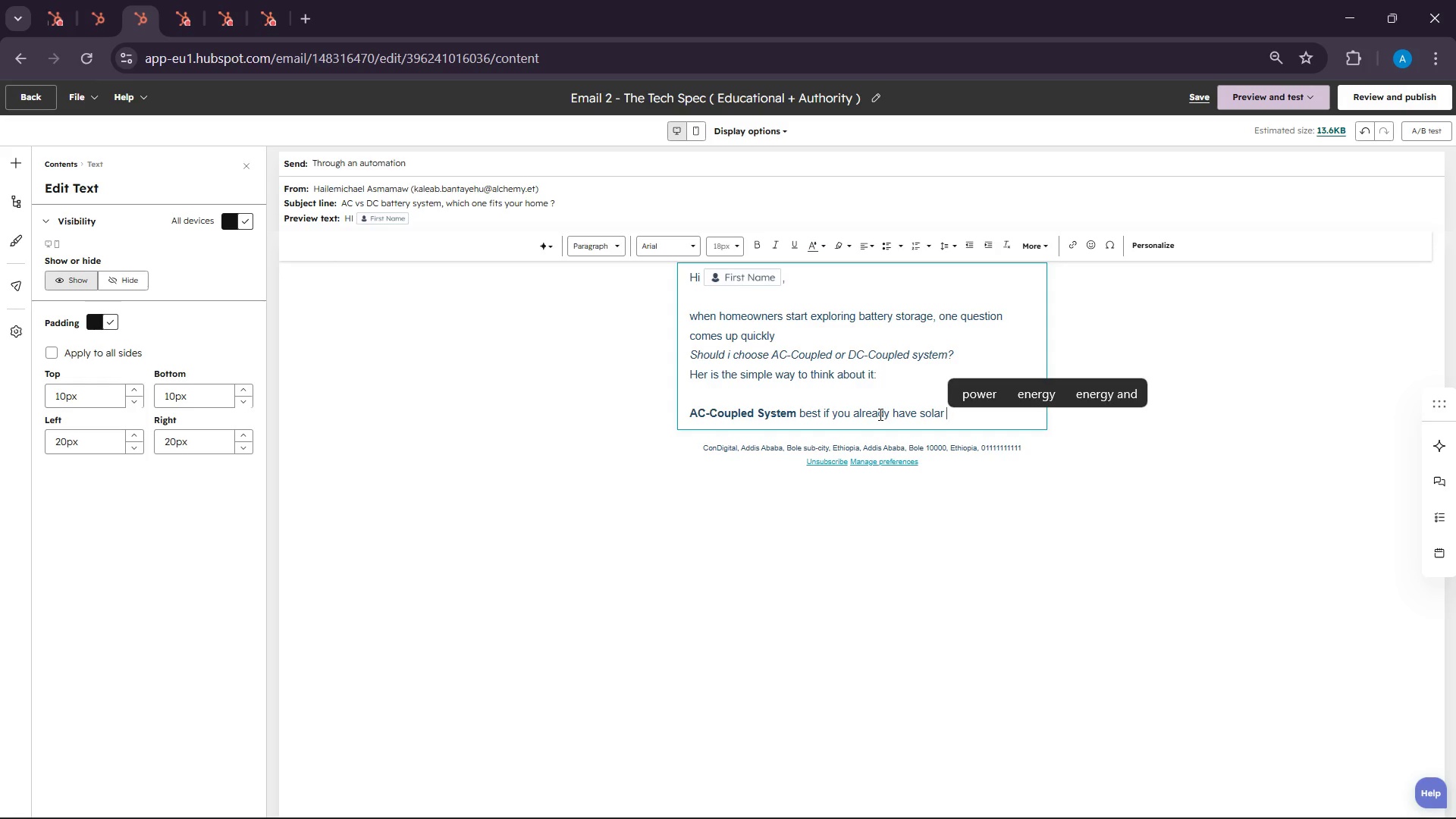 
left_click([801, 415])
 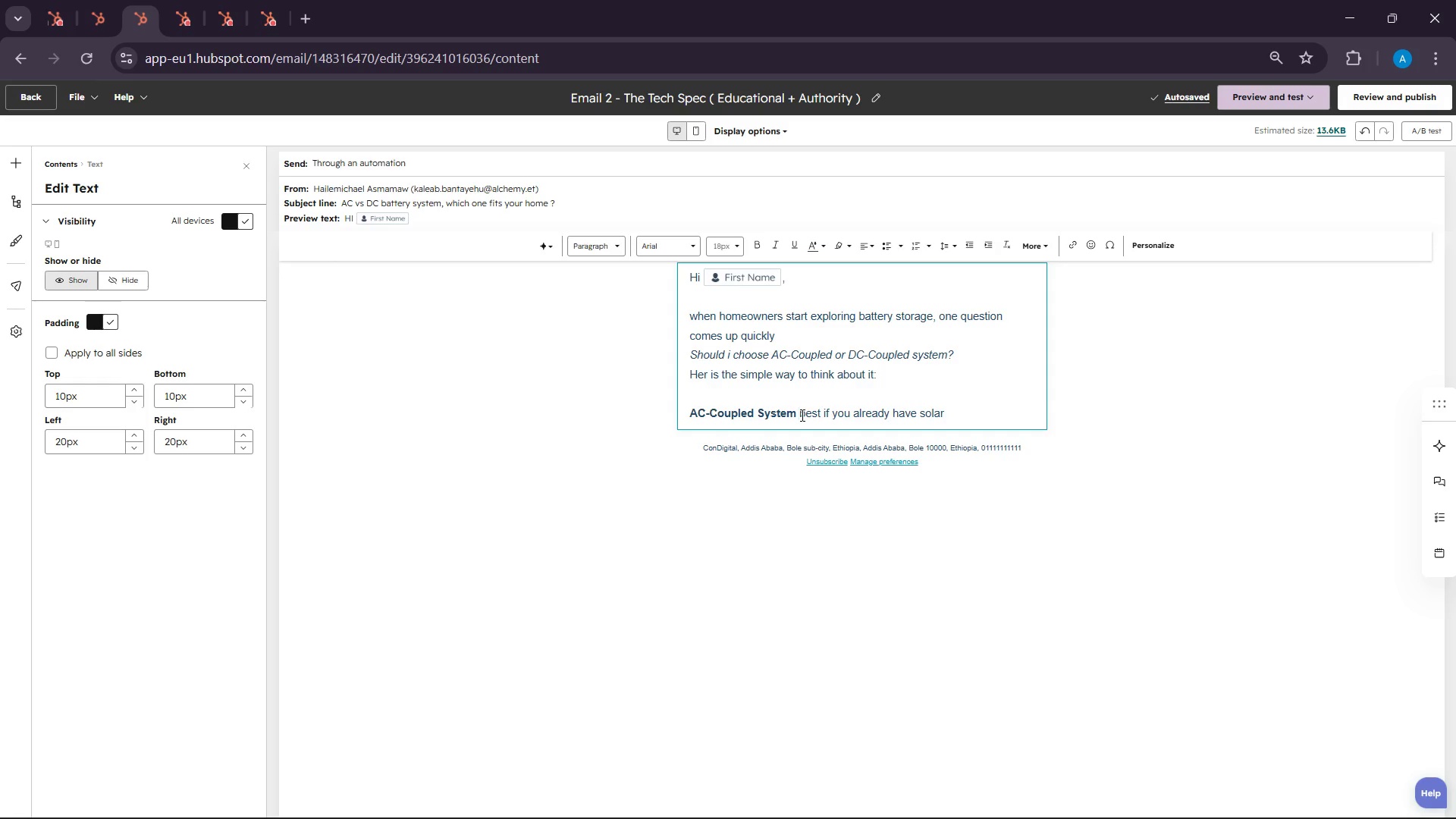 
wait(8.61)
 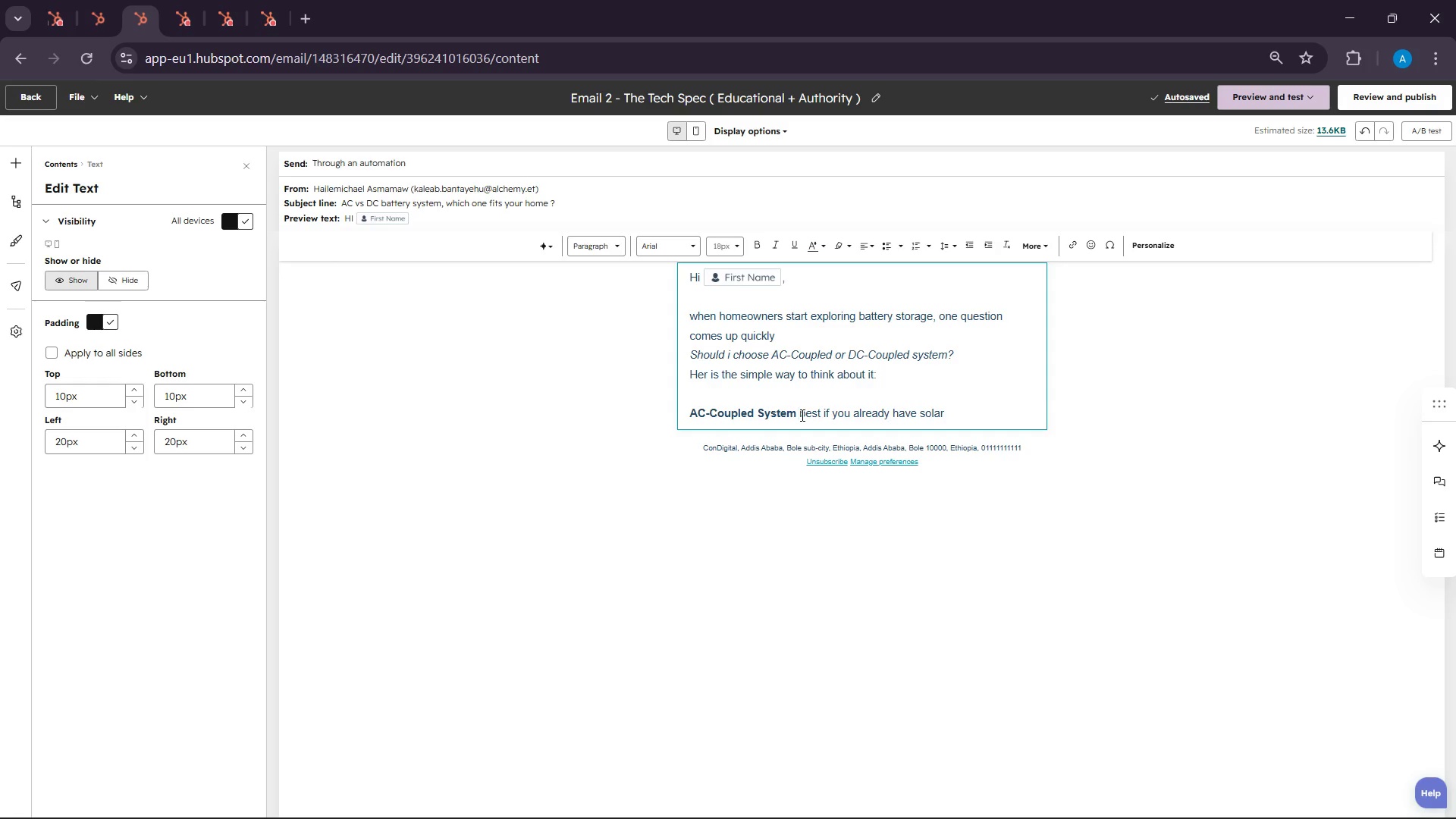 
key(Enter)
 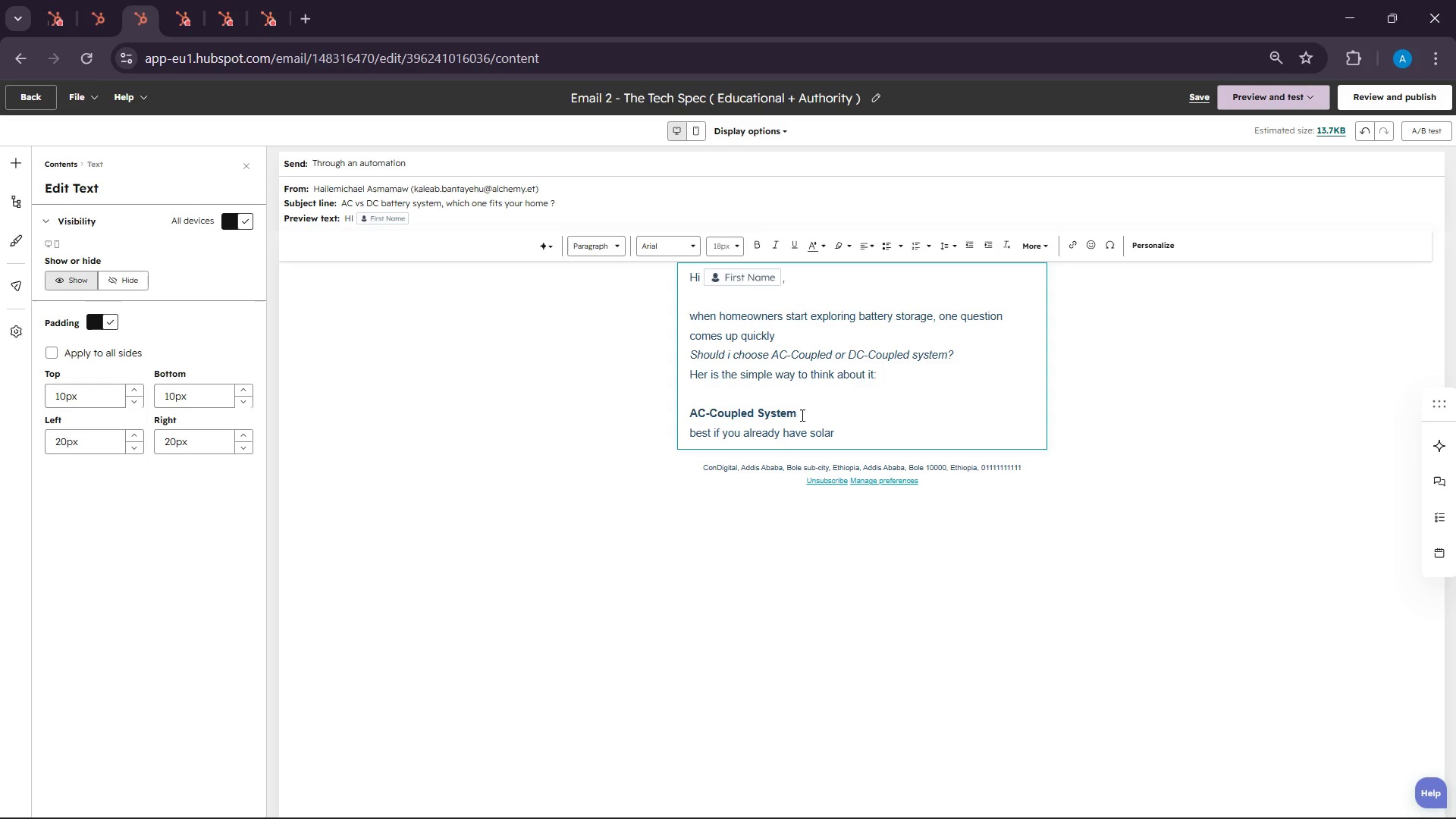 
left_click([801, 415])
 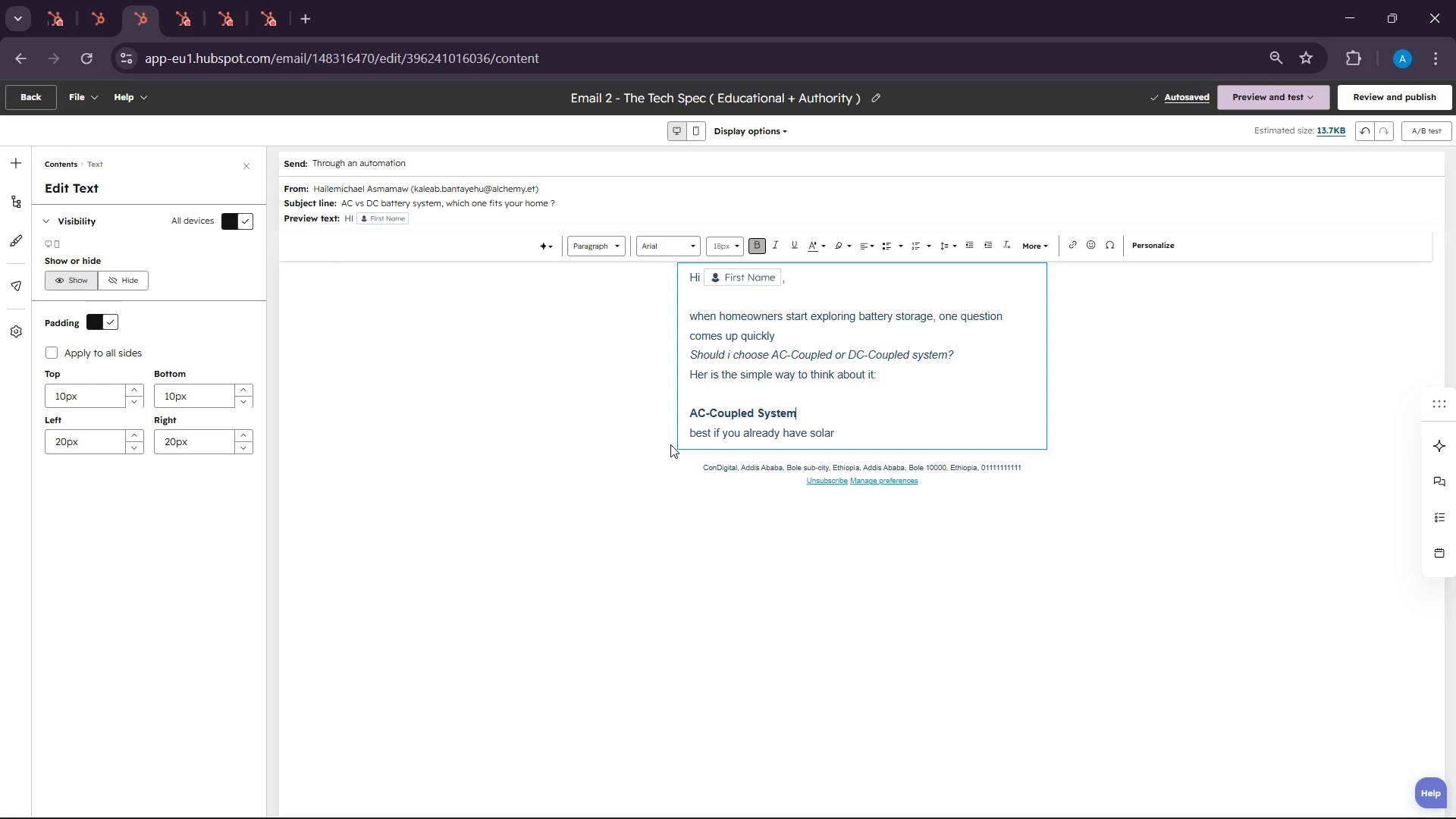 
left_click([692, 428])
 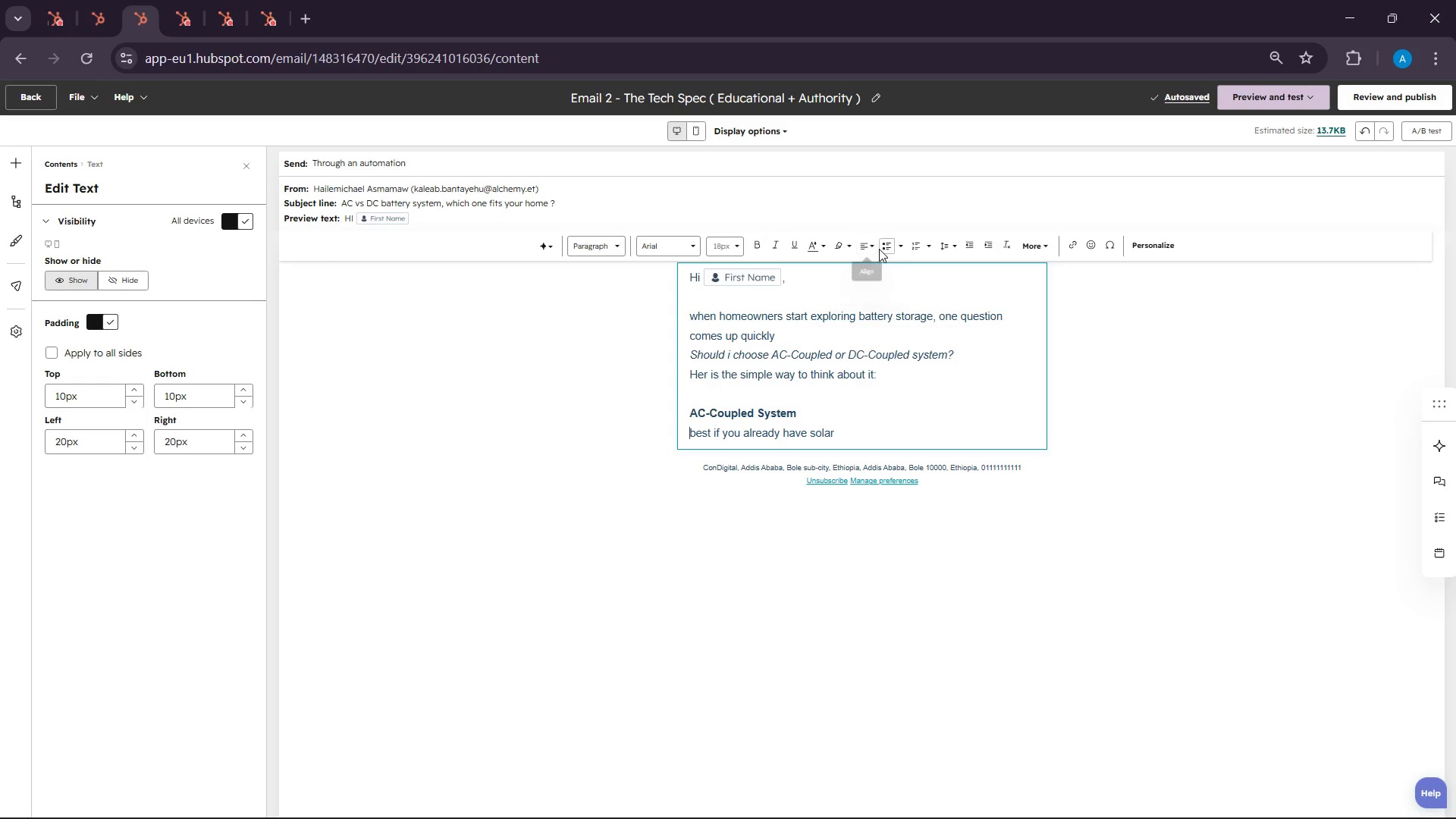 
left_click([883, 249])
 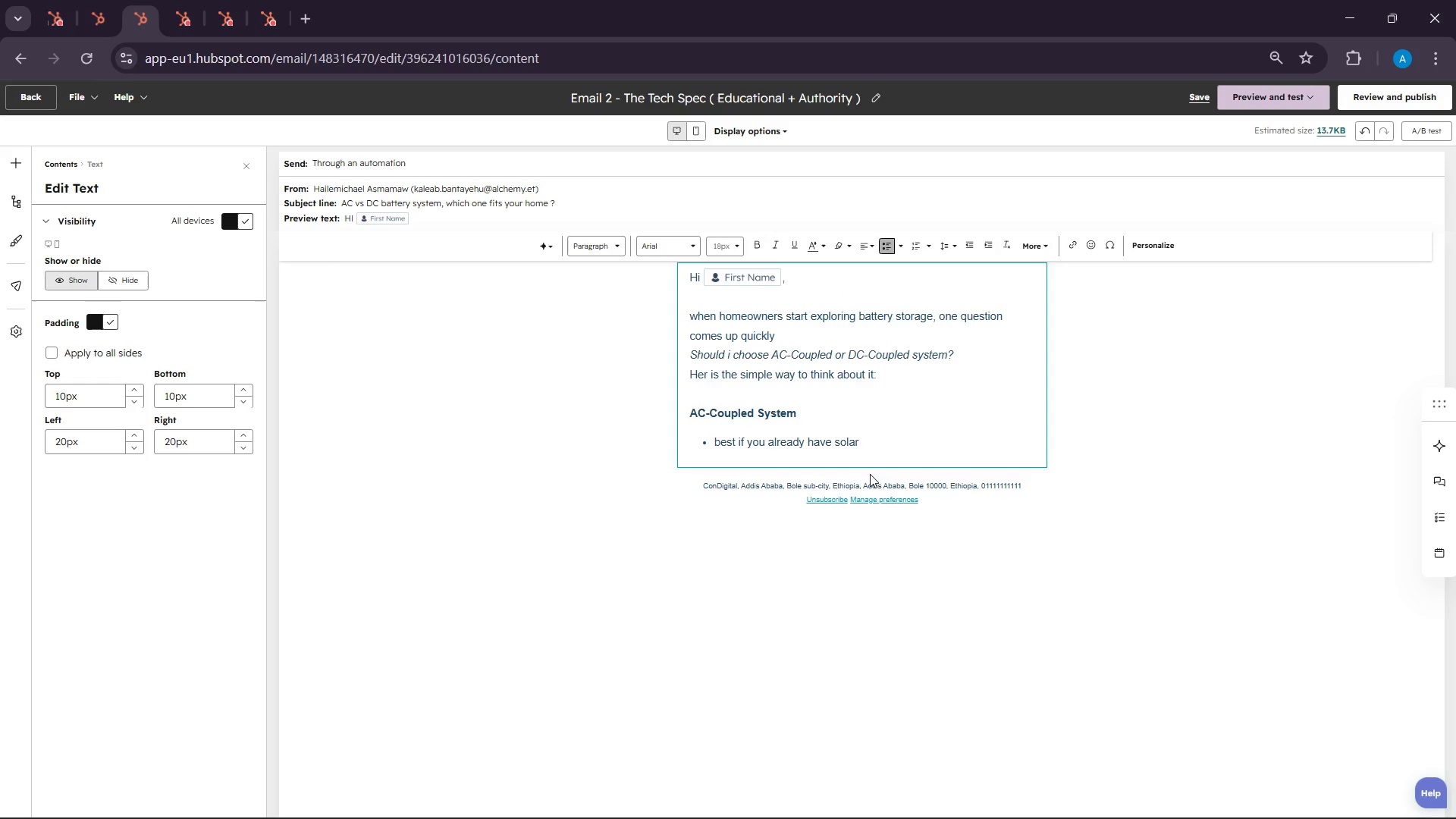 
left_click([876, 440])
 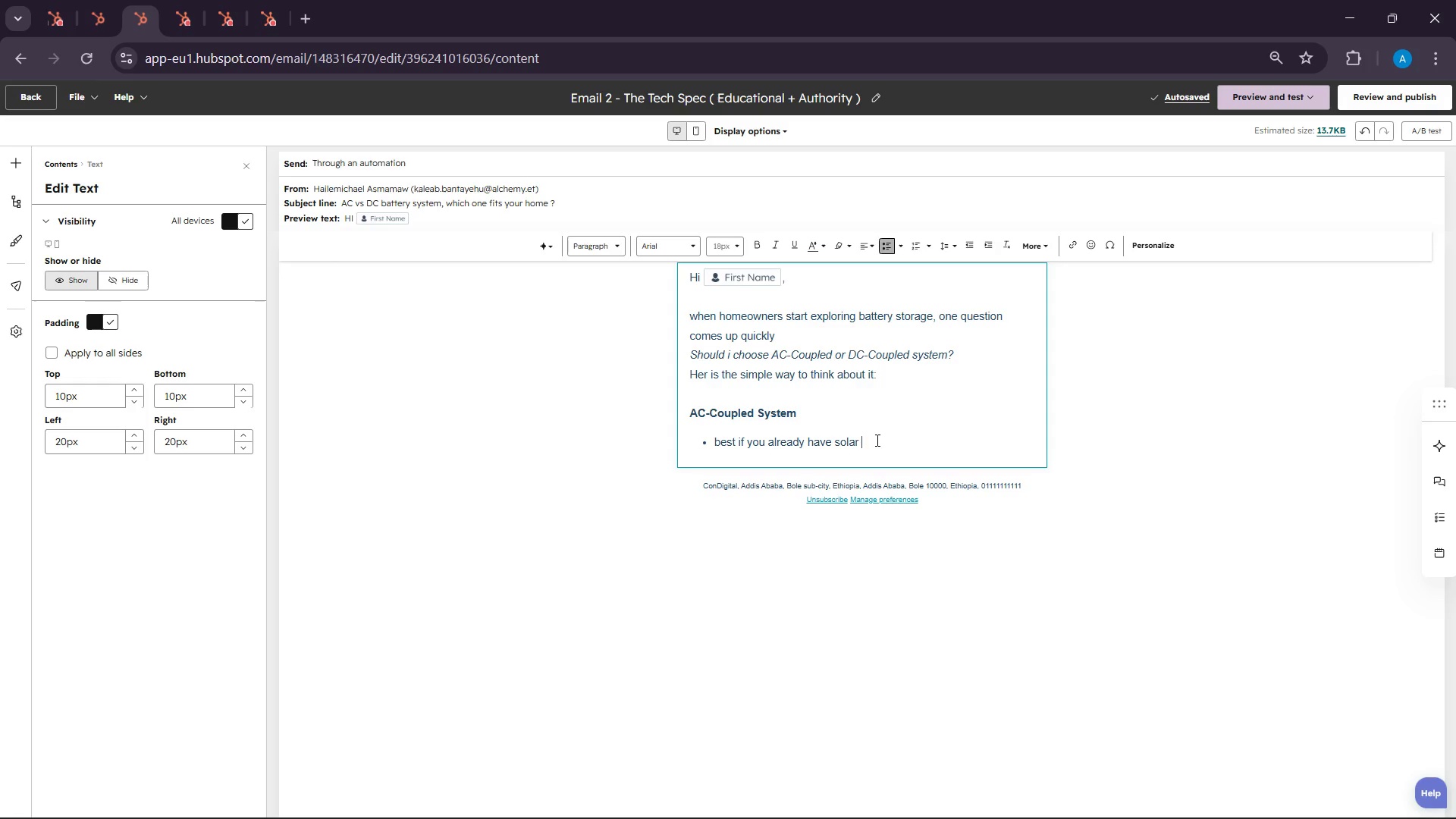 
wait(5.94)
 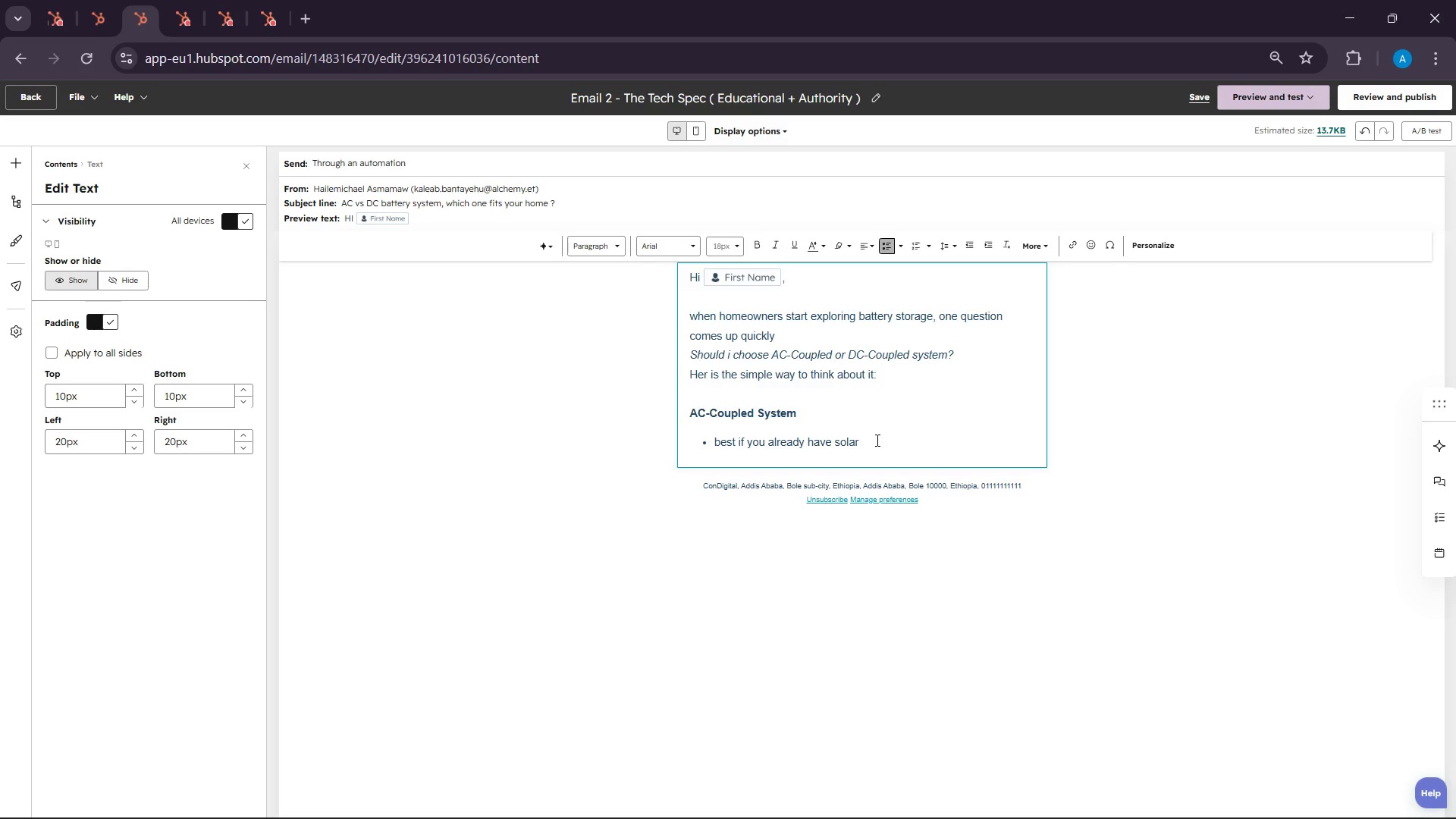 
type(panel)
 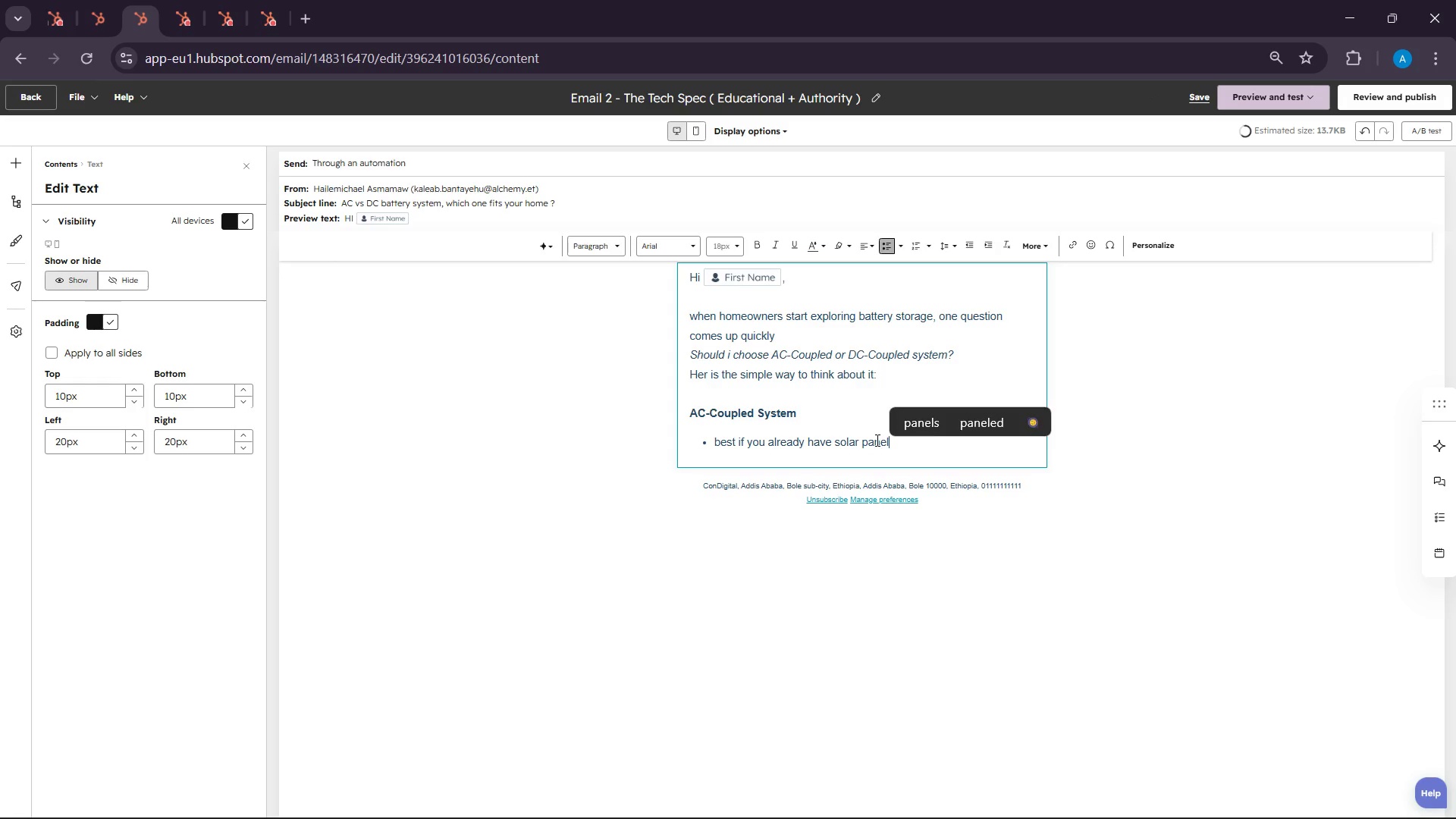 
key(Enter)
 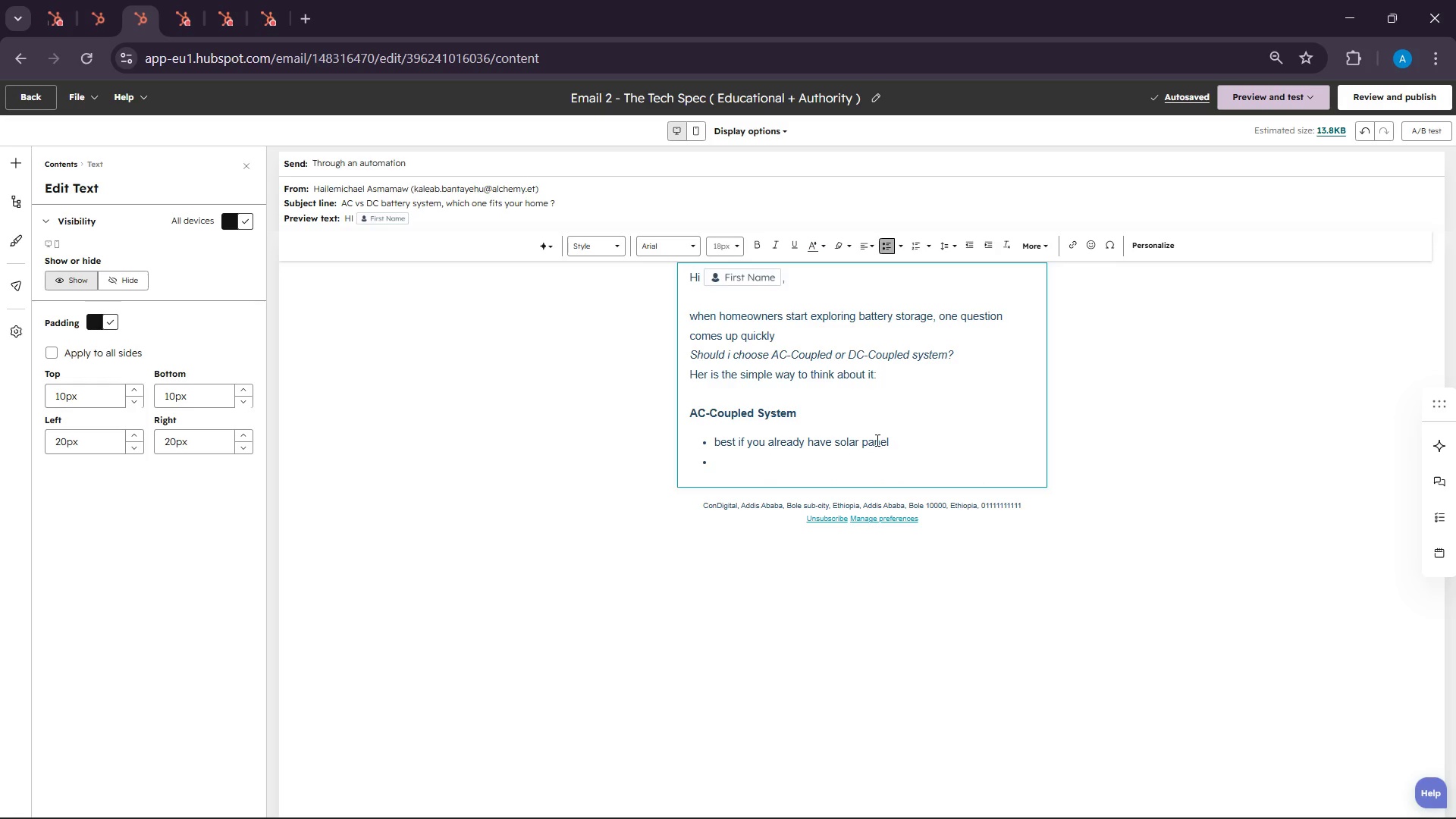 
wait(5.91)
 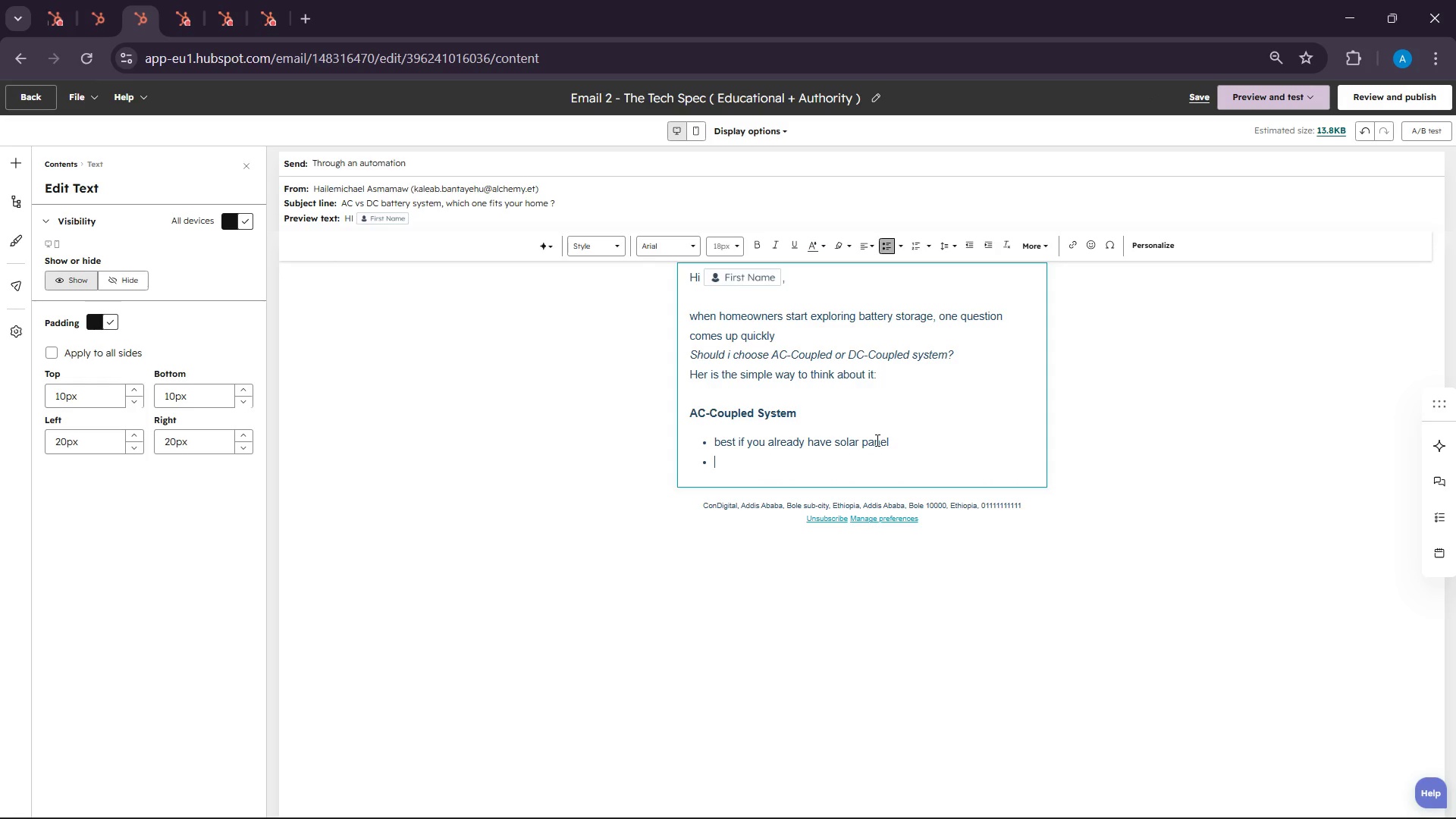 
type(Easier to )
 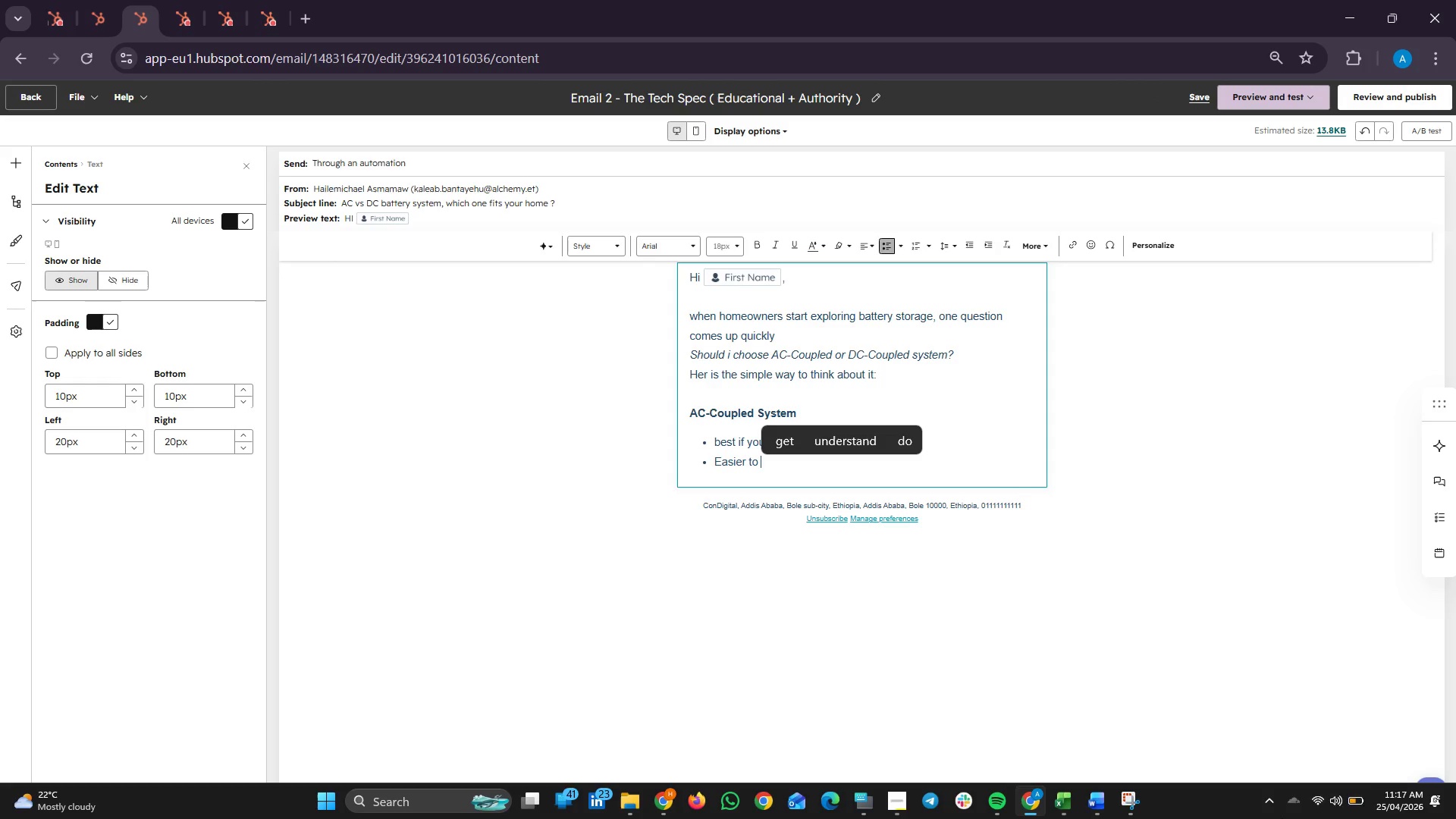 
left_click([1333, 805])
 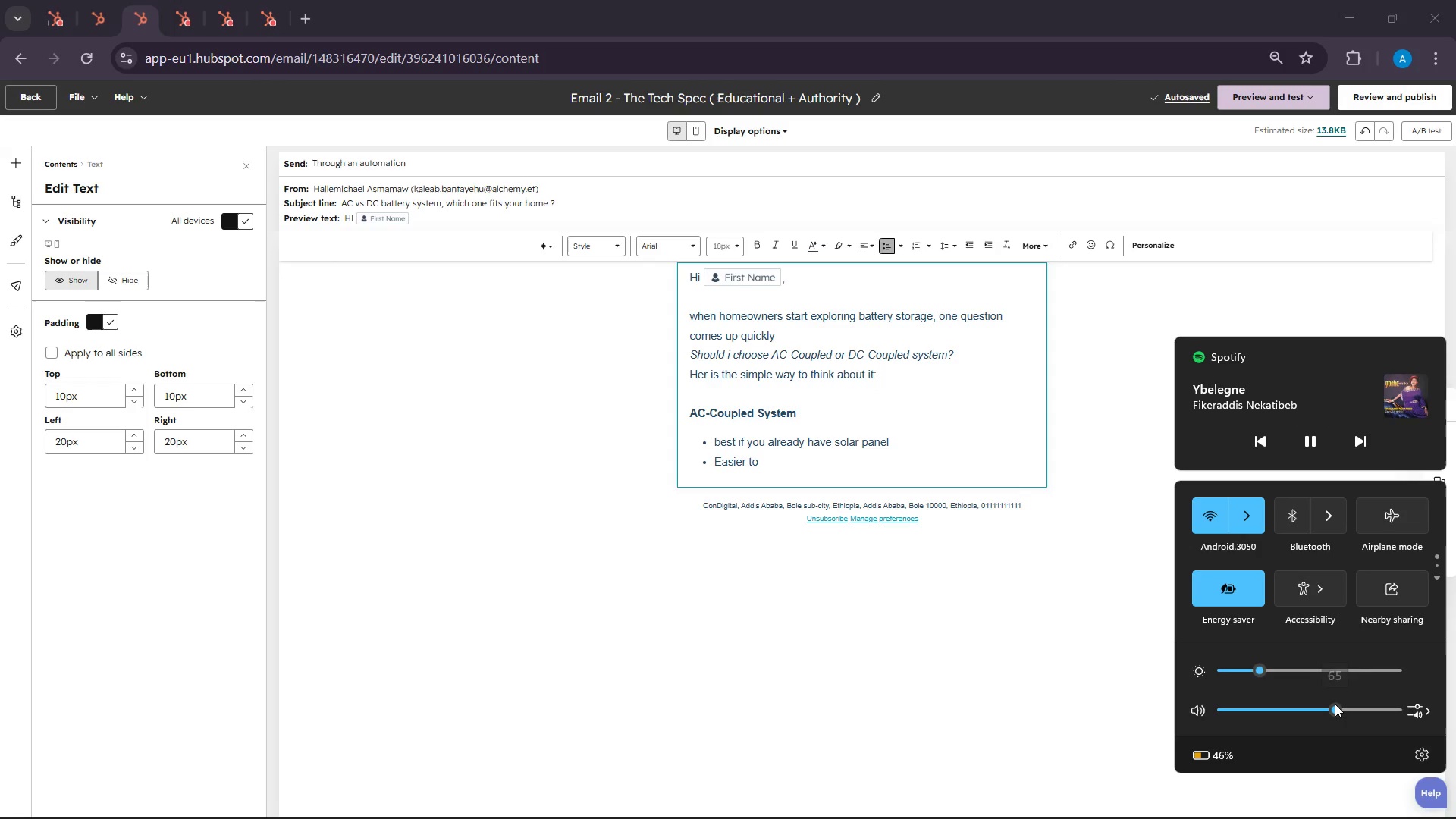 
left_click([1316, 711])
 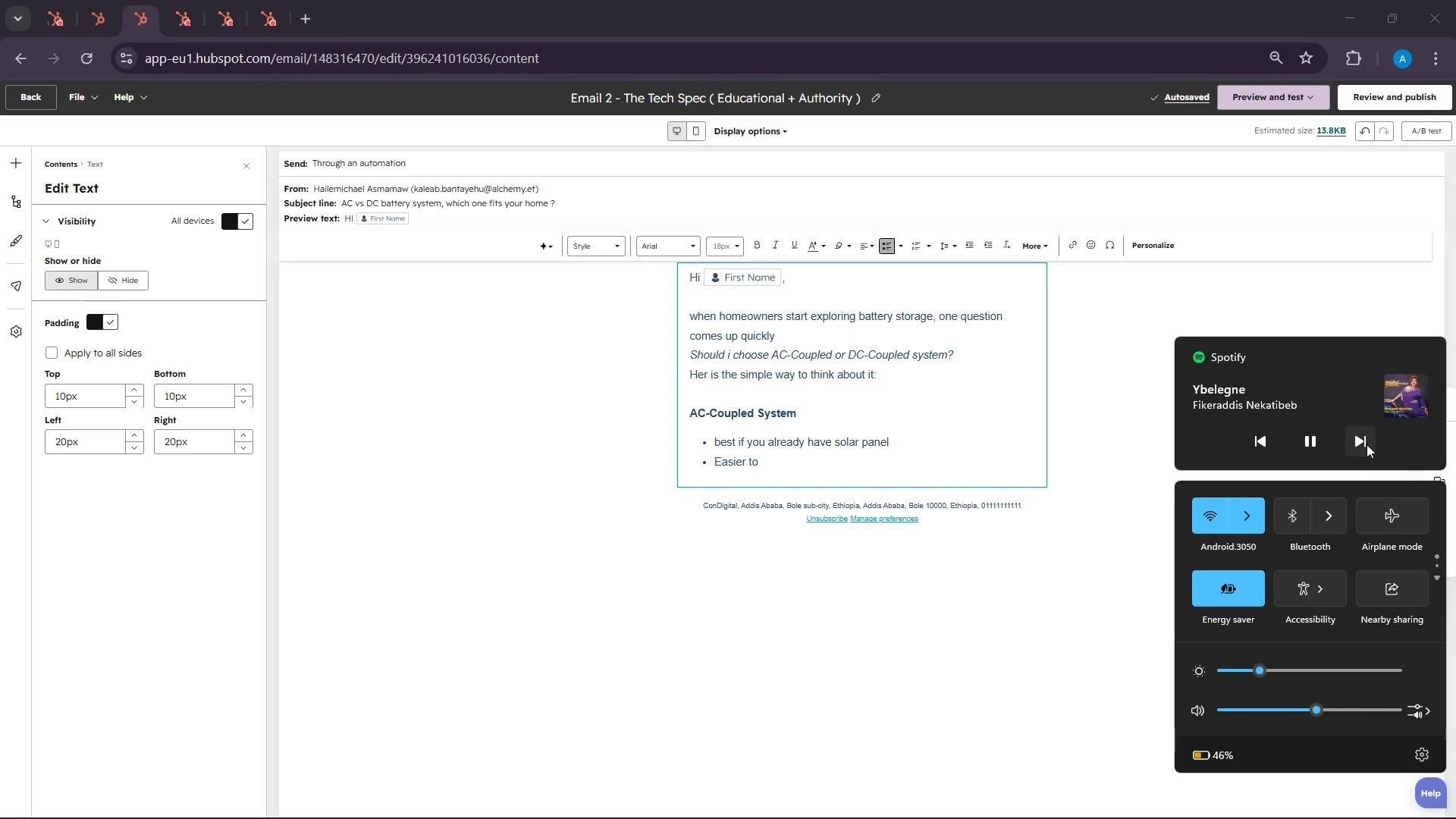 
left_click([1364, 441])
 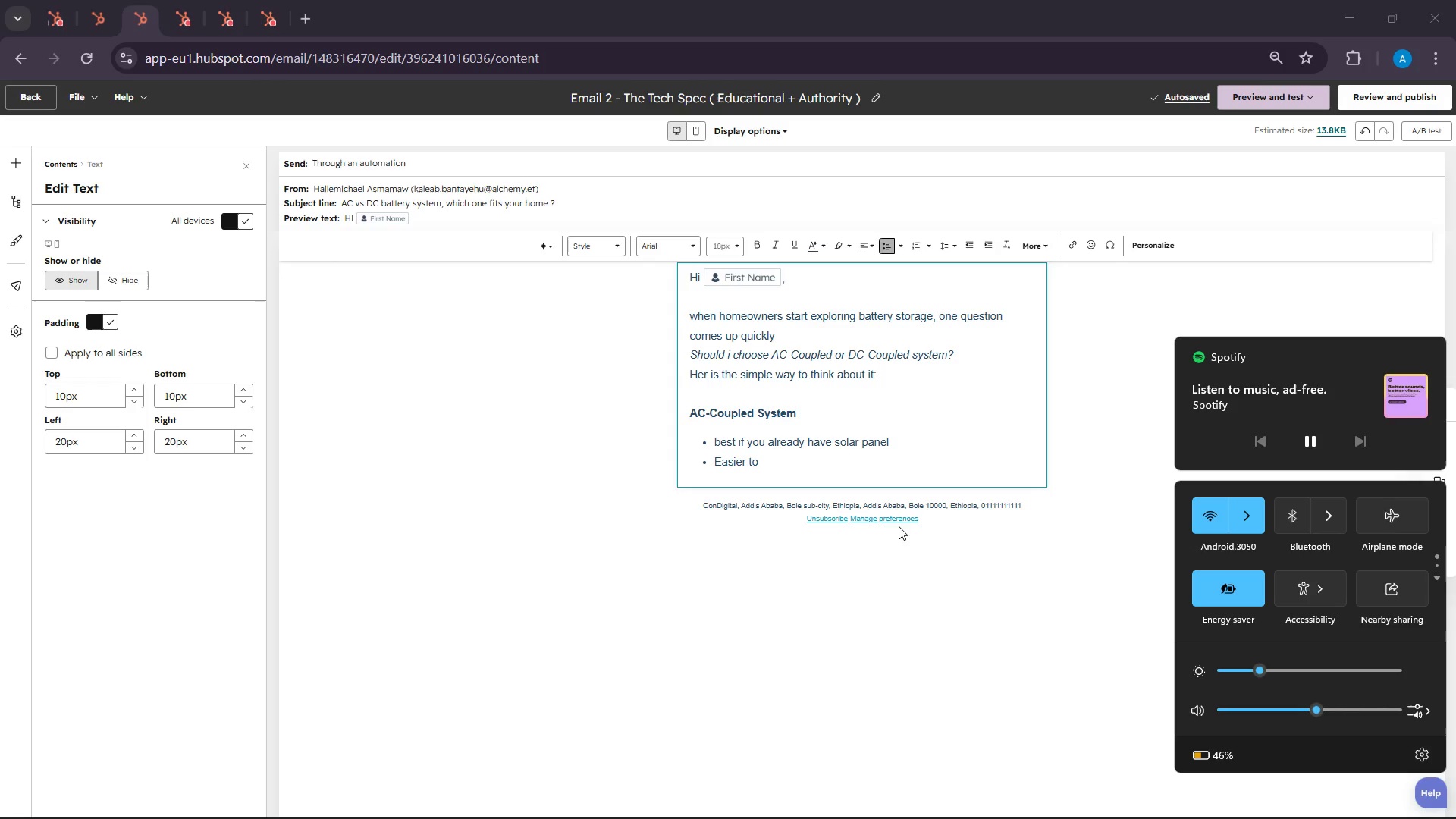 
left_click([827, 455])
 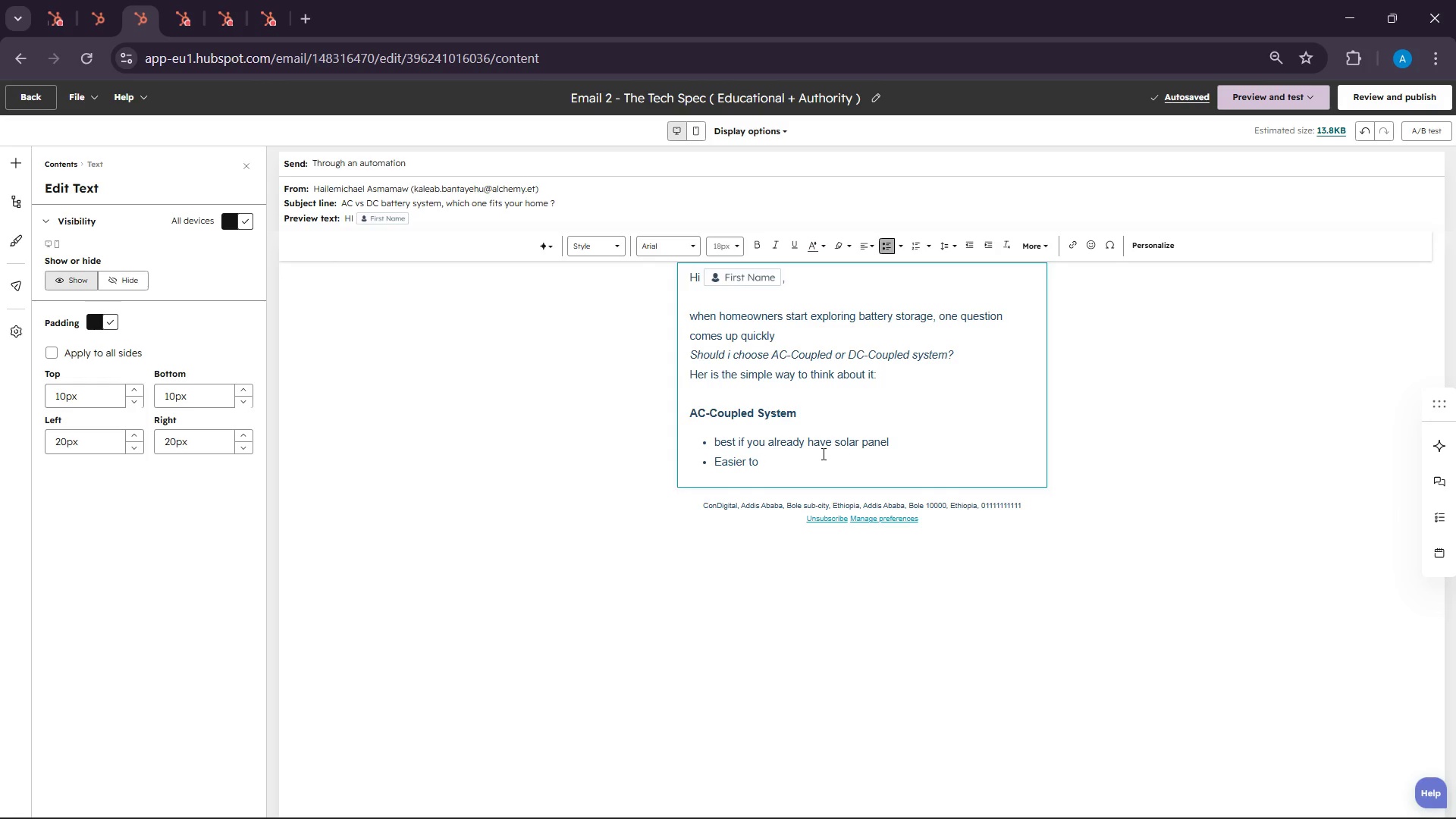 
type(t)
key(Backspace)
type(retrofit )
 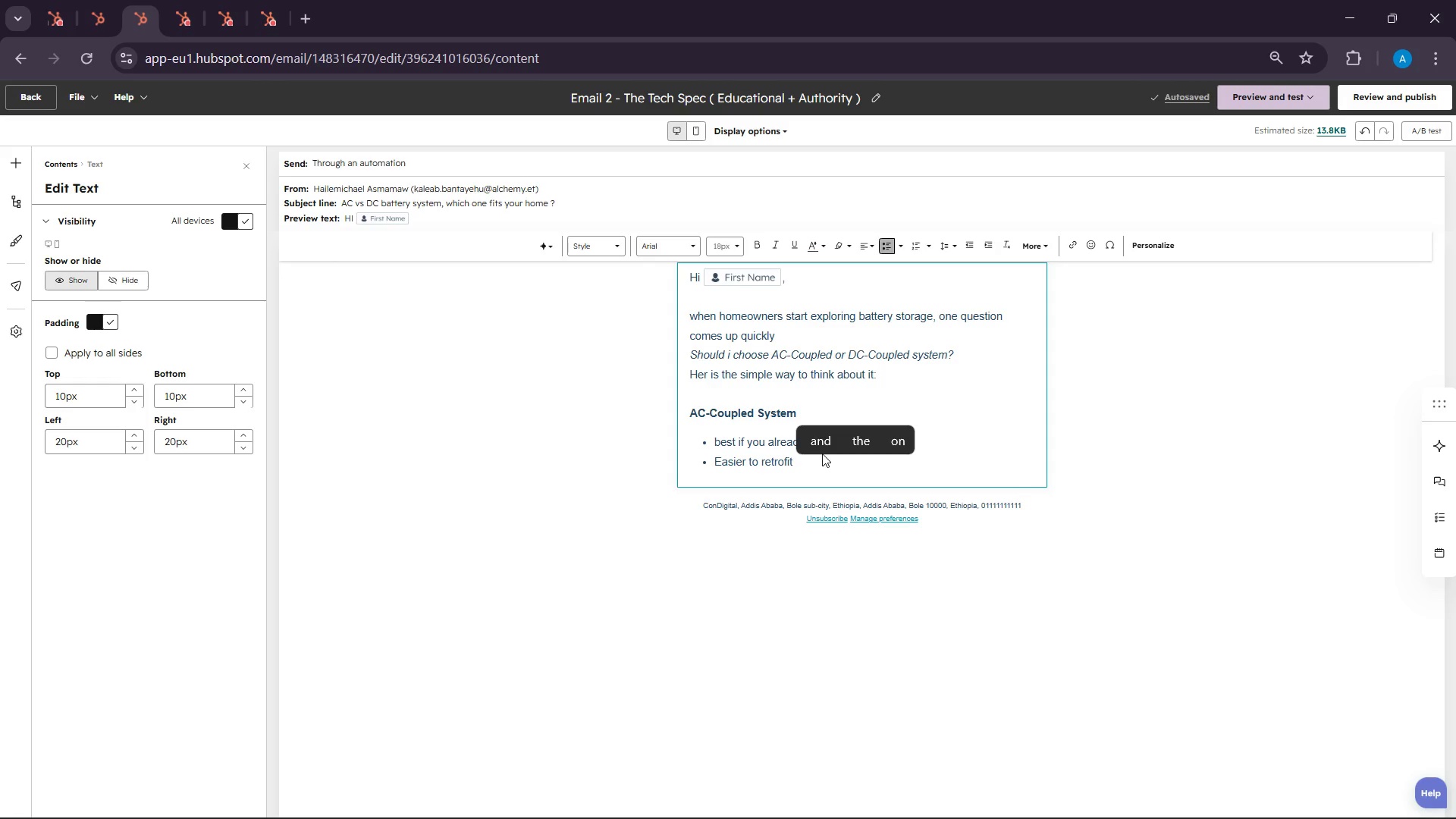 
wait(5.16)
 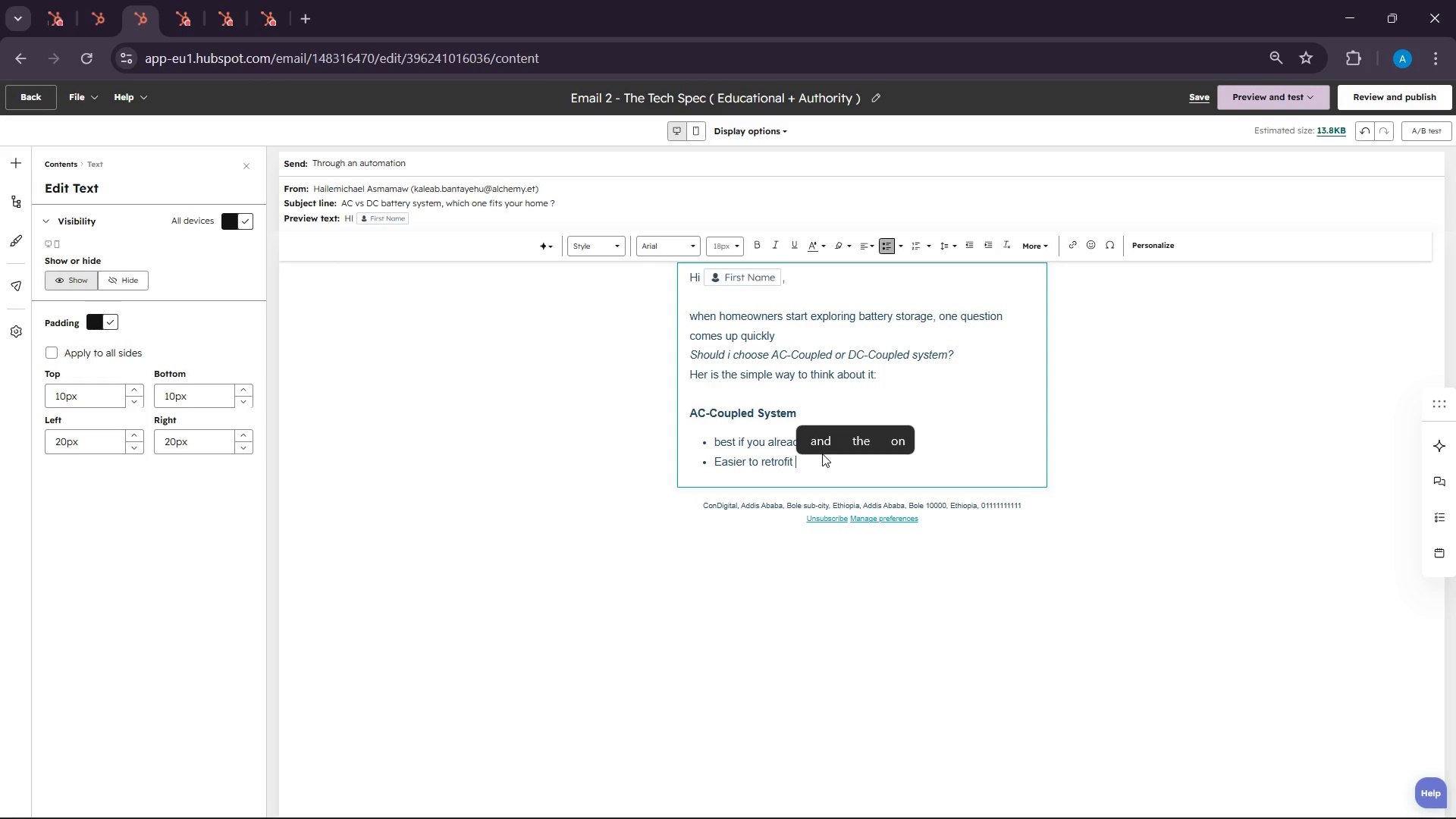 
type(into existing seetups)
 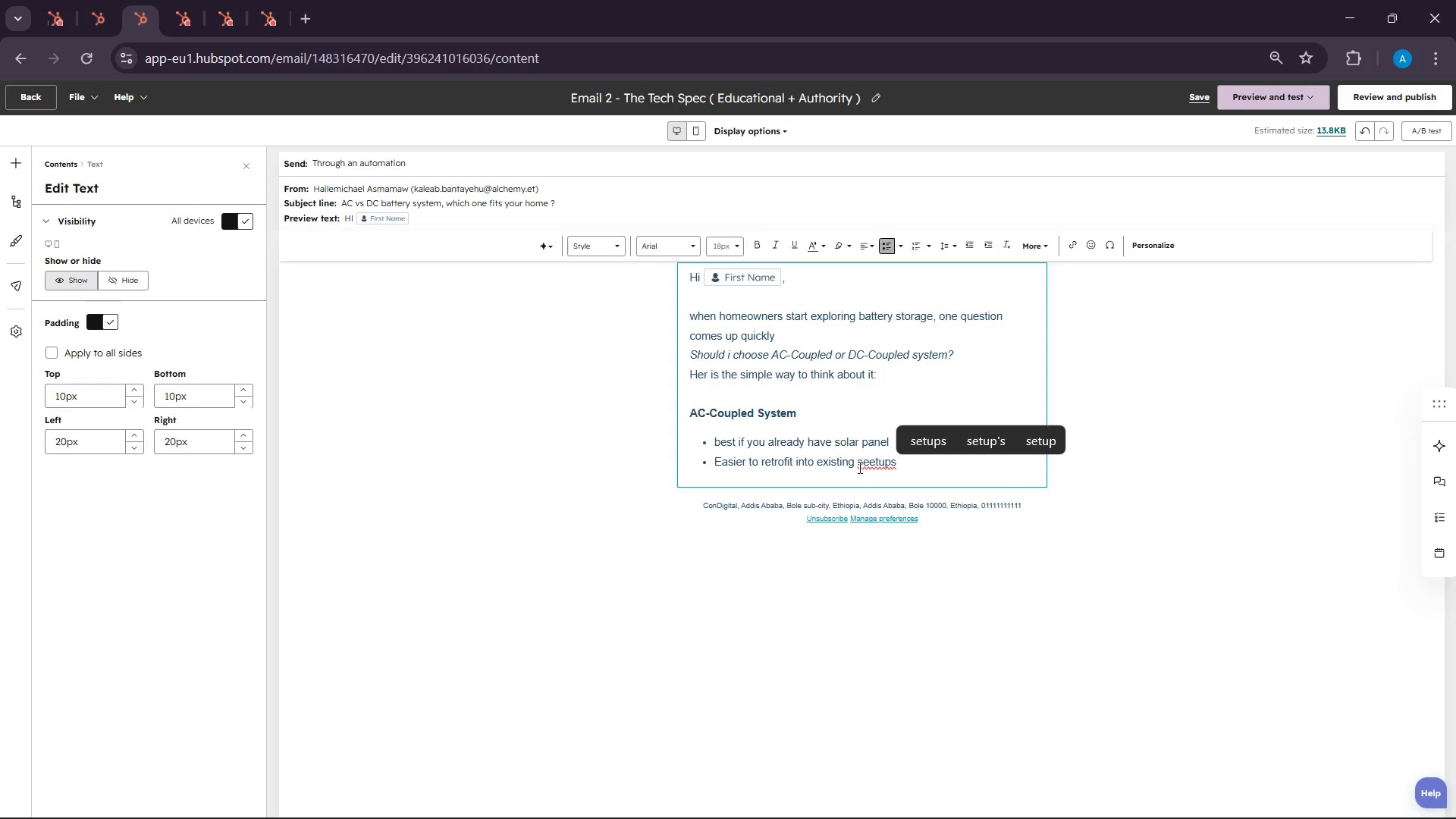 
left_click([867, 466])
 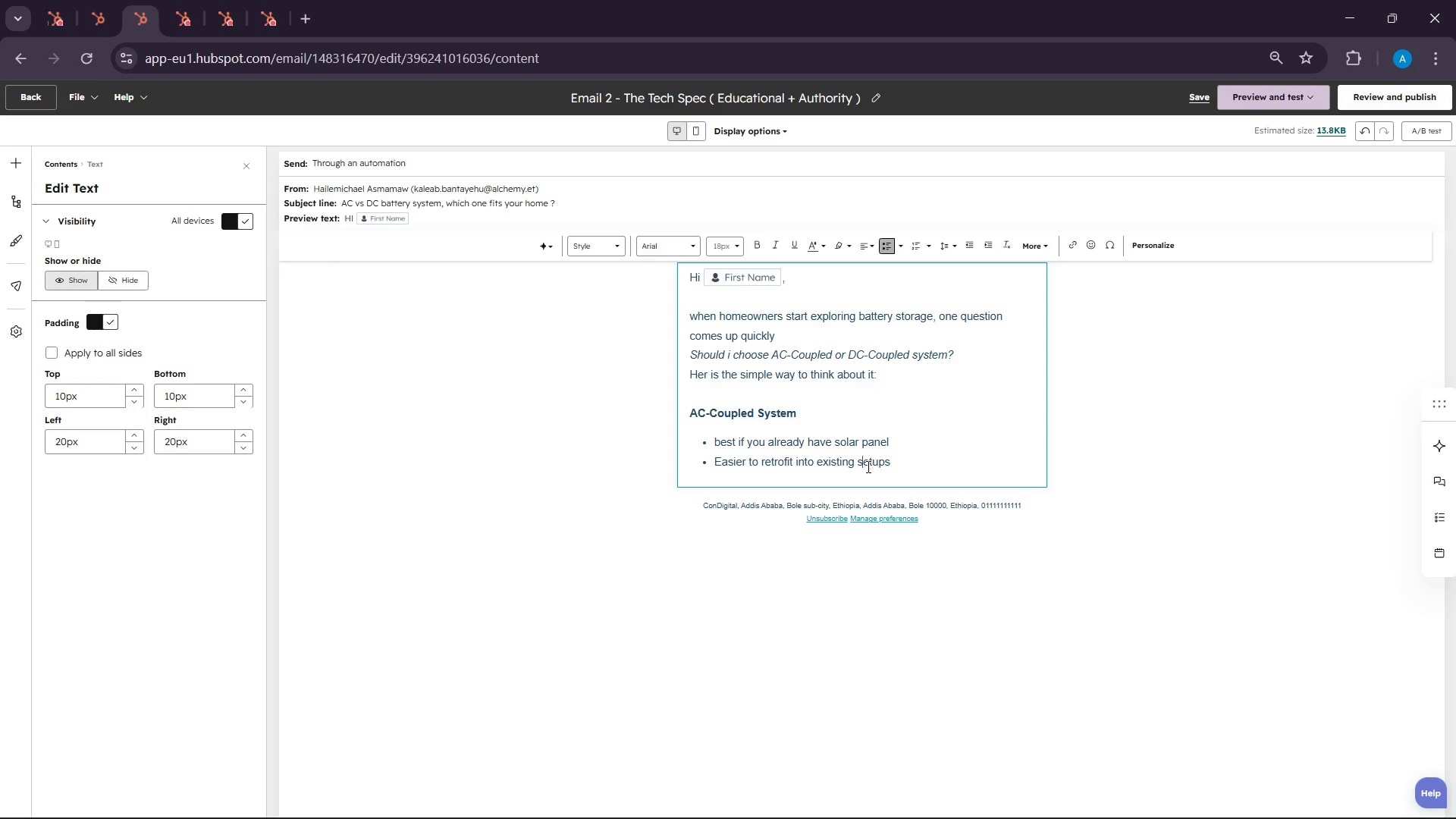 
key(Backspace)
 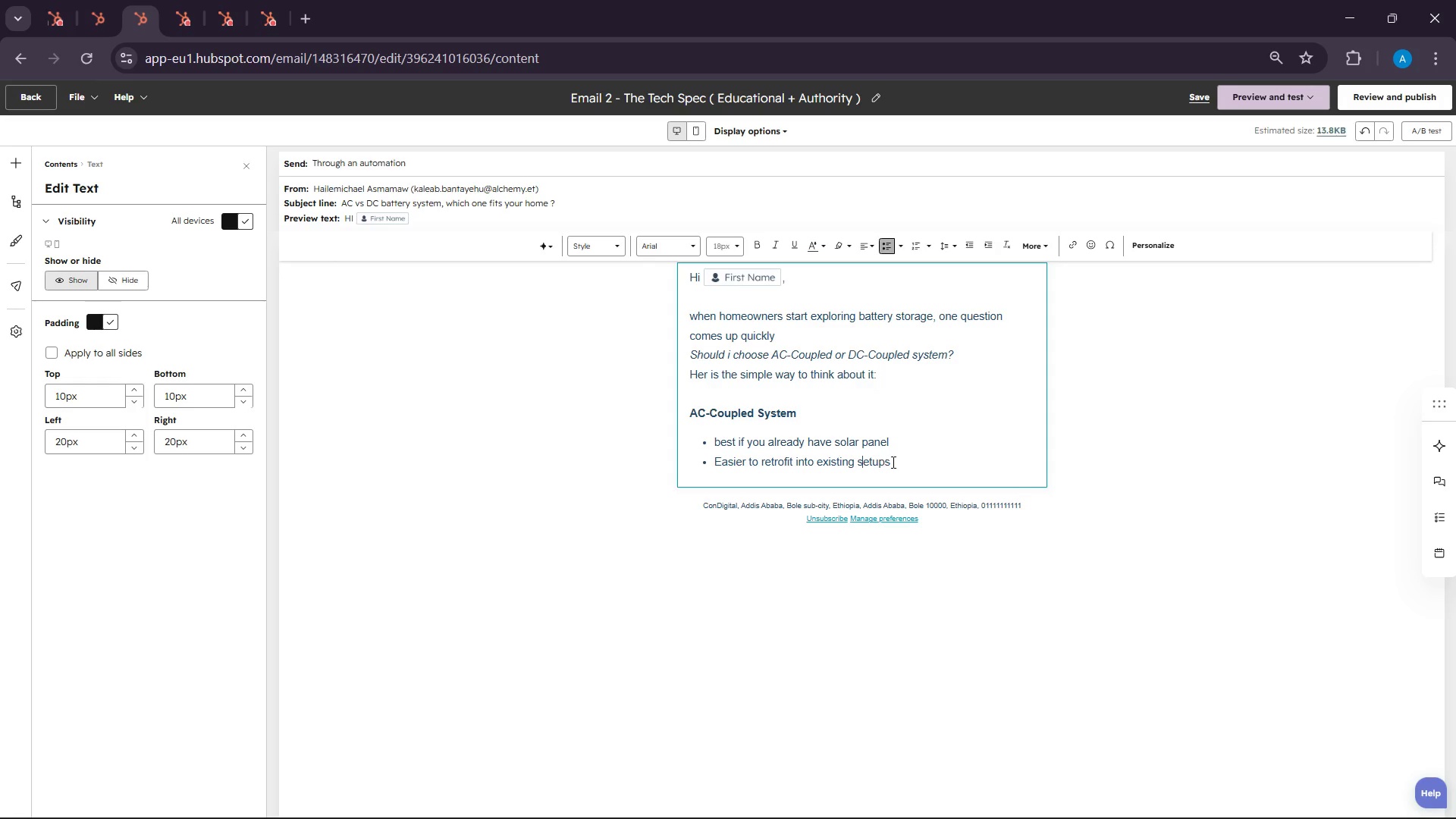 
left_click([893, 460])
 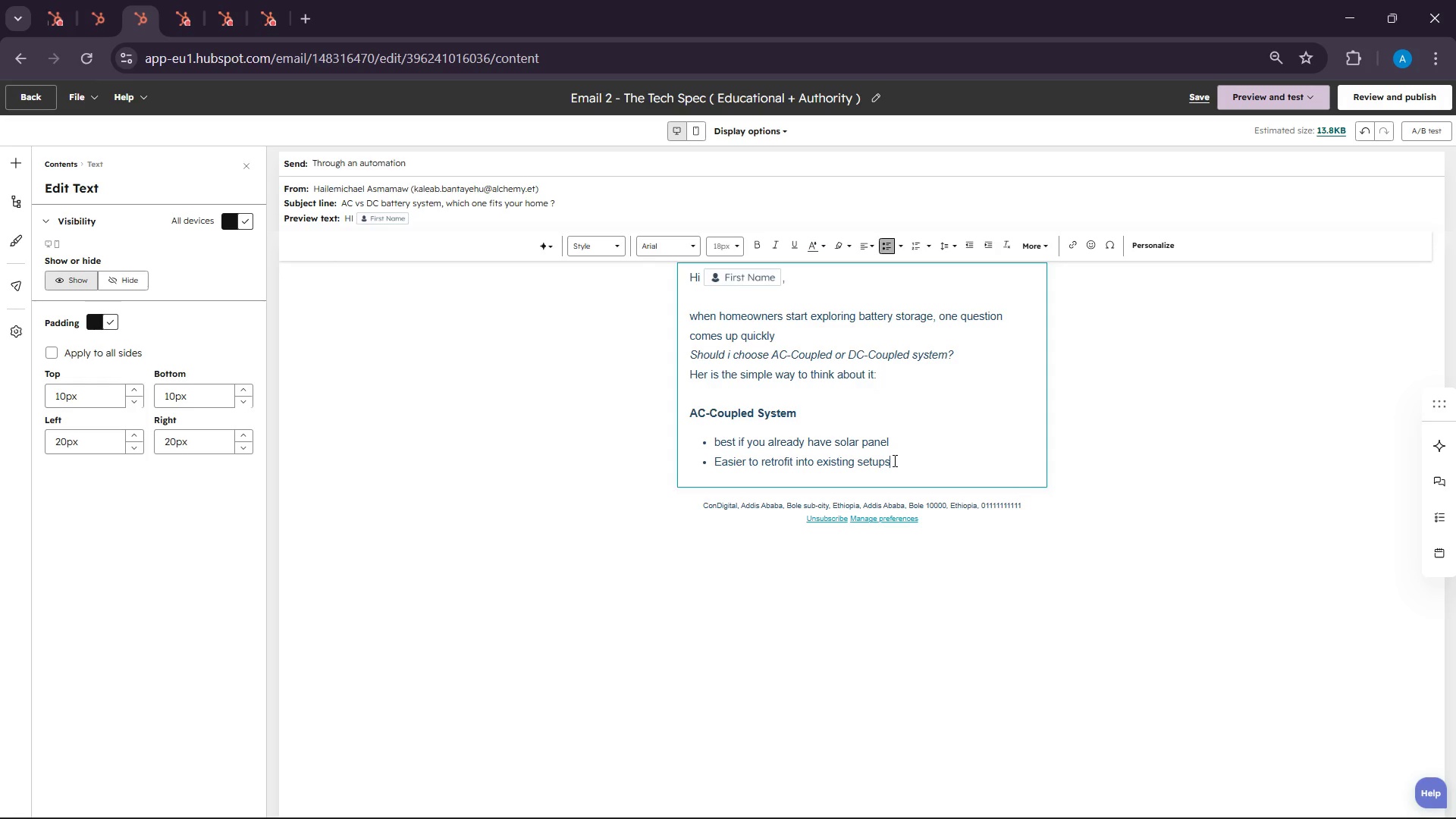 
key(Enter)
 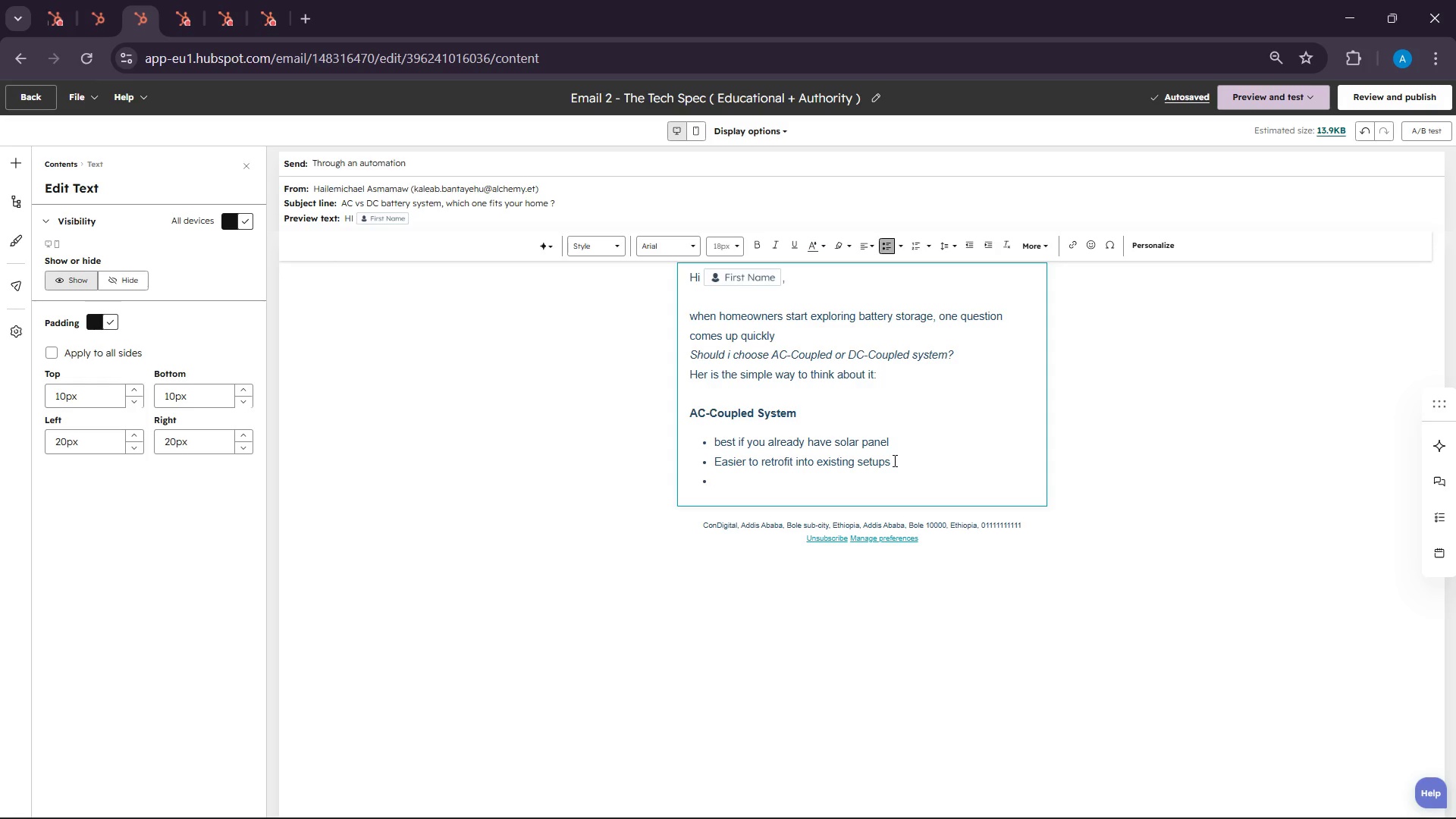 
wait(5.61)
 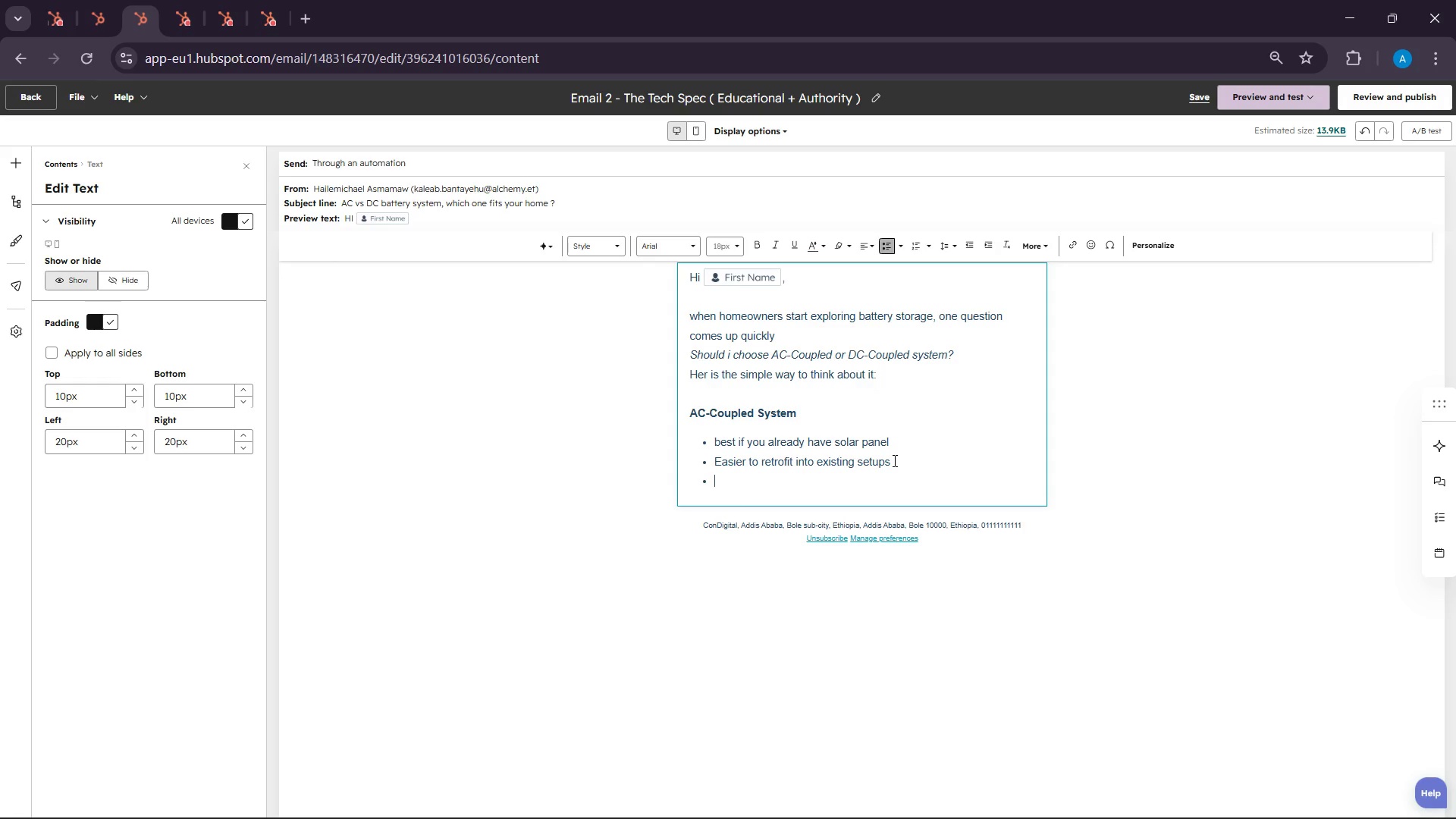 
type(lexib)
 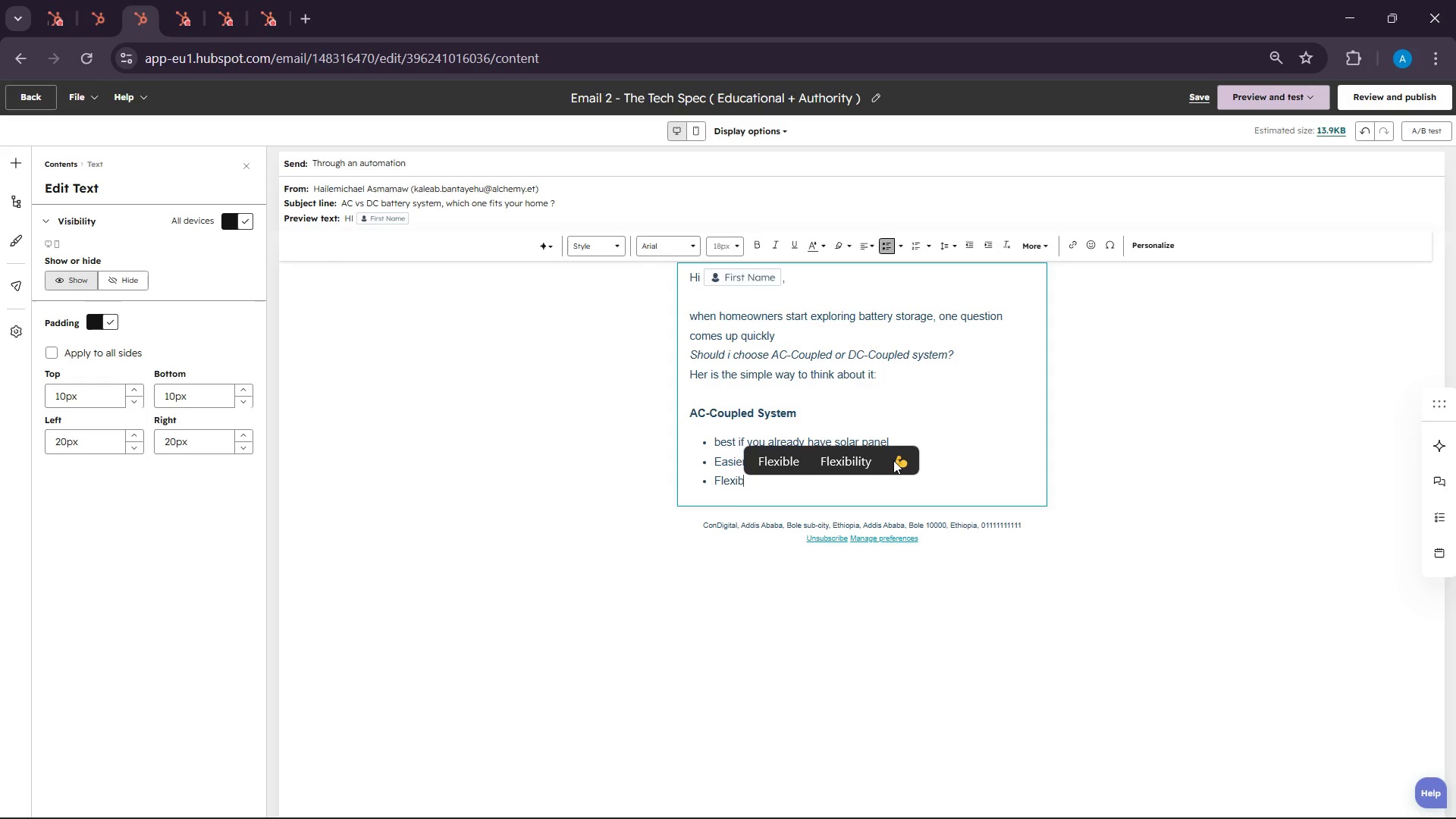 
left_click([800, 457])
 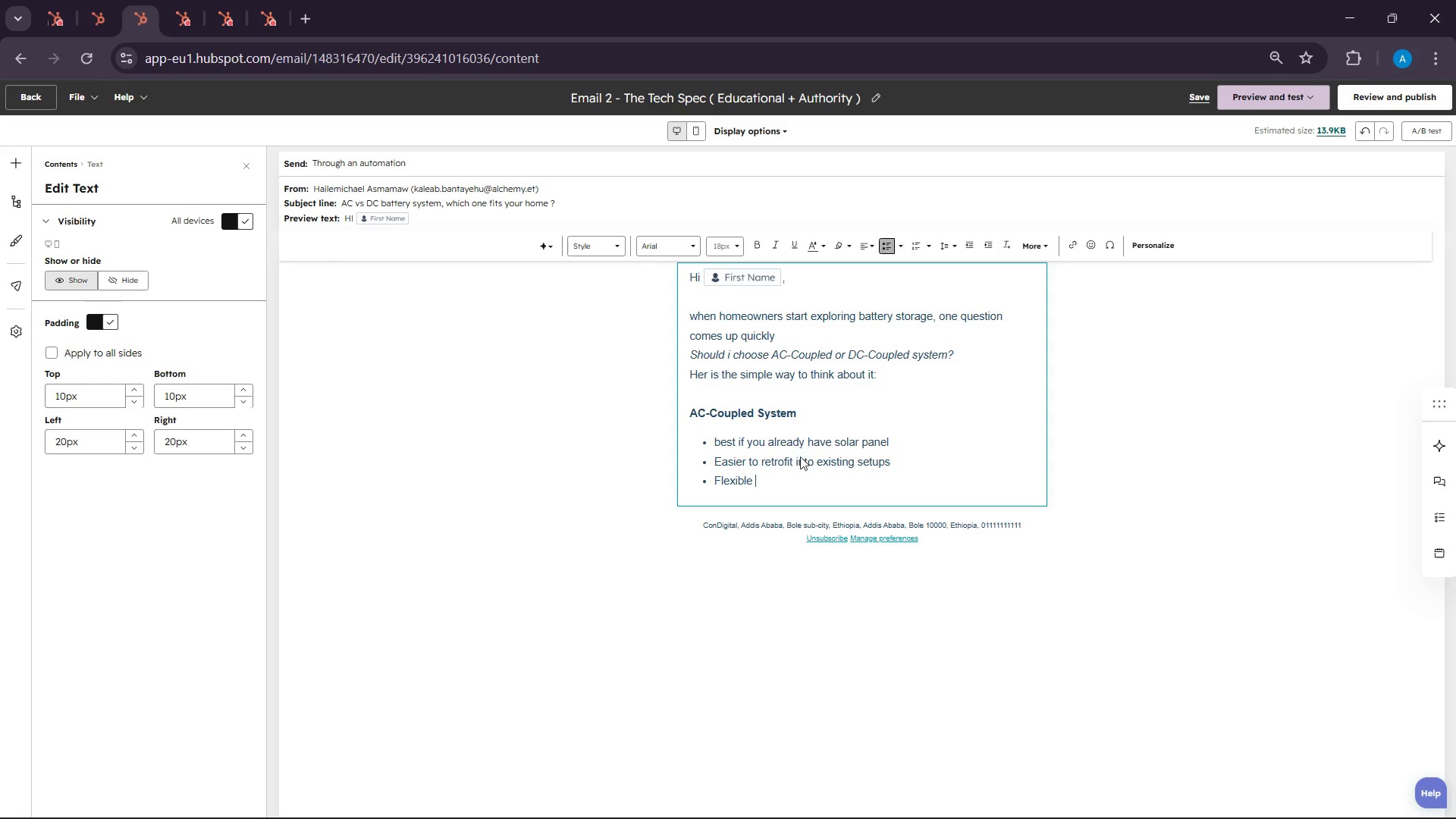 
type(and widel)
 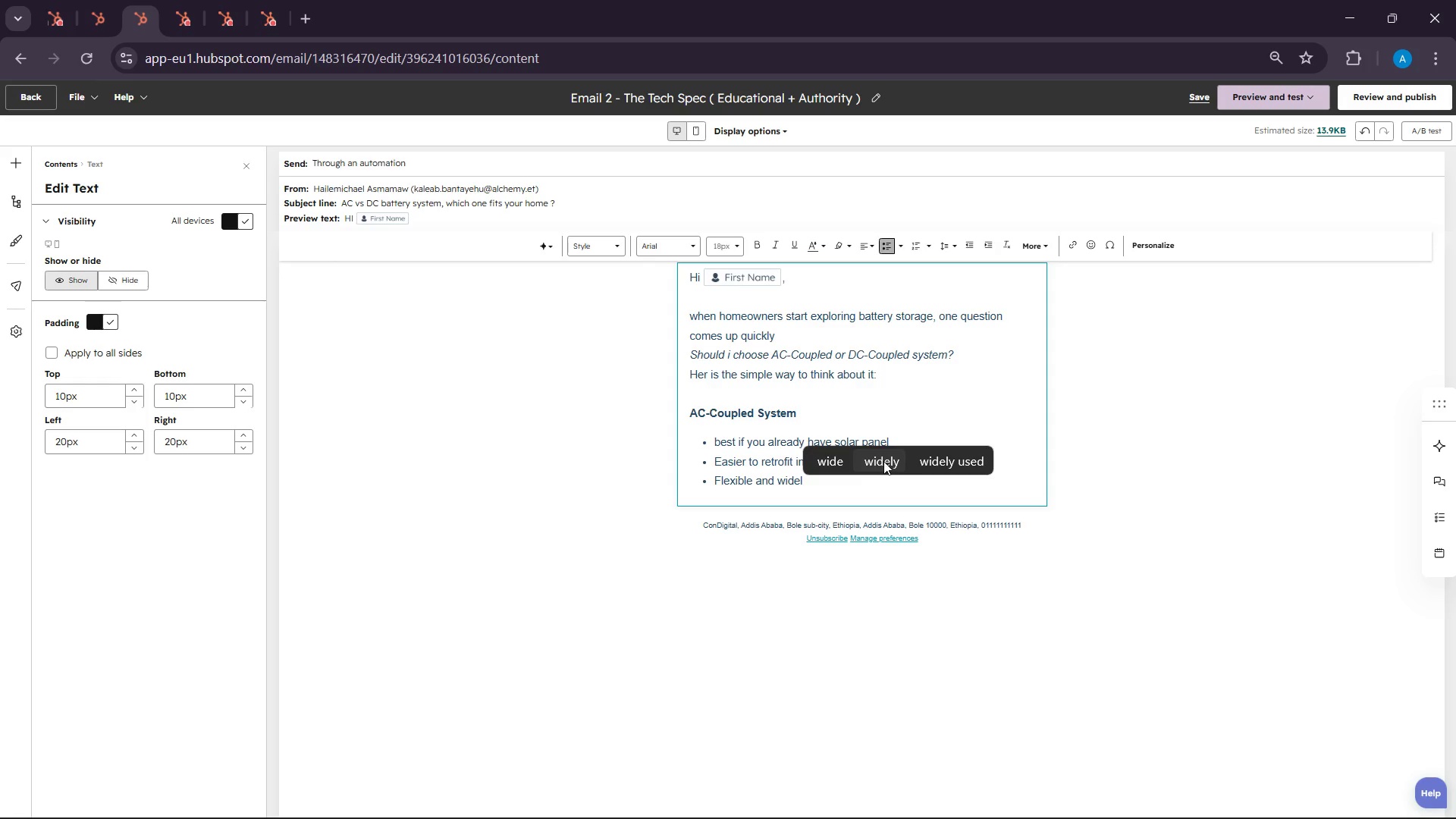 
left_click([883, 461])
 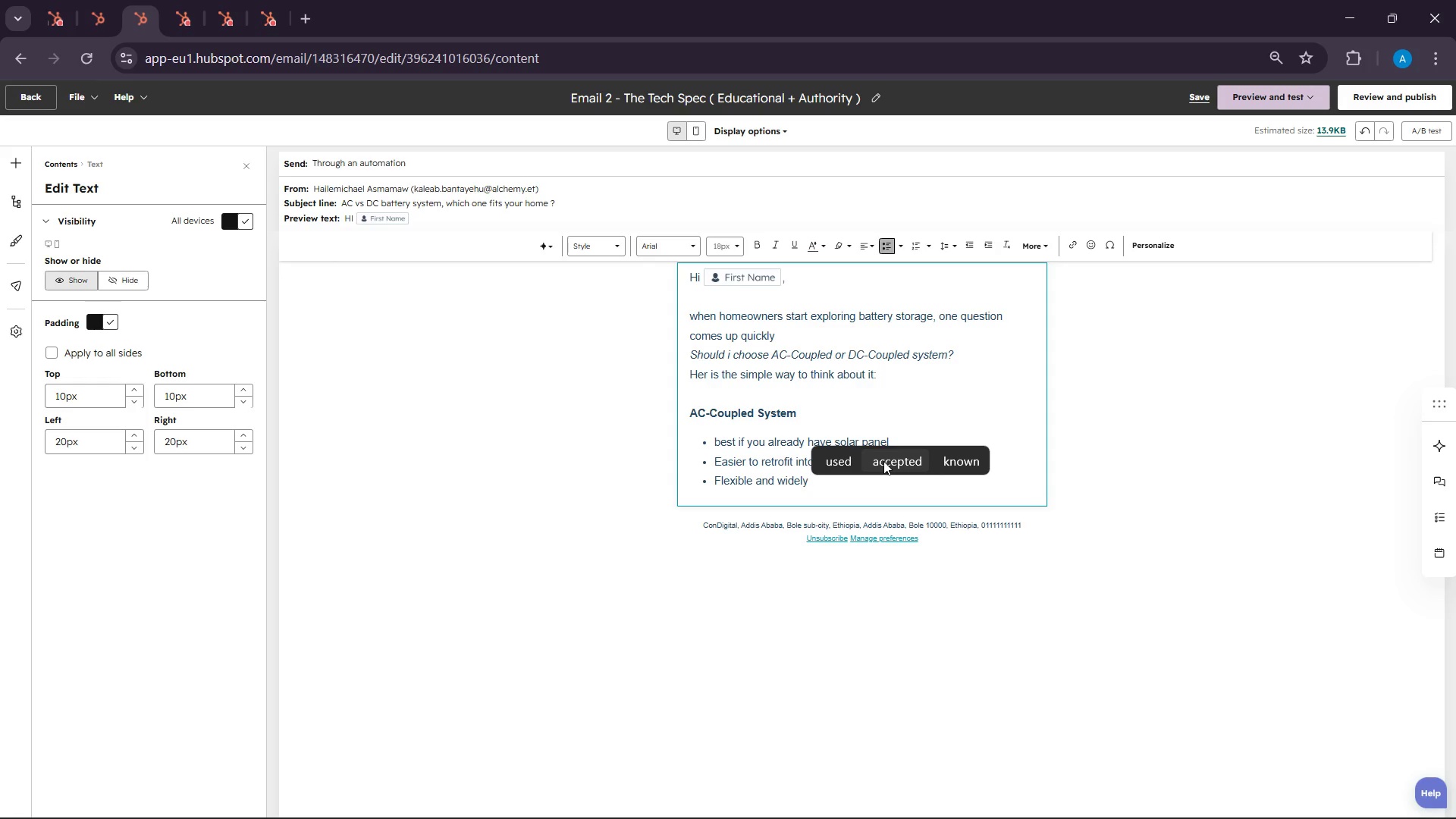 
type(compatable)
 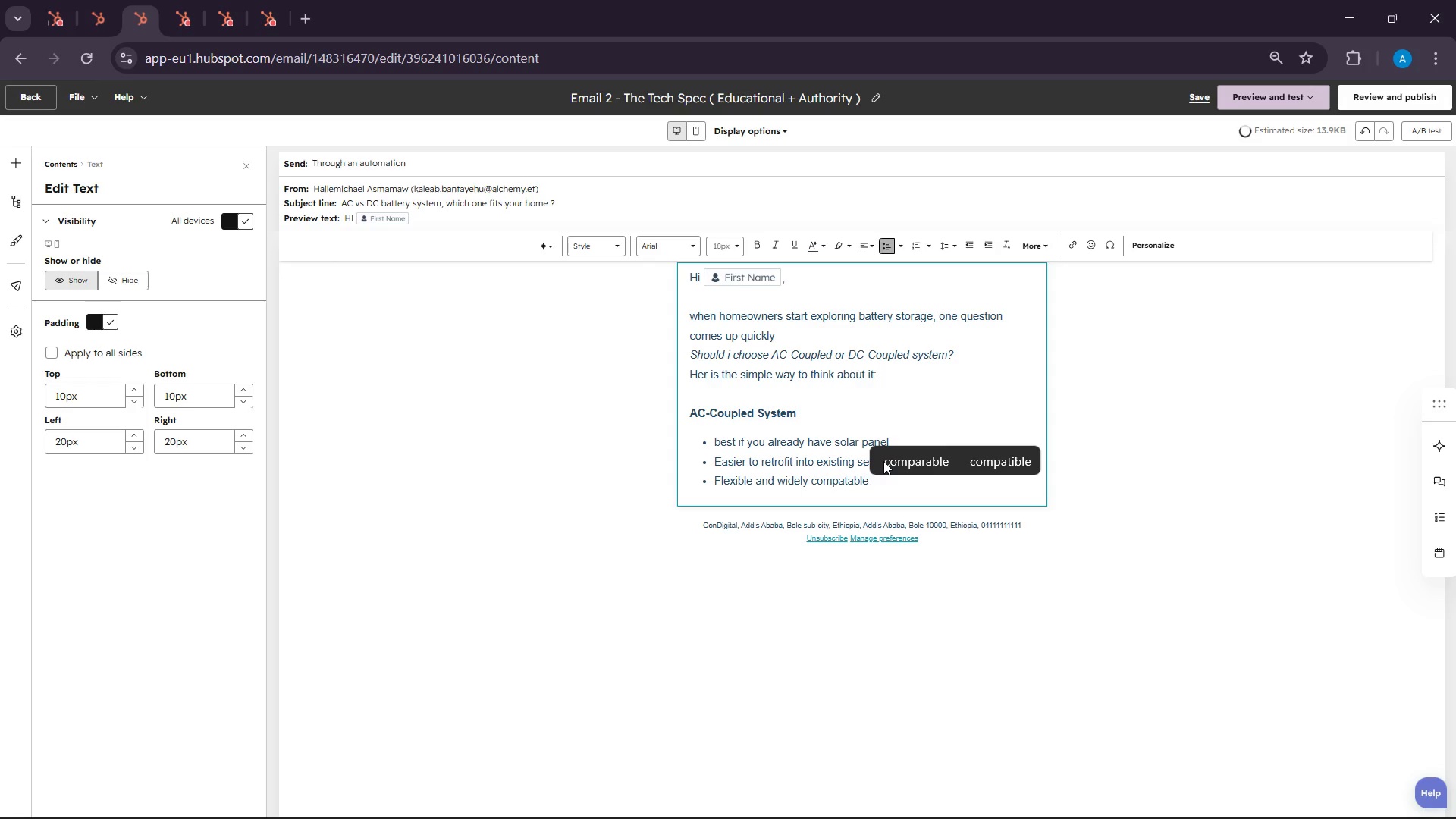 
key(Enter)
 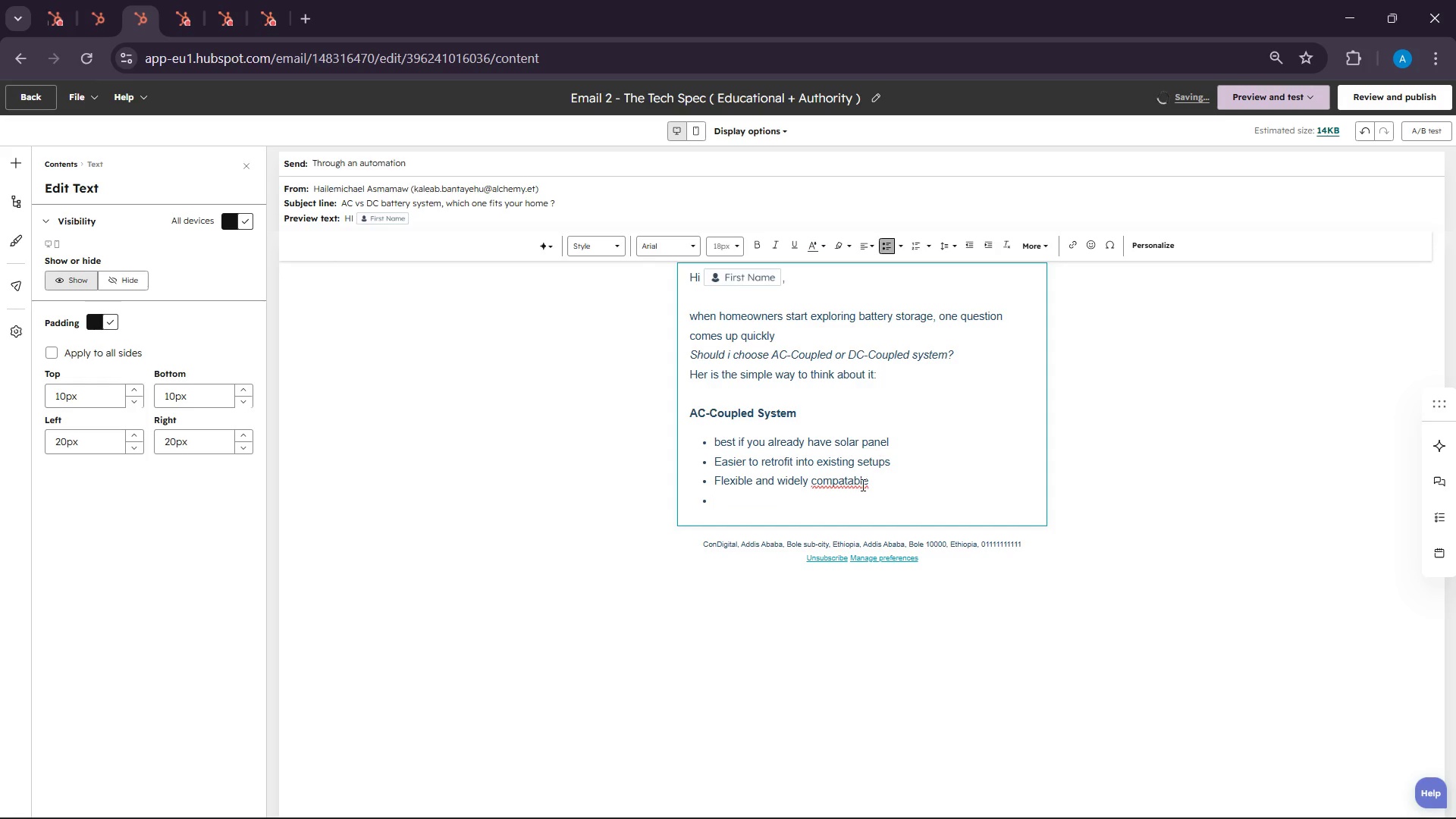 
left_click([843, 488])
 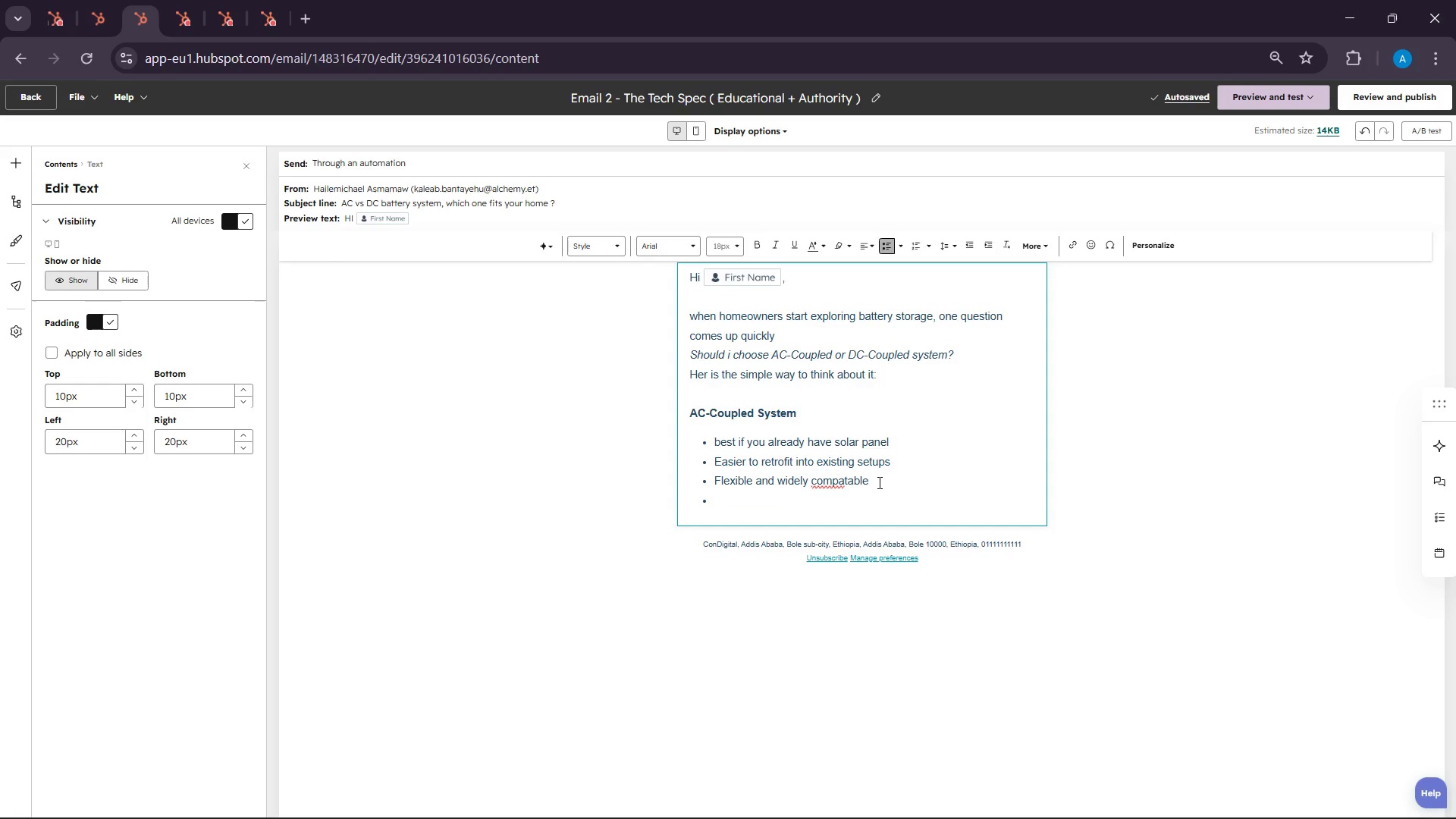 
left_click([878, 482])
 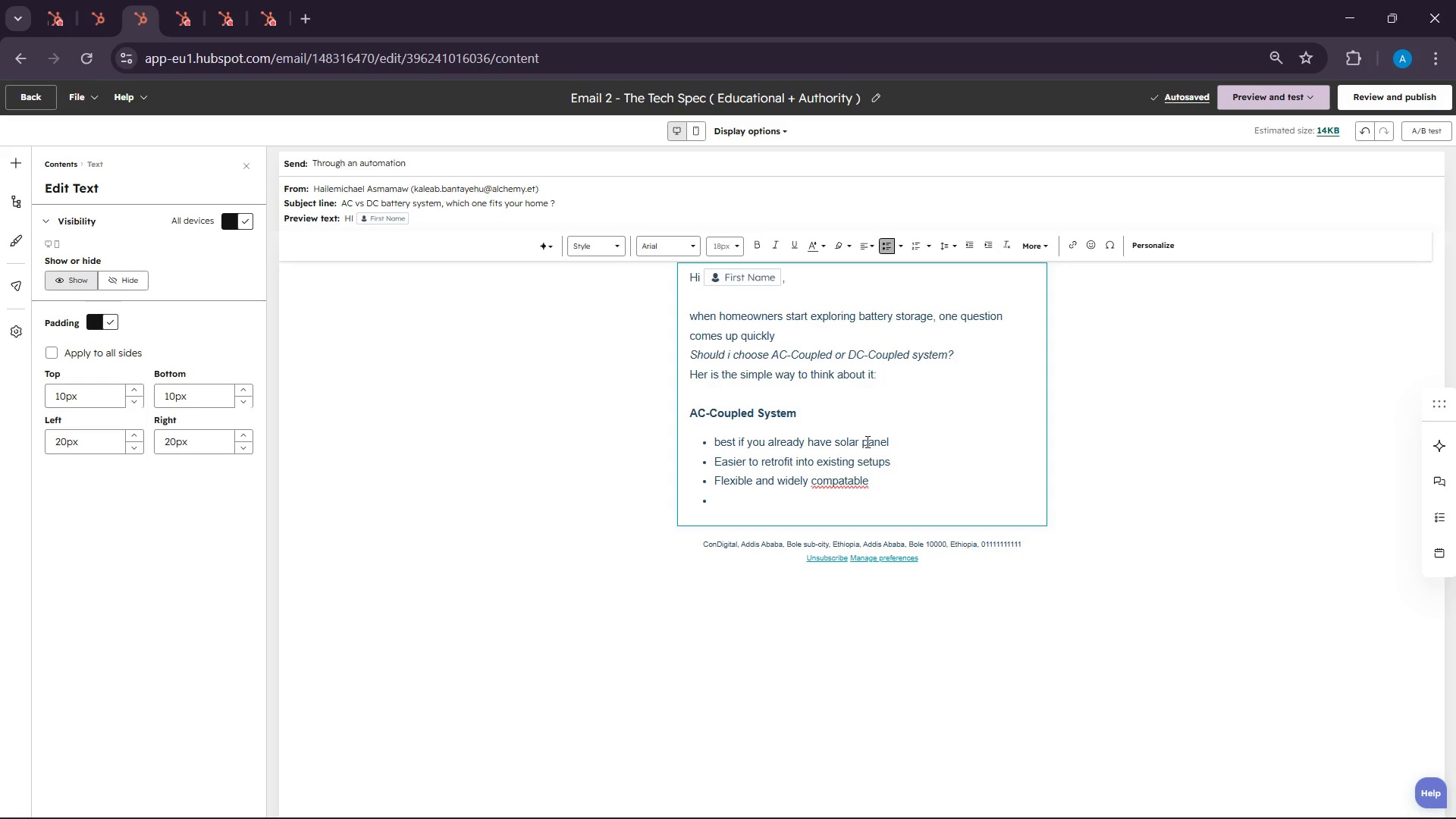 
key(Backspace)
key(Backspace)
key(Backspace)
key(Backspace)
type(ibl)
 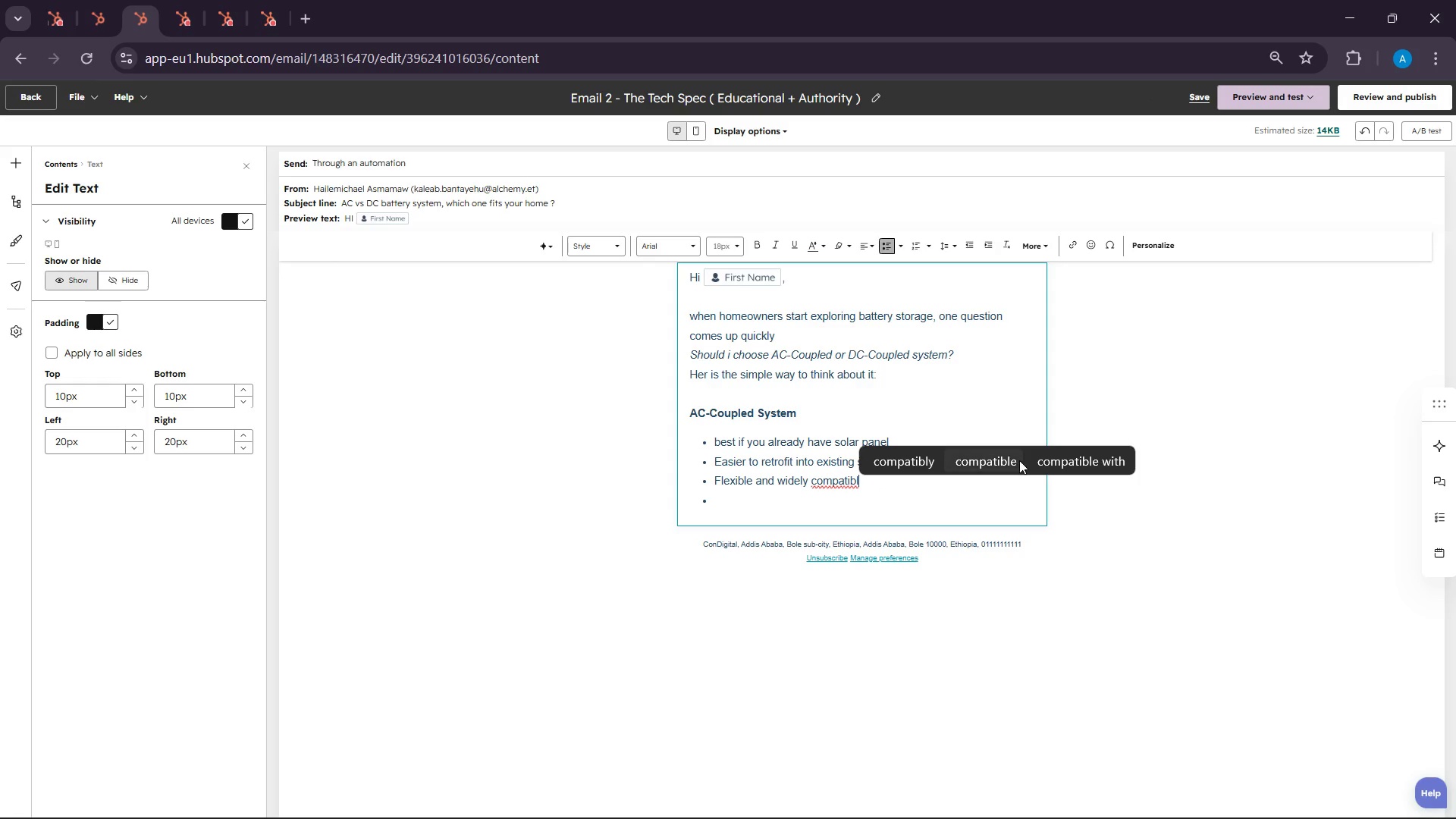 
left_click([965, 454])
 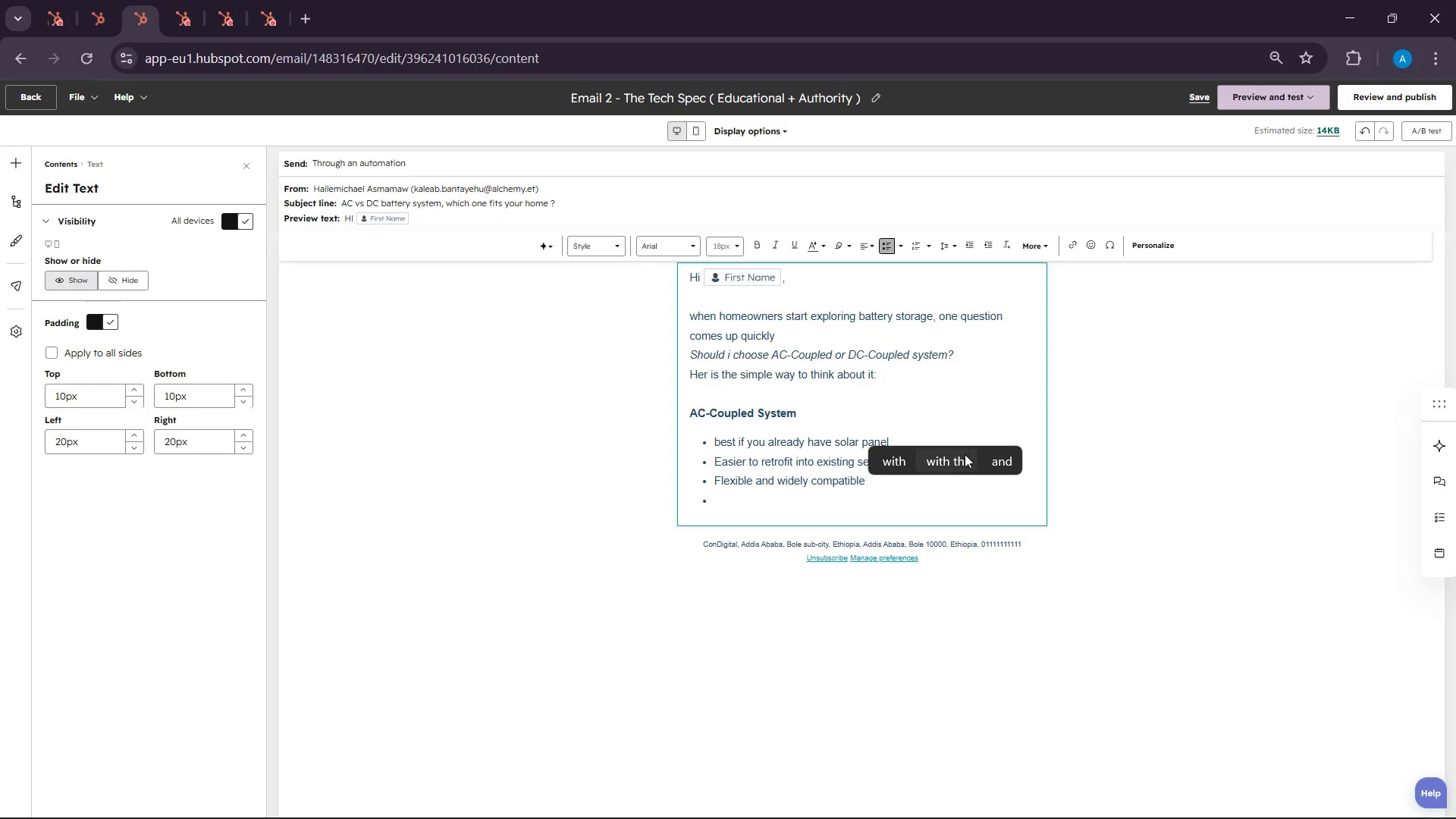 
key(Enter)
 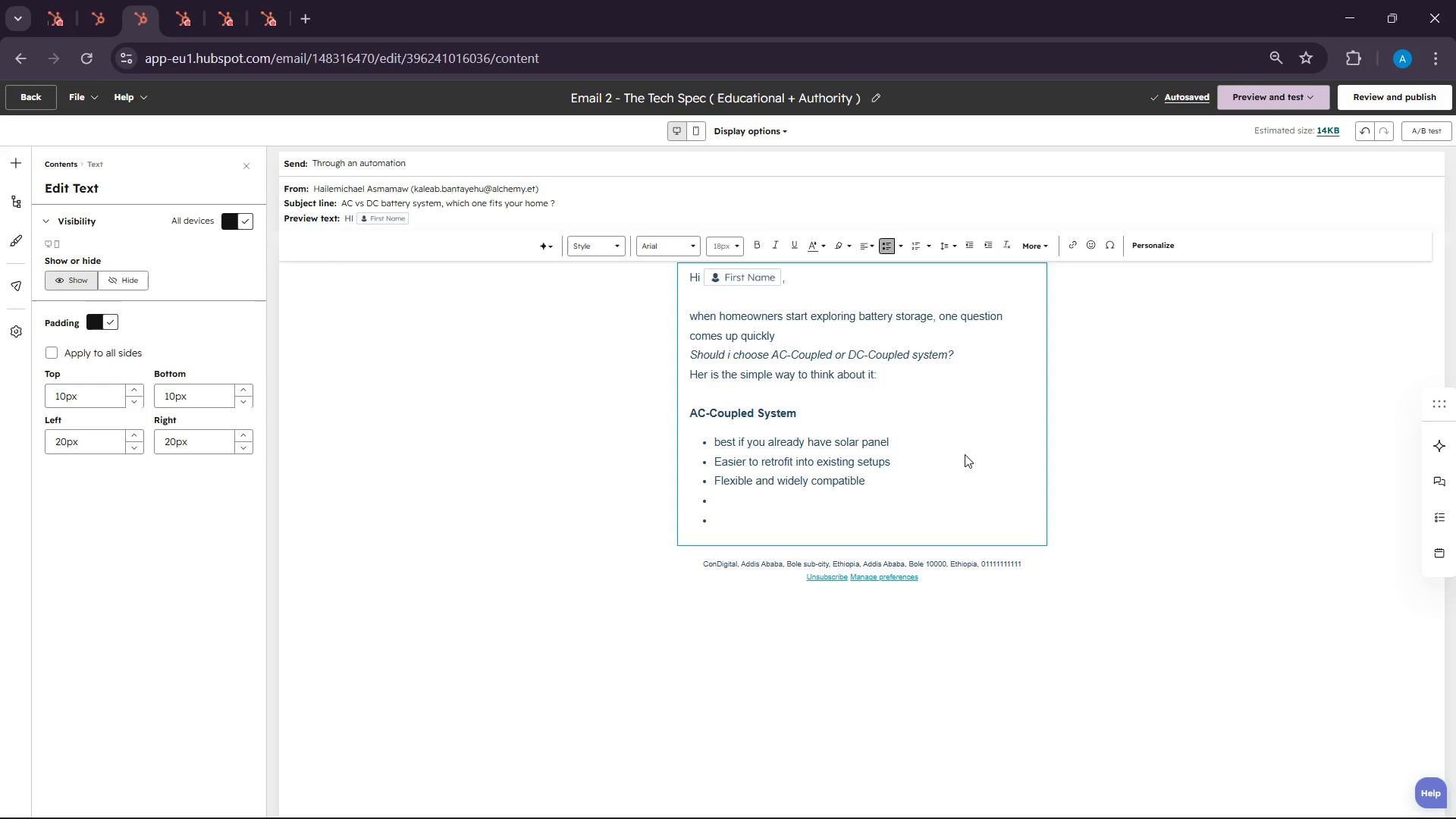 
wait(5.89)
 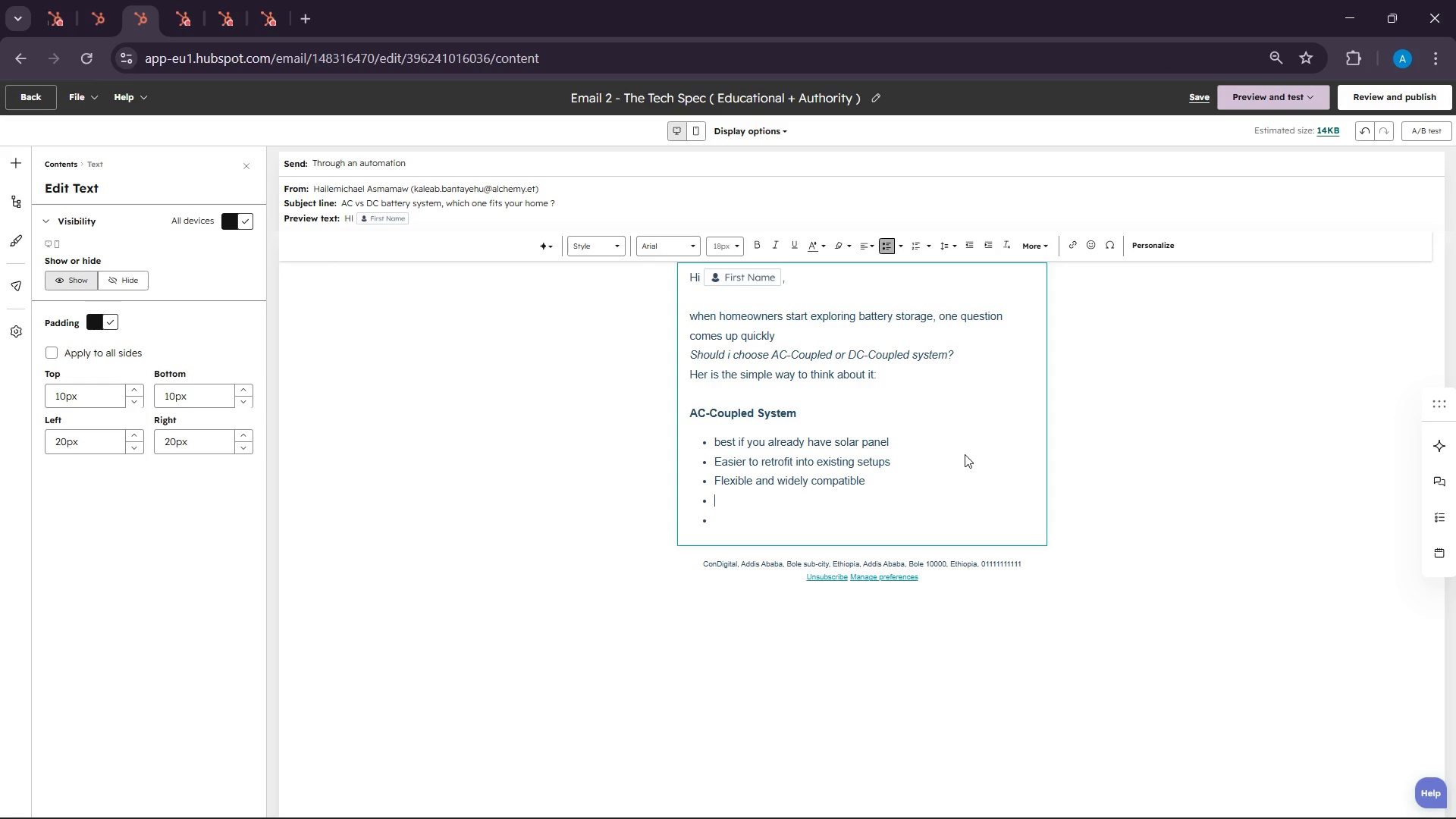 
type(Slightly less es)
key(Backspace)
type(fficient )
 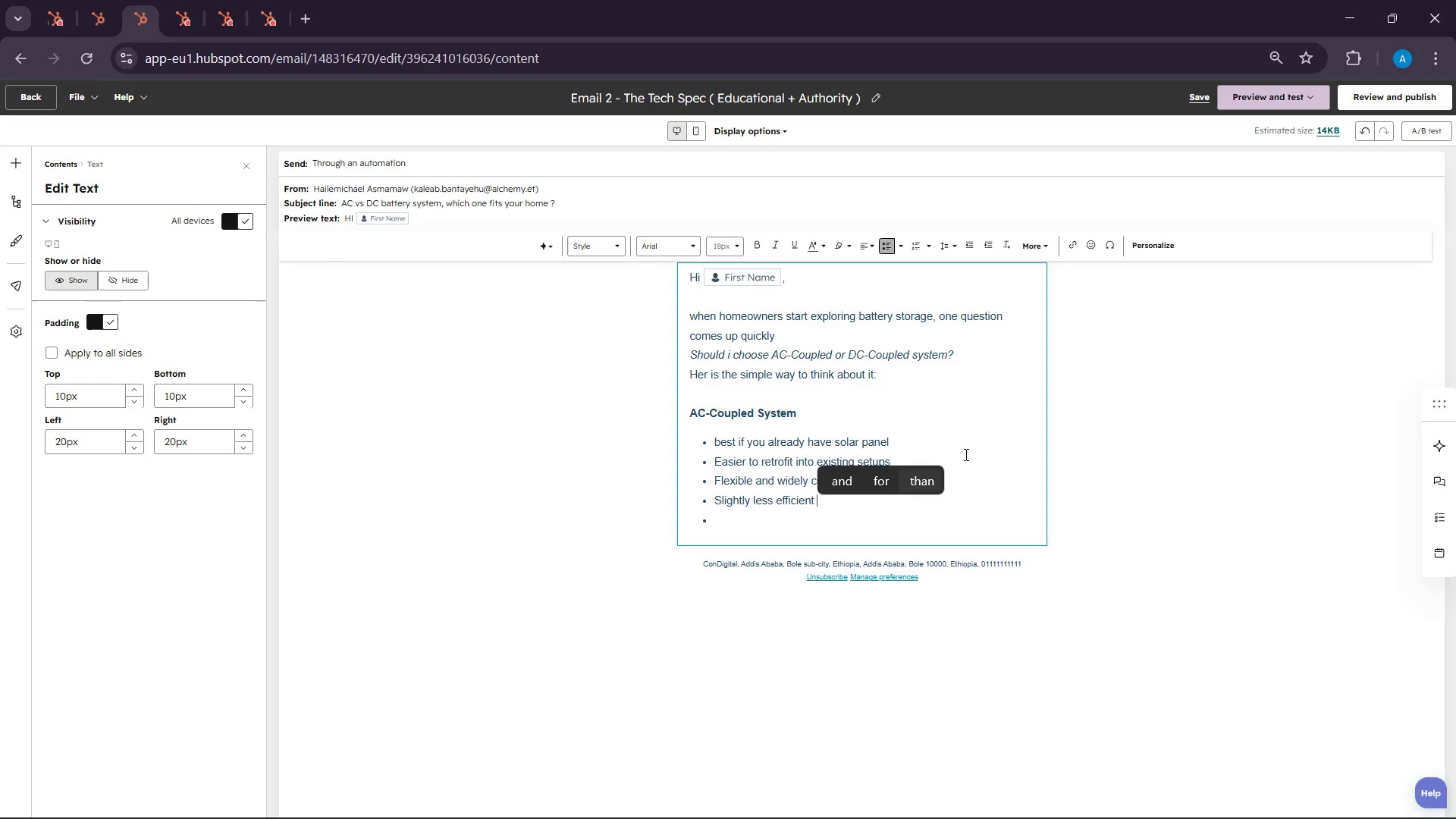 
type(due to extra energy conversion)
 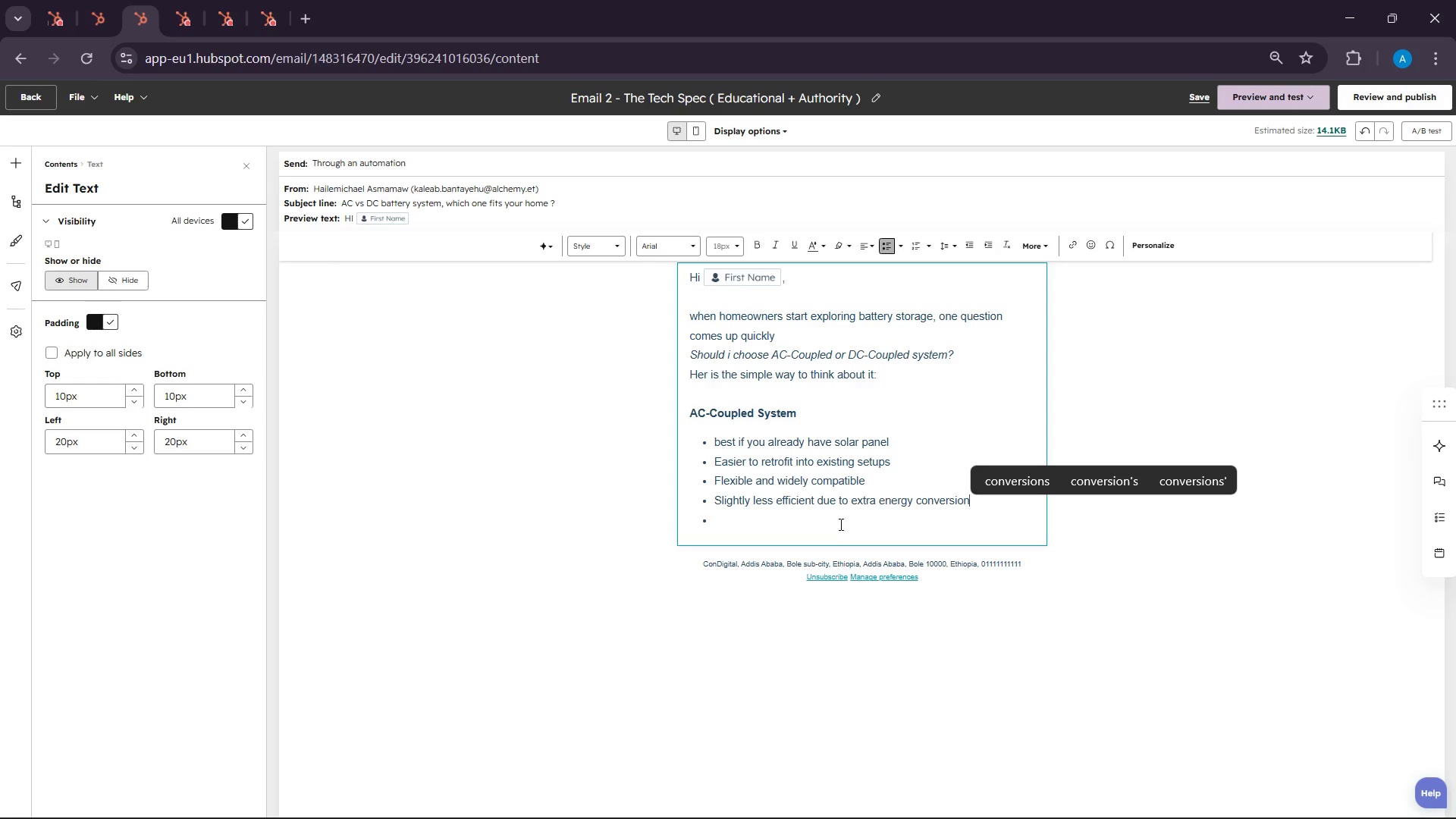 
left_click([834, 528])
 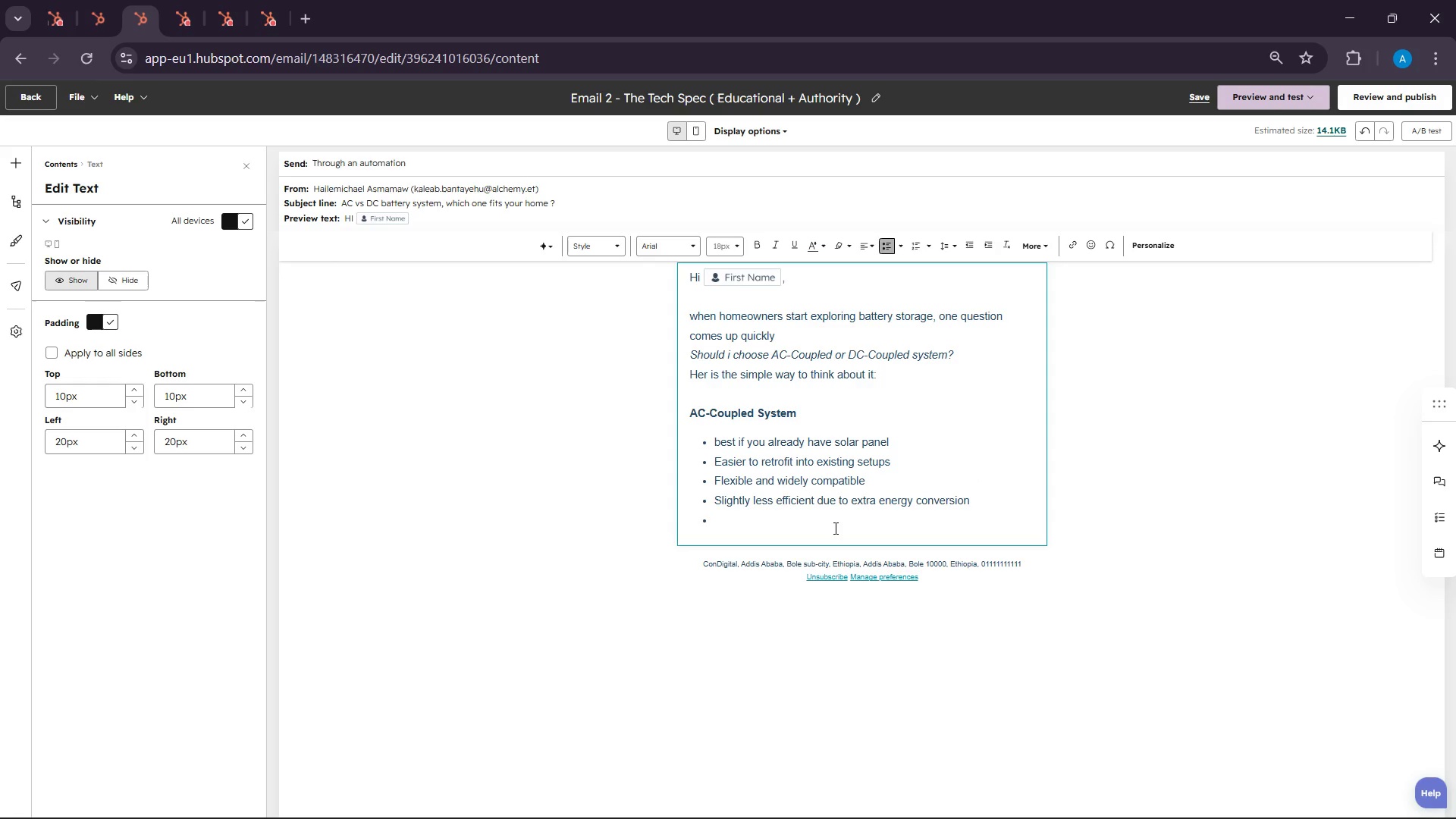 
key(Backspace)
 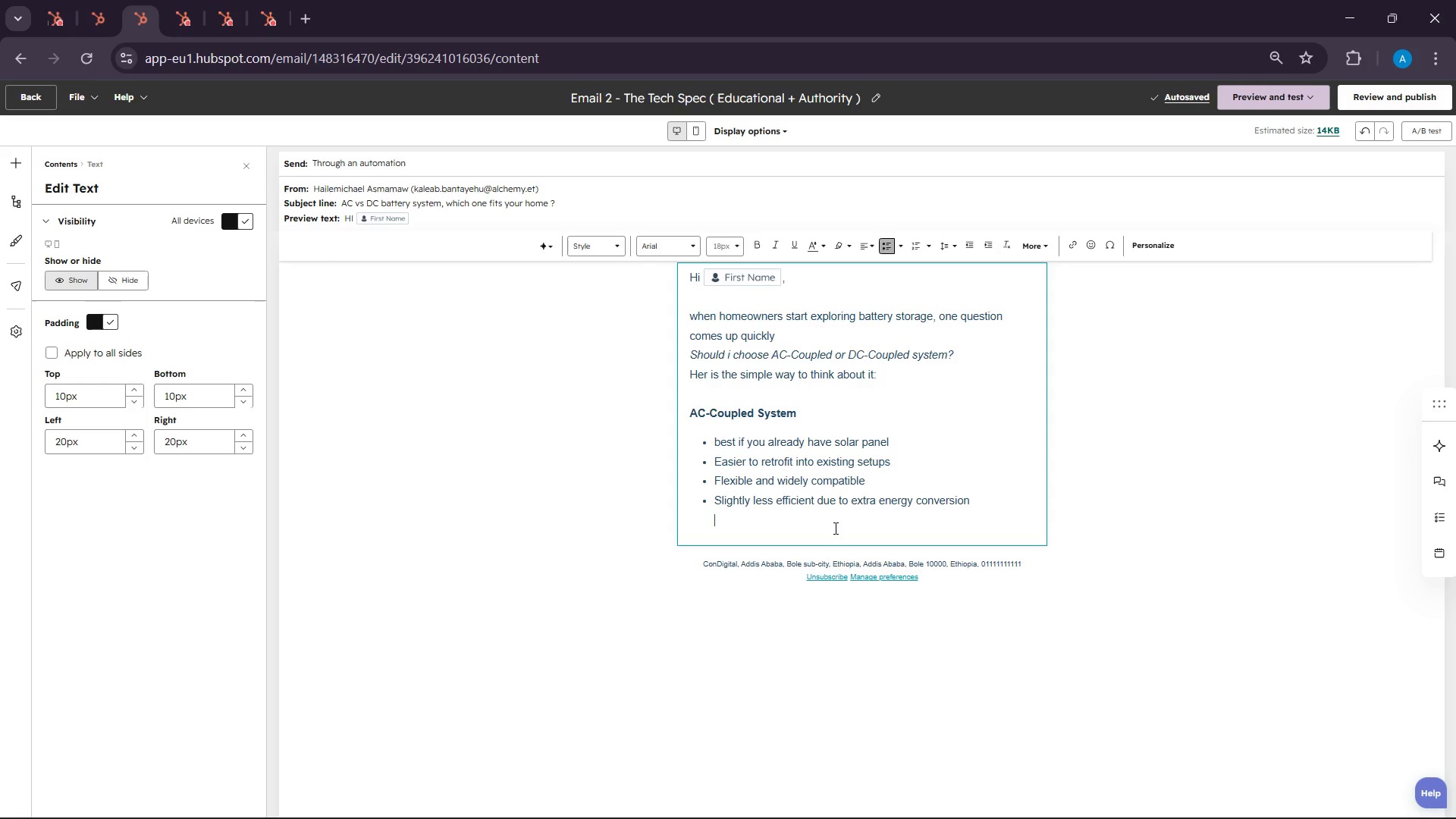 
key(Enter)
 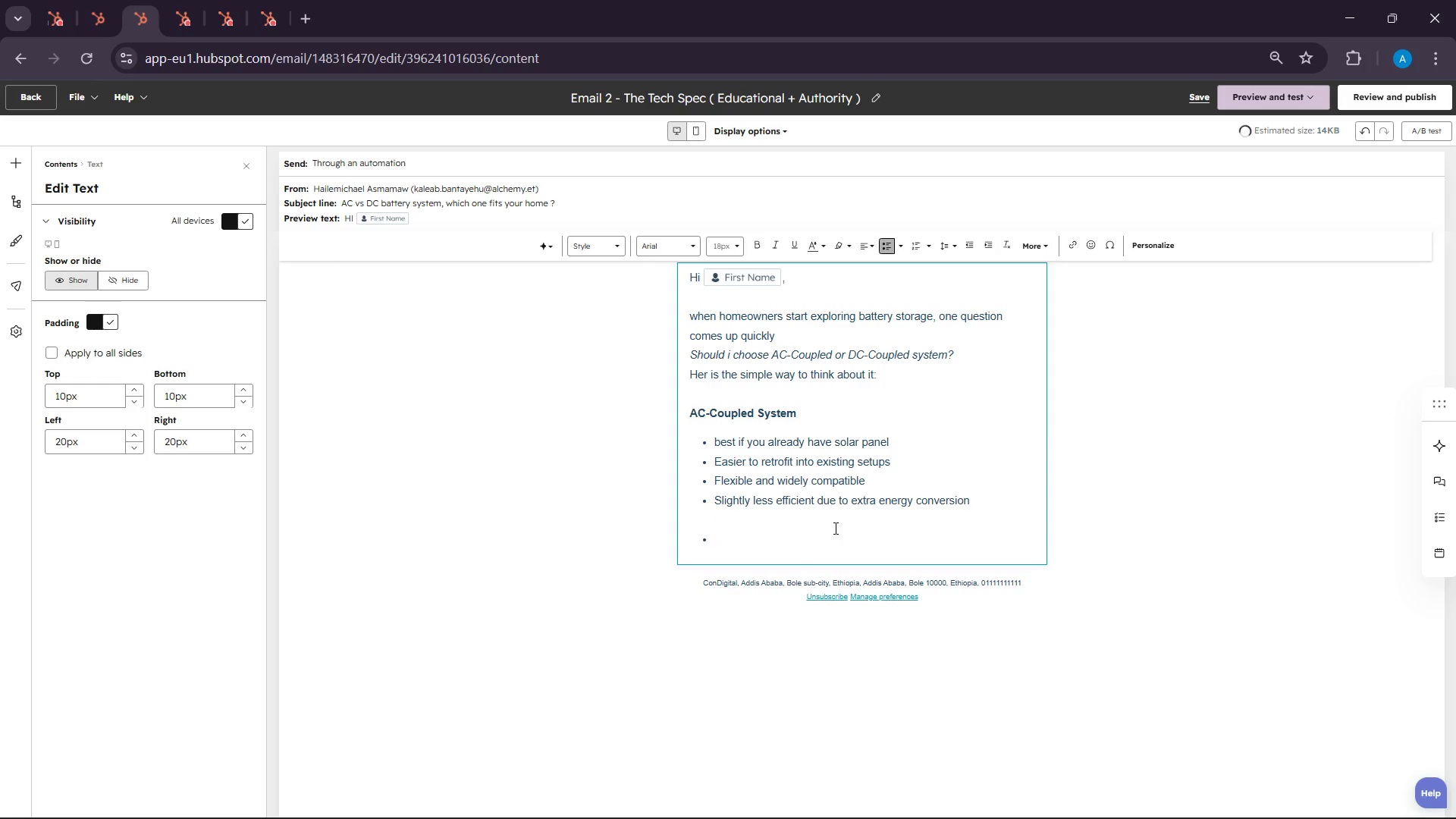 
key(Backspace)
 